 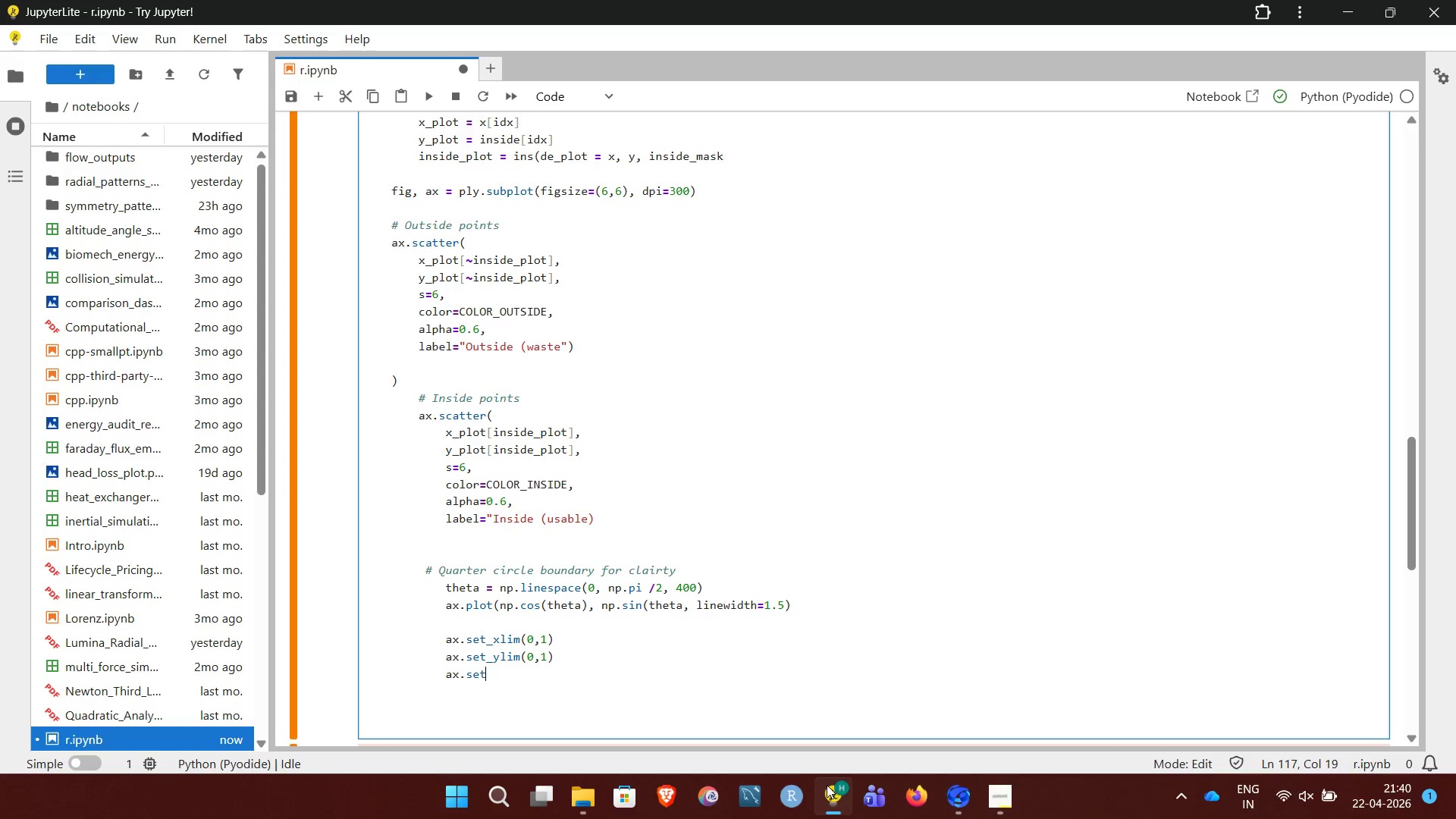 
hold_key(key=ControlLeft, duration=0.56)
 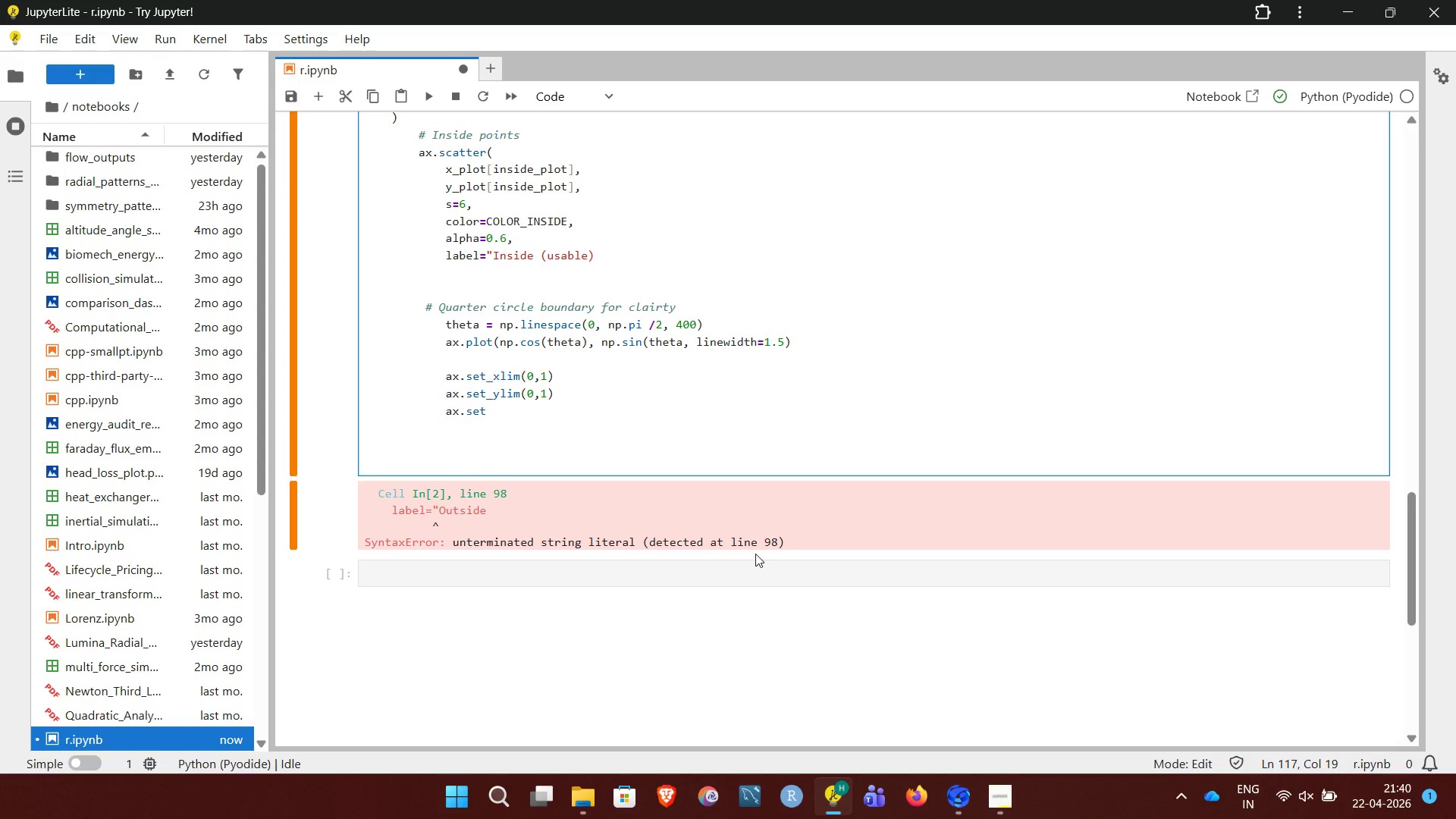 
wait(10.95)
 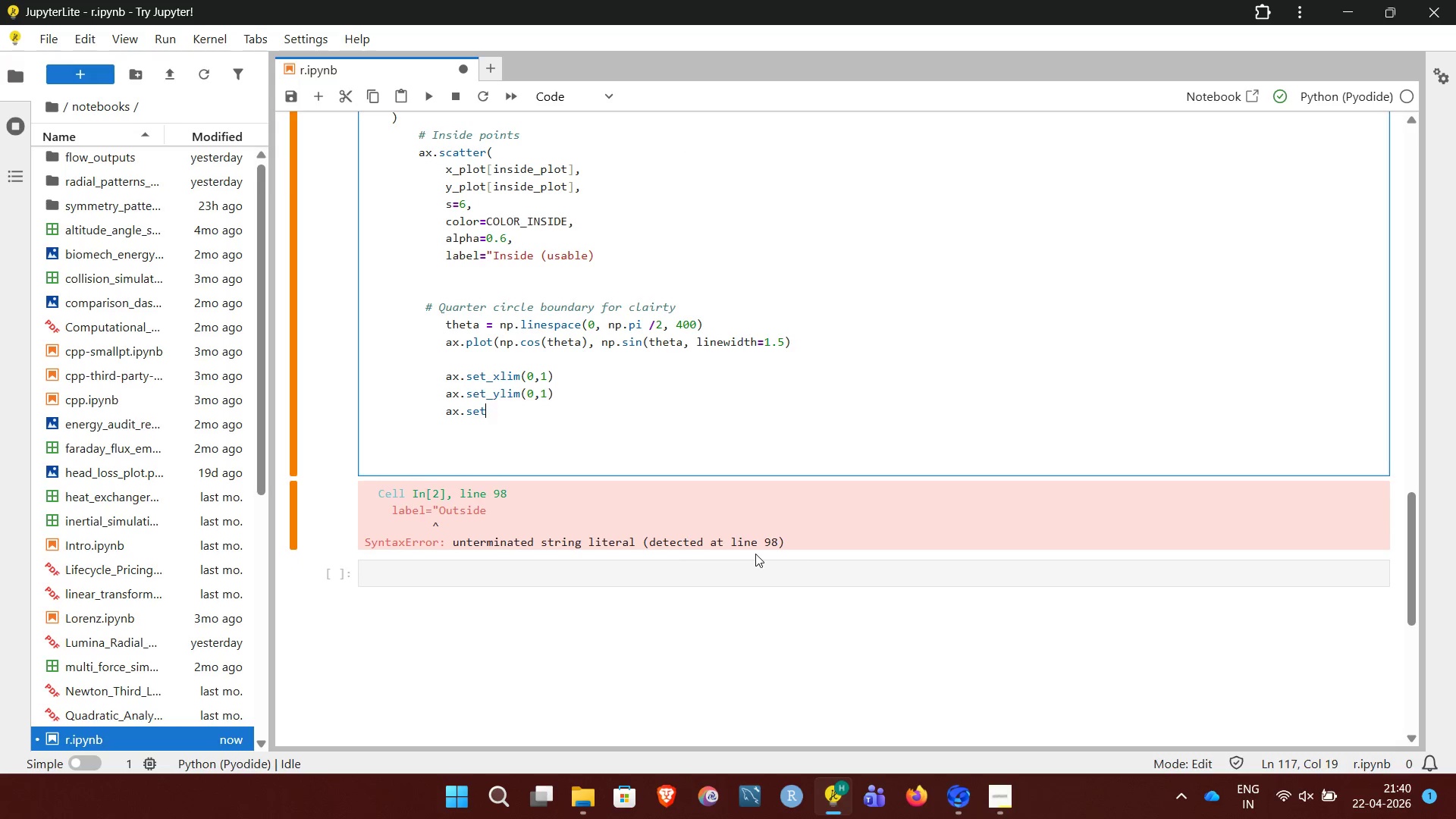 
key(Shift+Minus)
 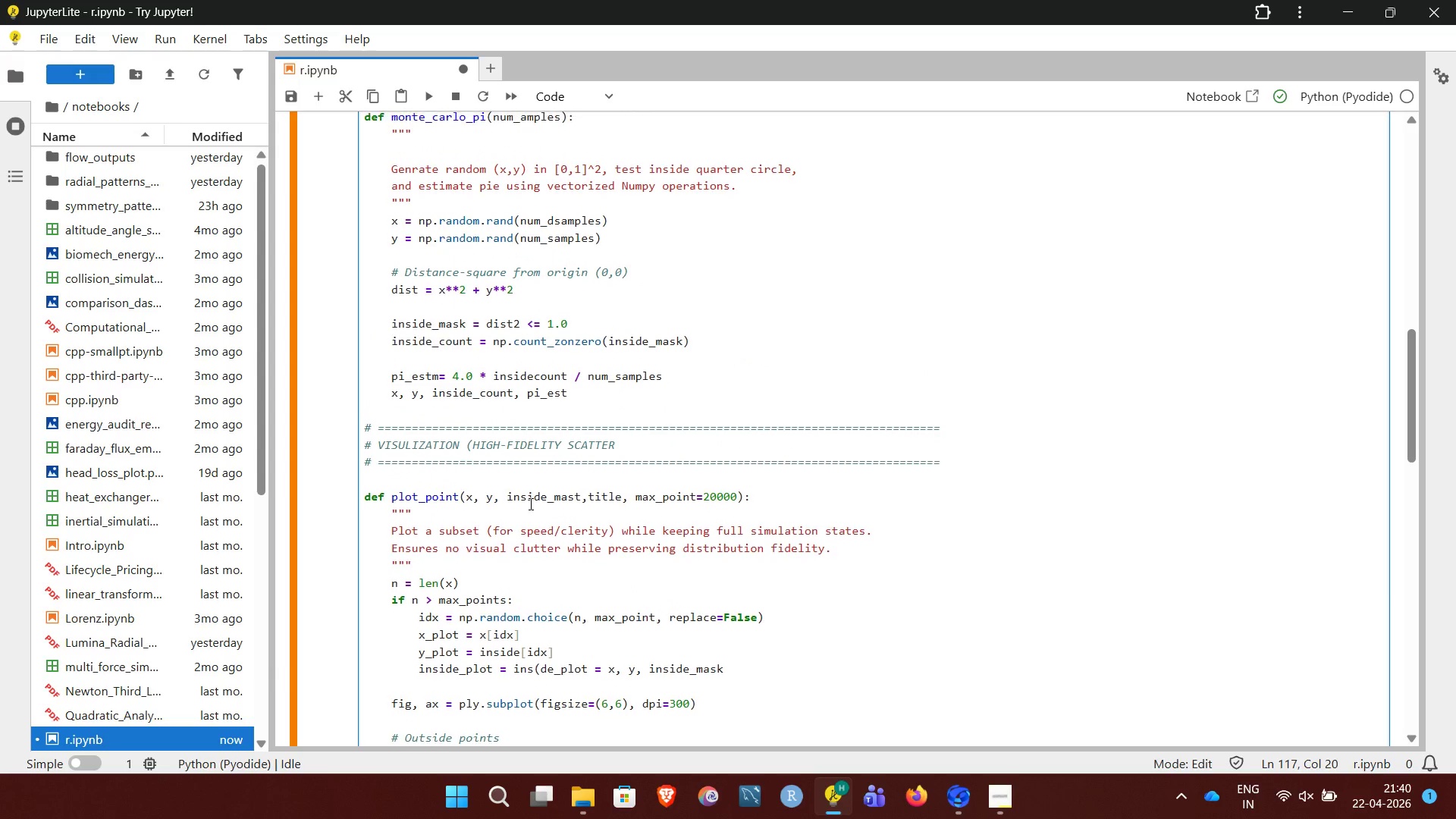 
wait(30.44)
 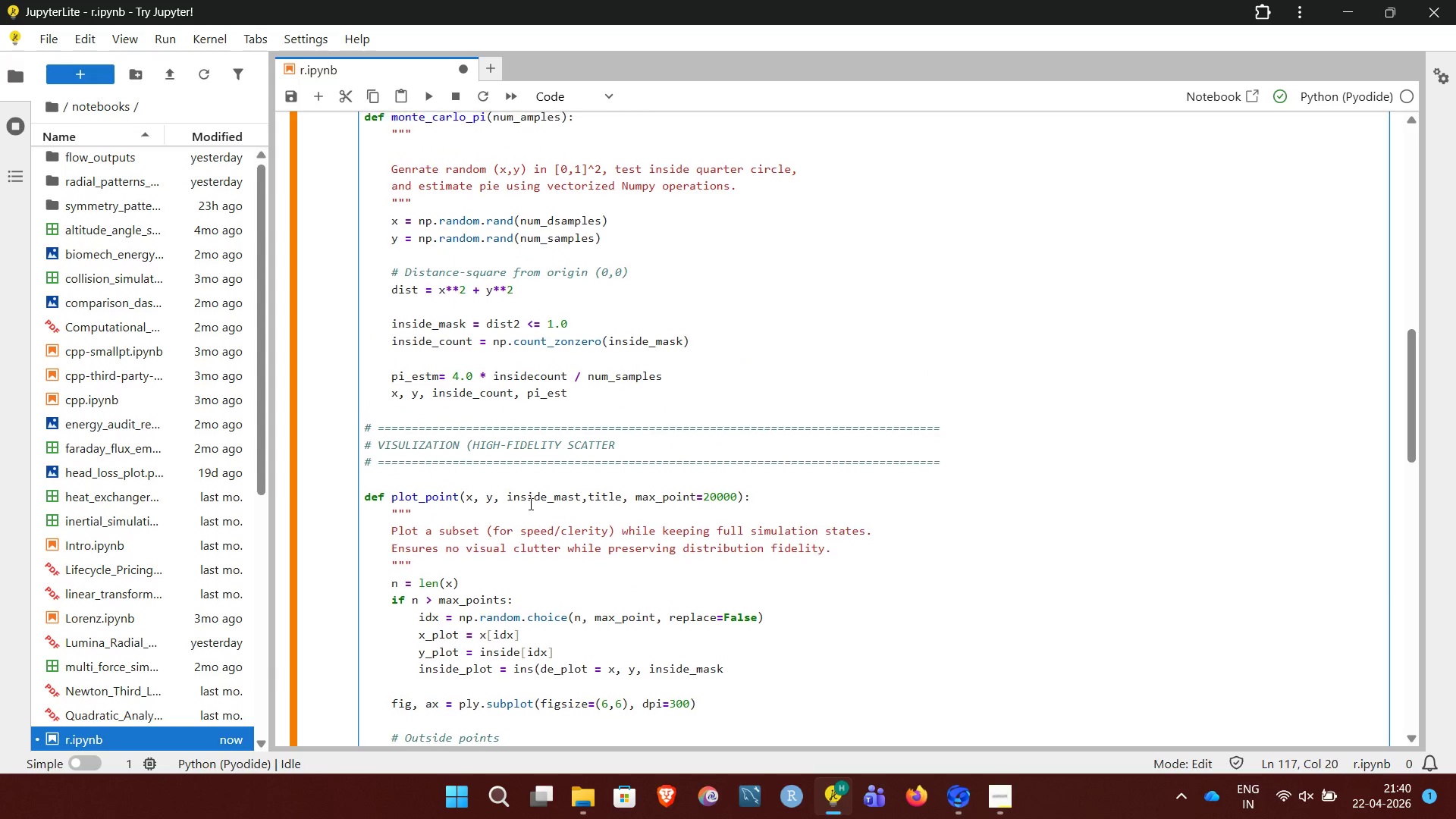 
left_click([485, 243])
 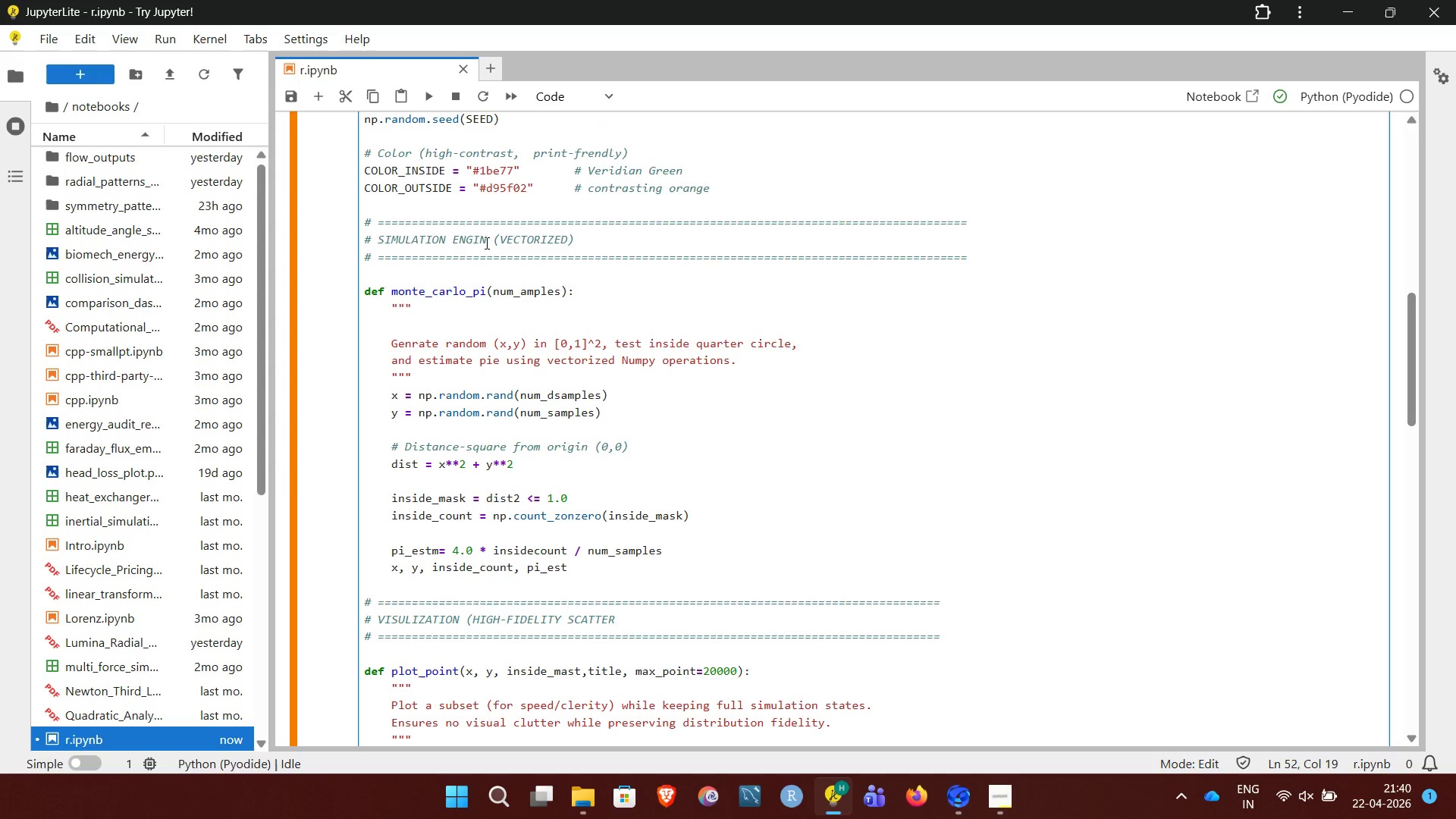 
key(CapsLock)
 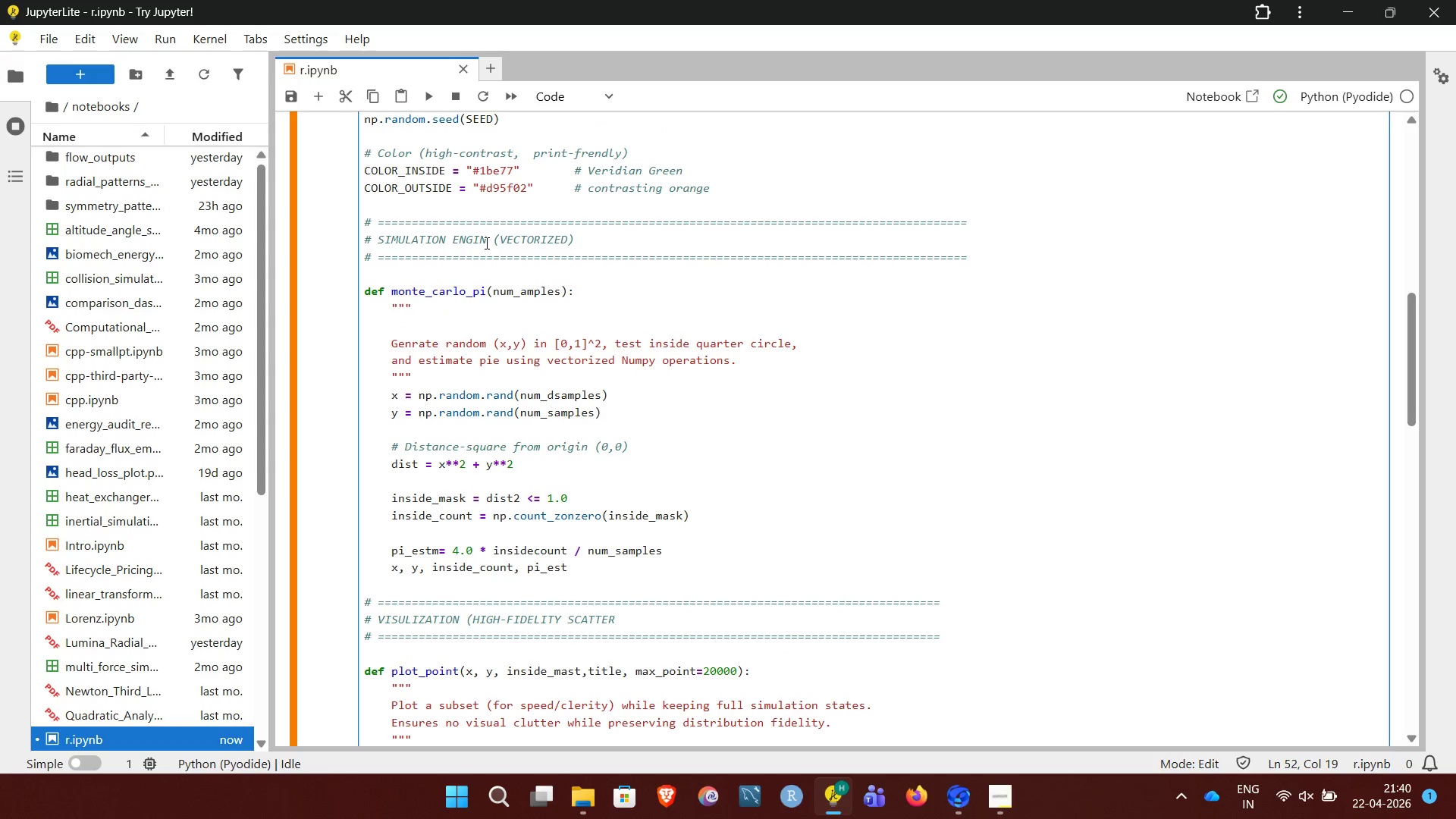 
key(E)
 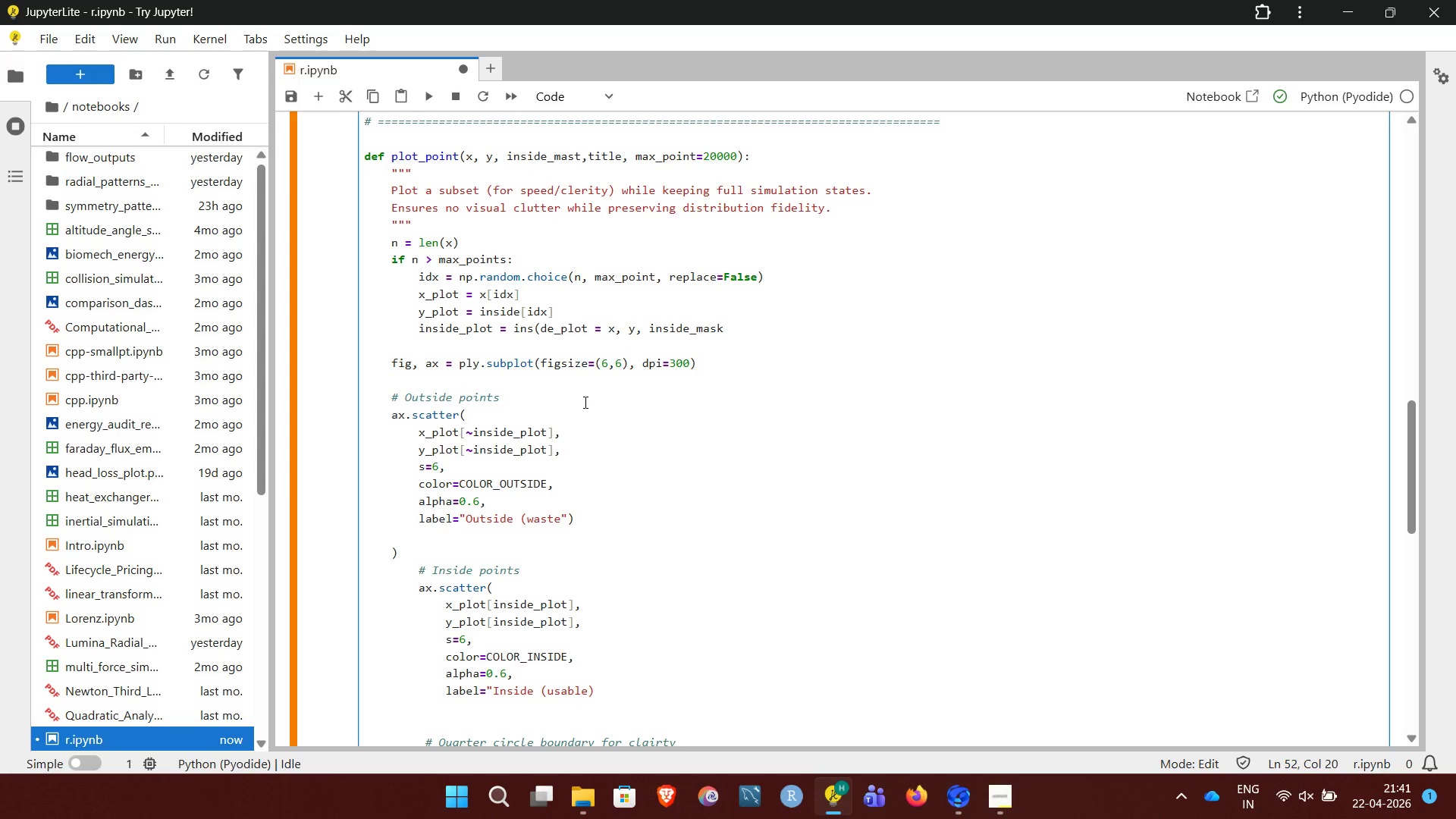 
wait(16.91)
 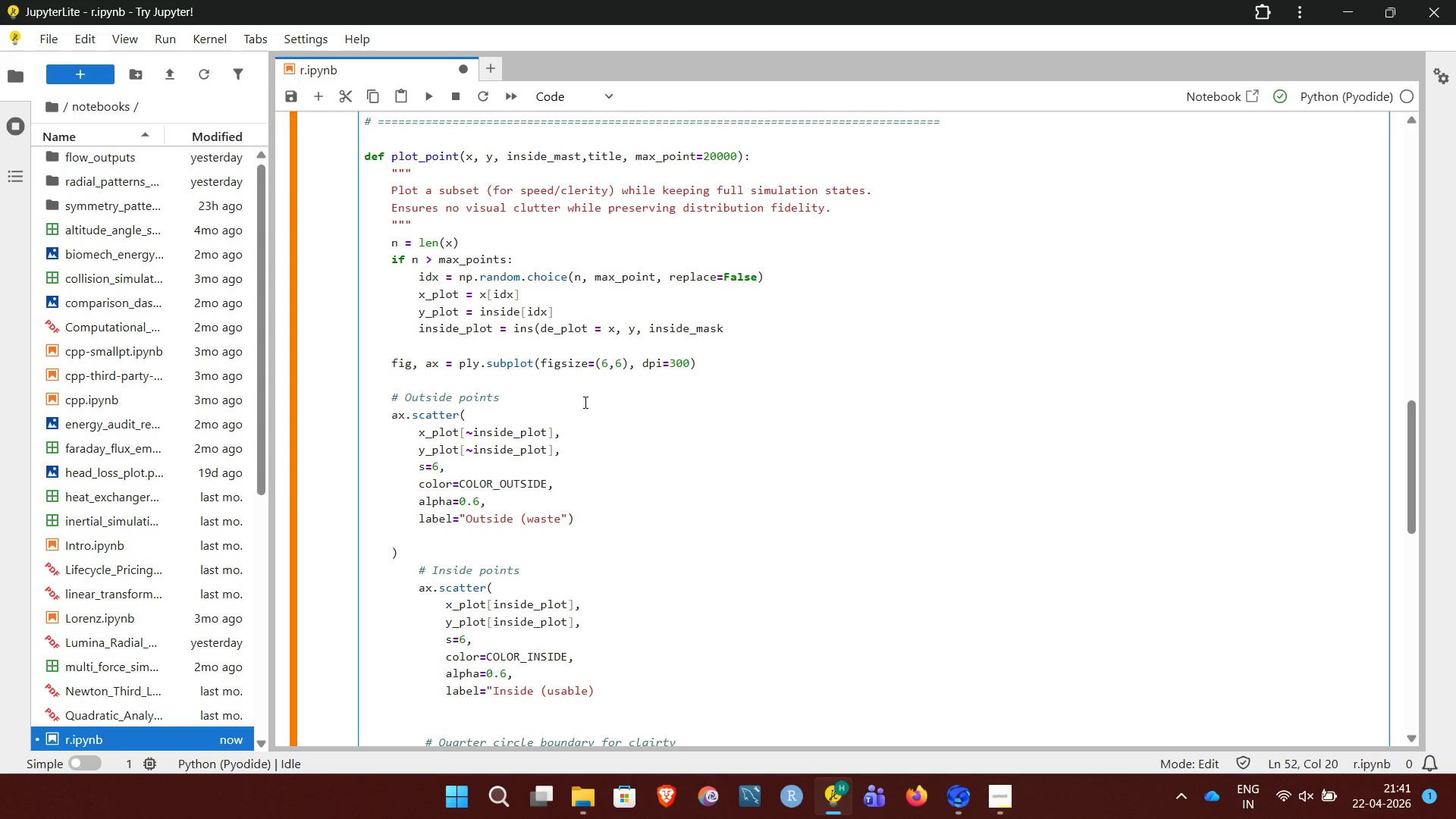 
left_click([569, 516])
 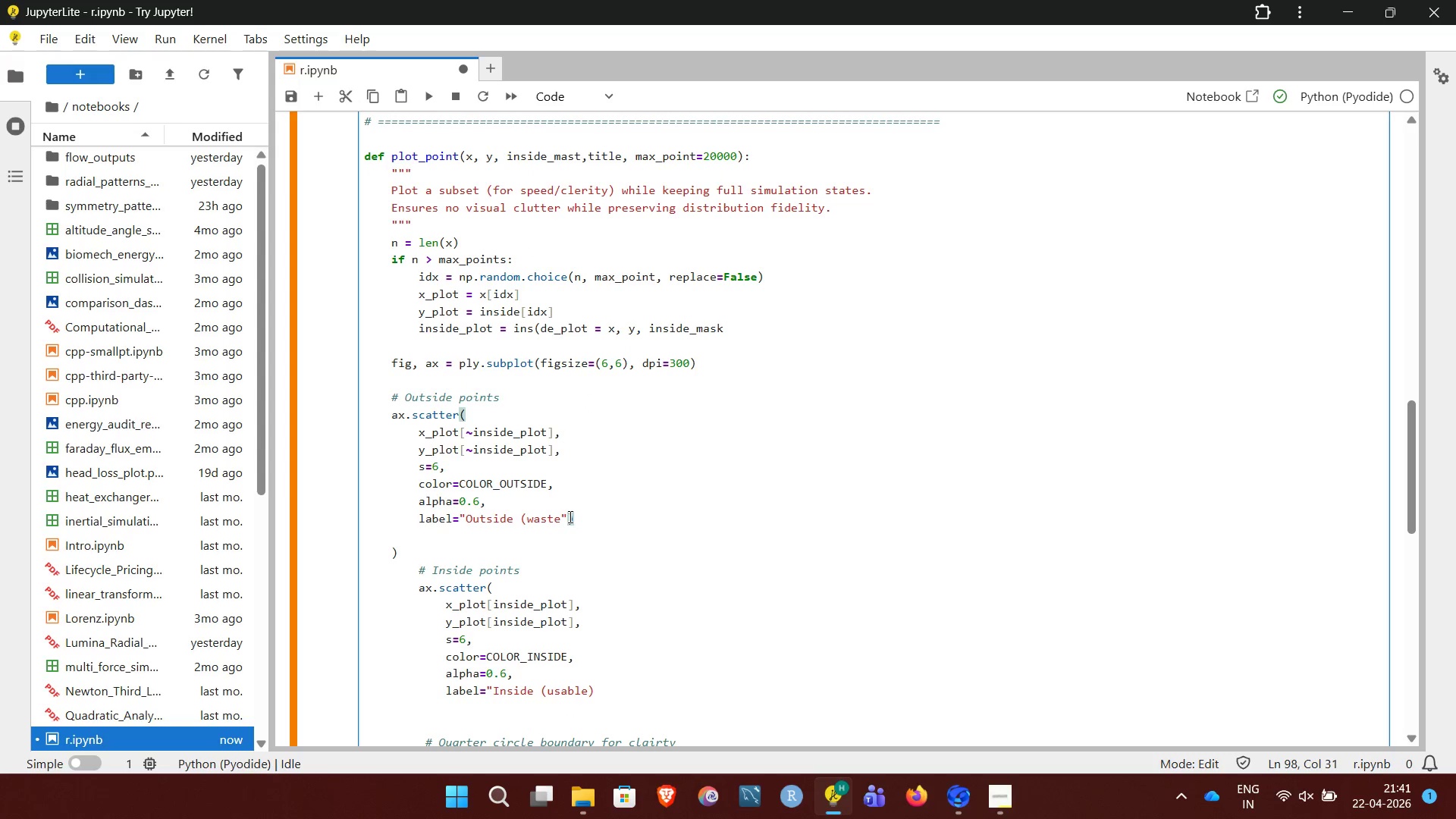 
key(Backspace)
 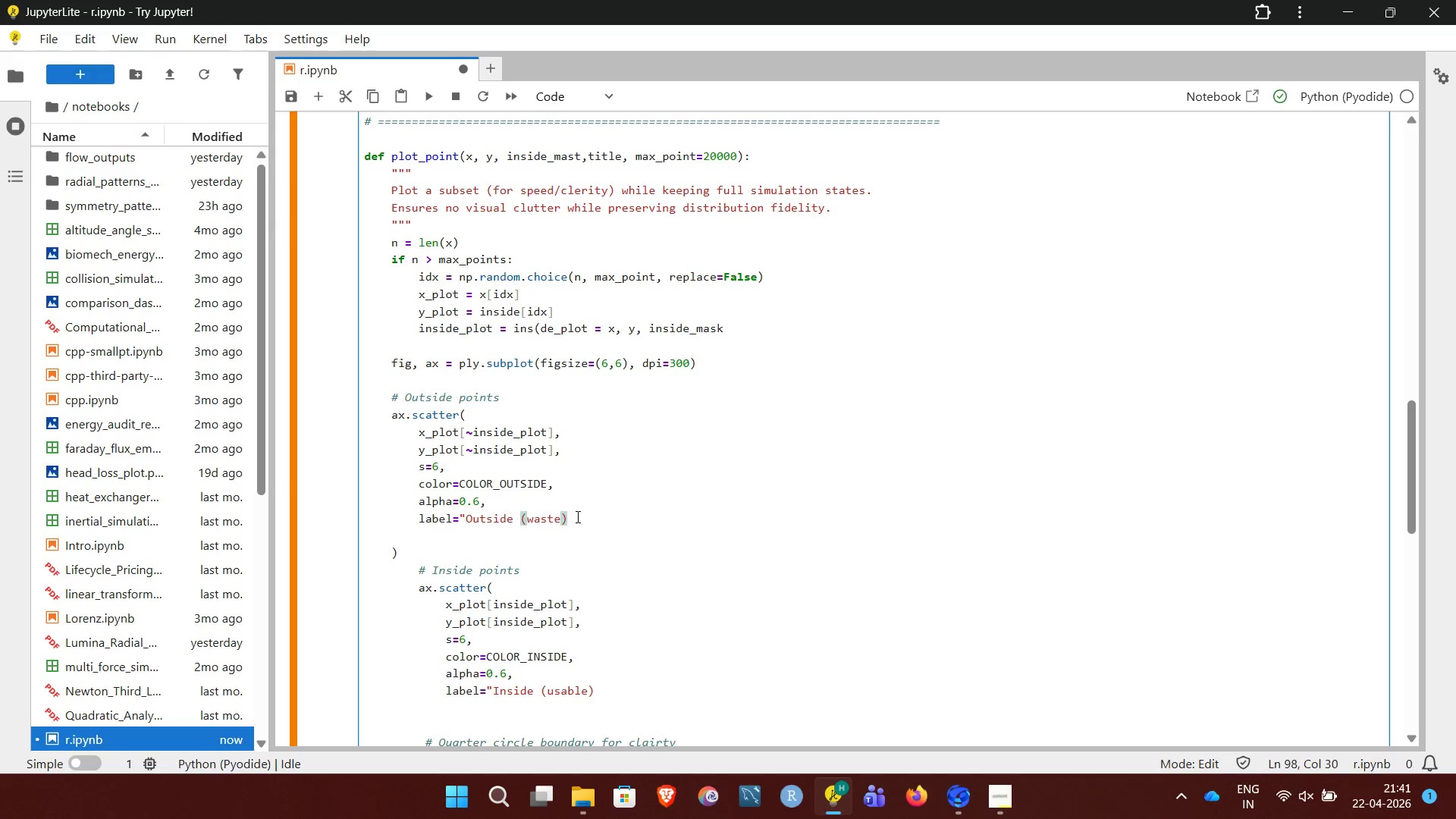 
left_click([582, 516])
 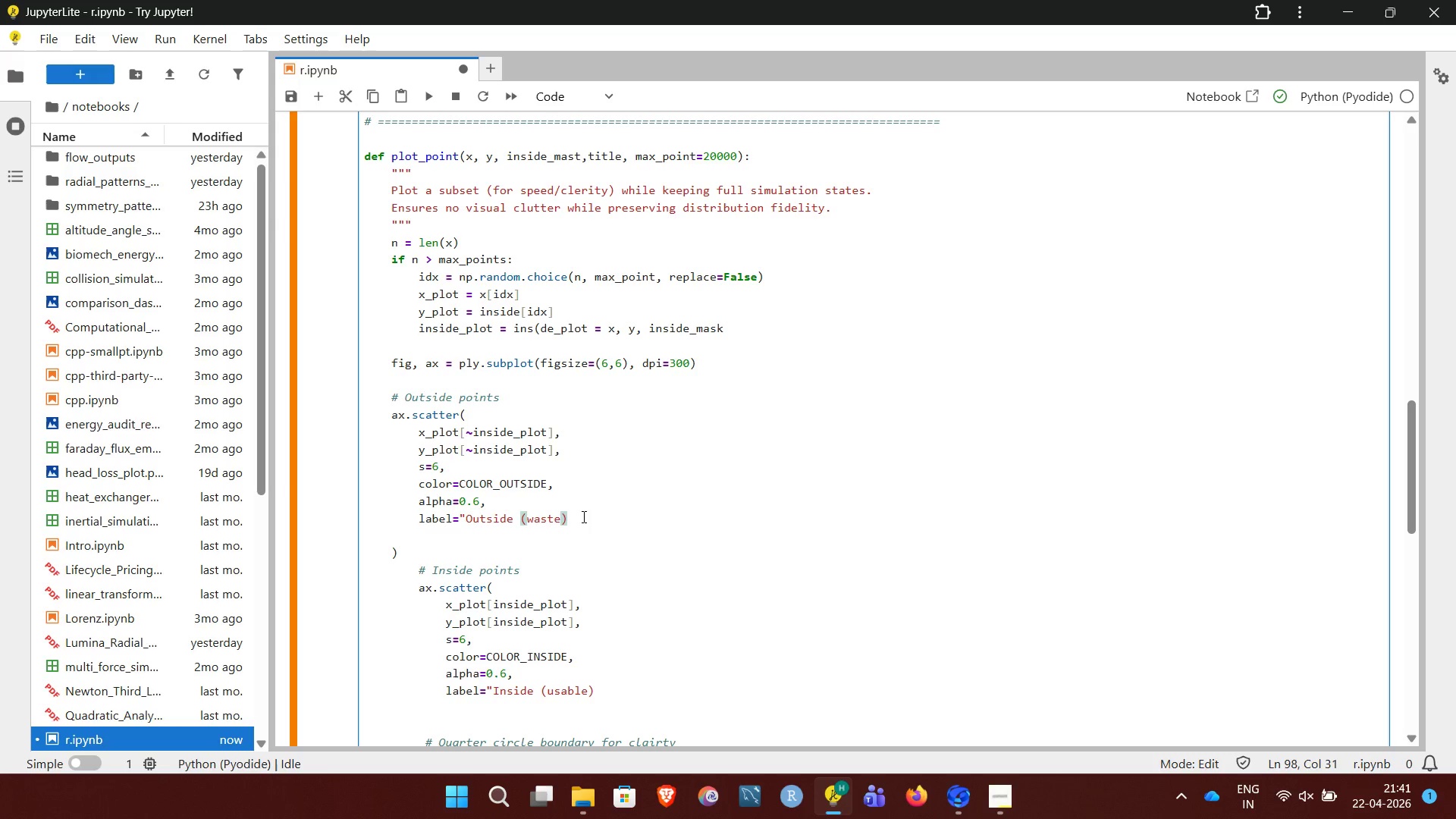 
key(Shift+Quote)
 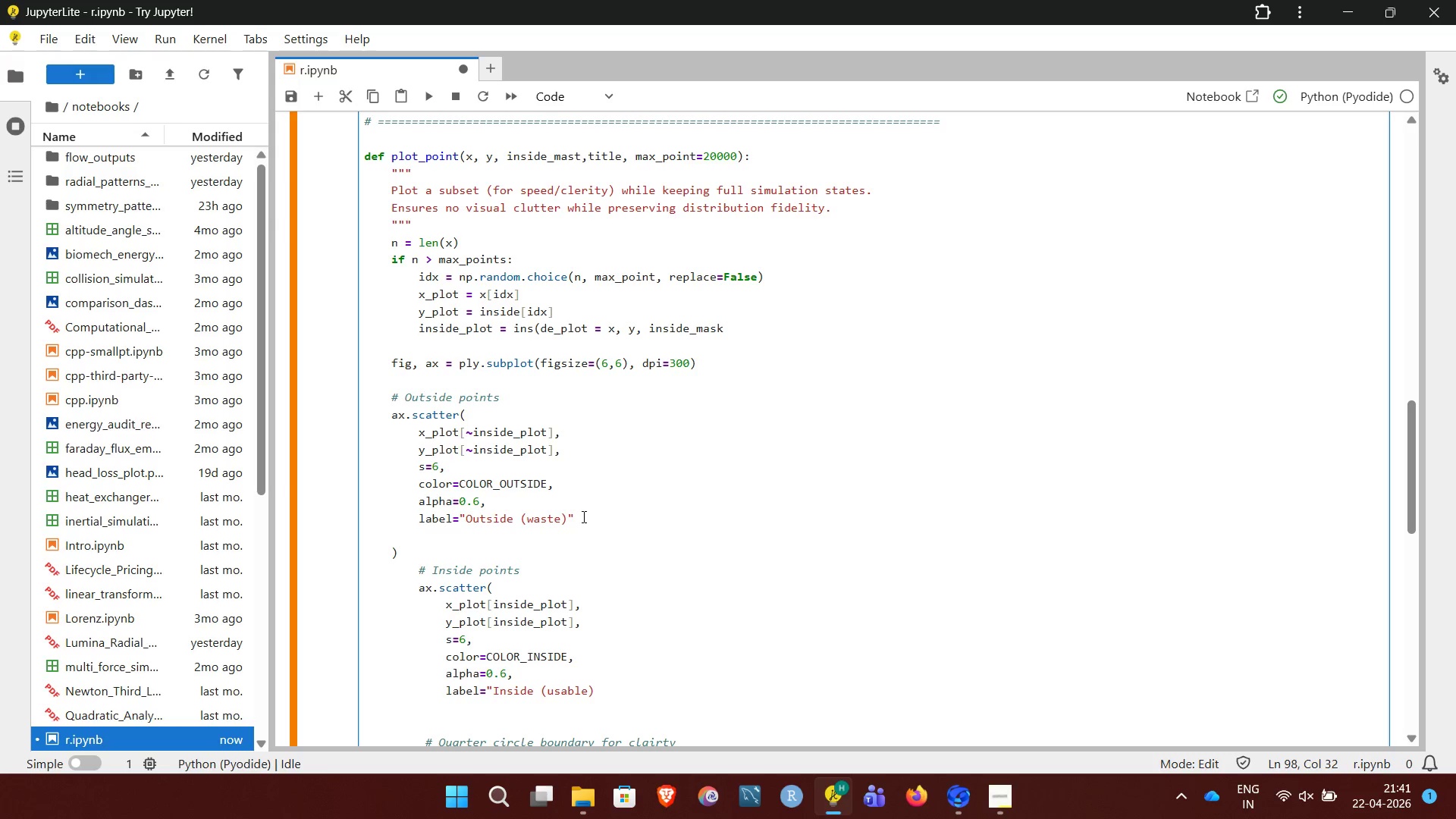 
key(Control+Enter)
 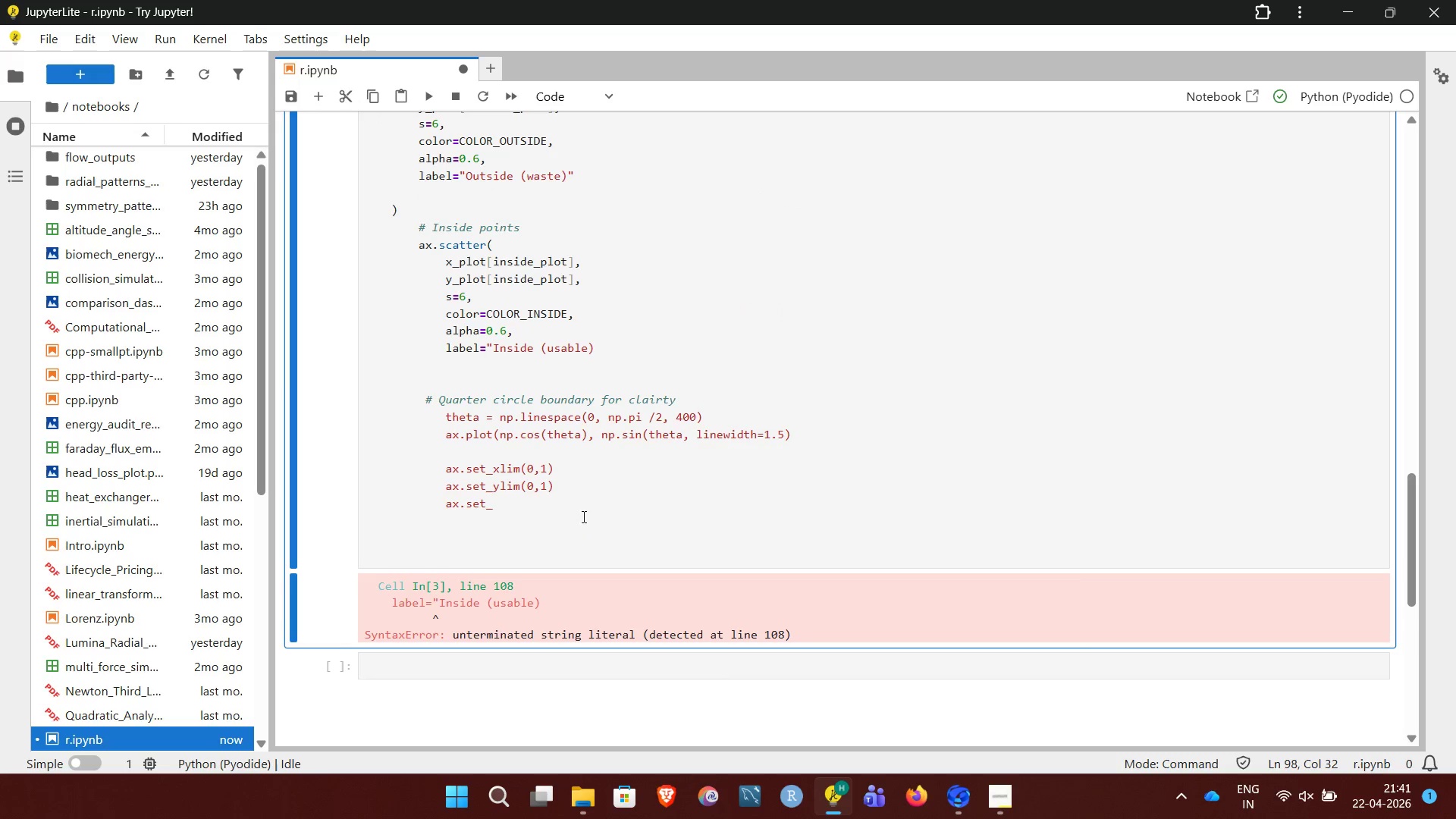 
left_click([596, 349])
 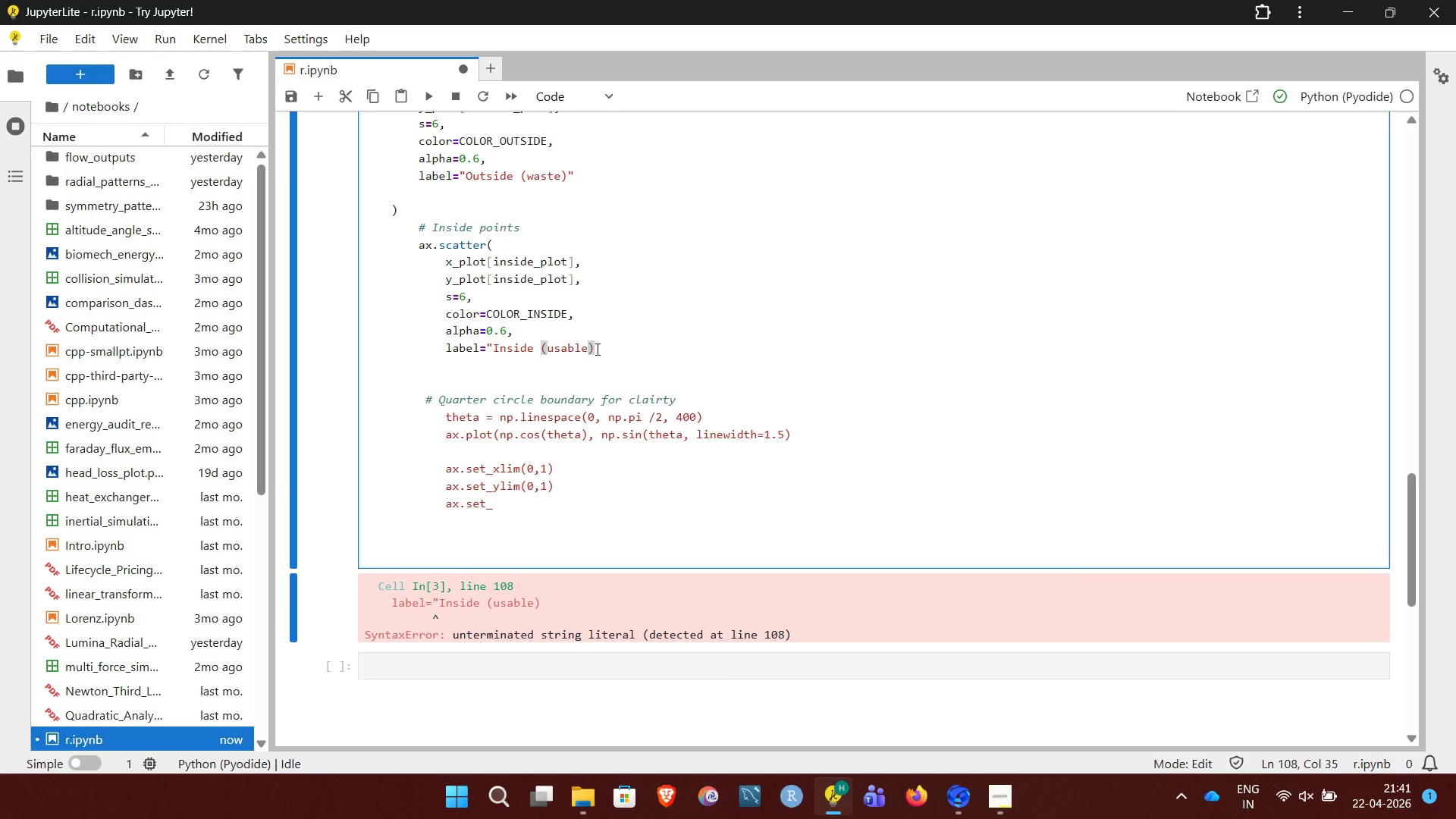 
key(Shift+Quote)
 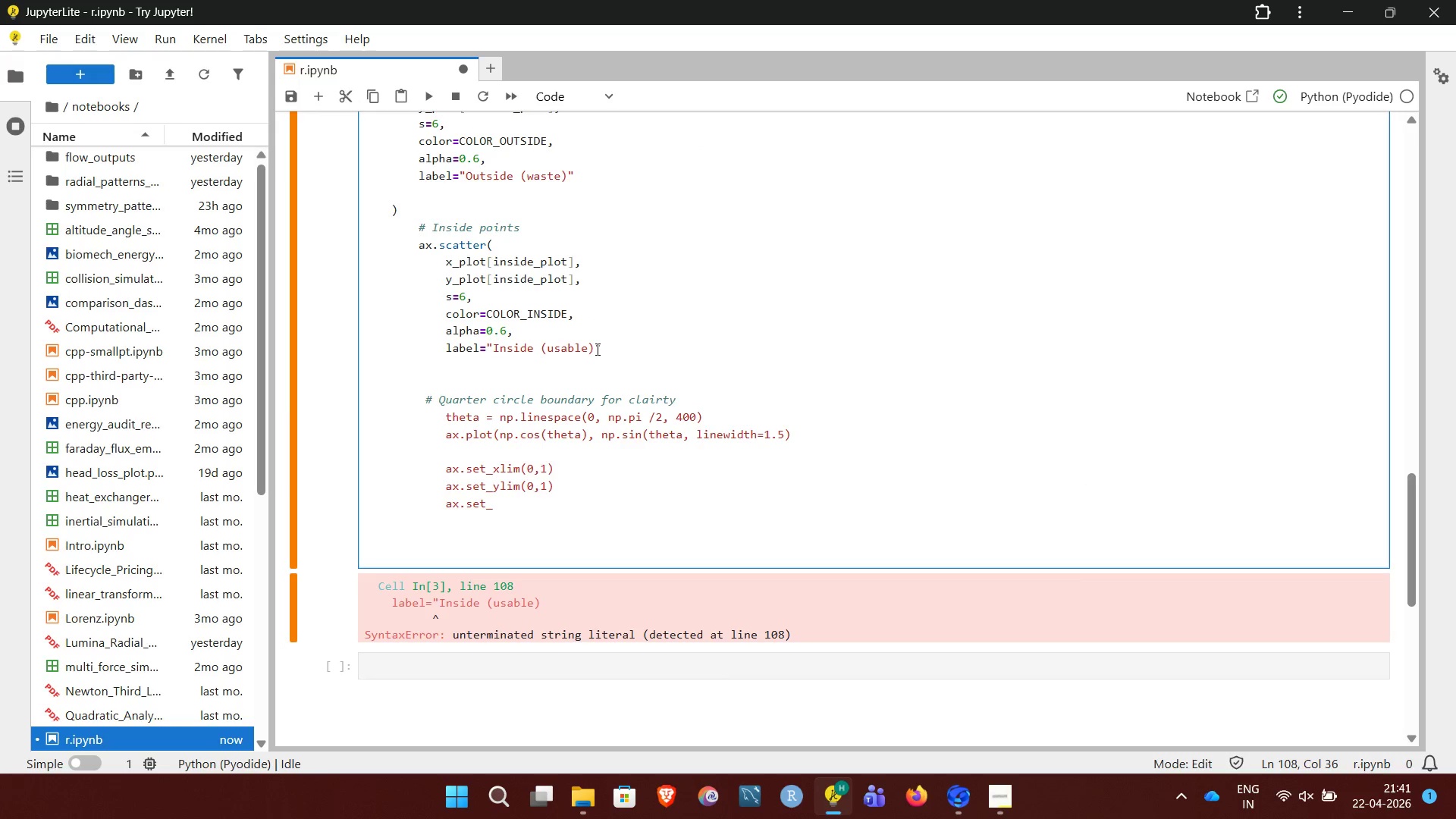 
key(Control+Enter)
 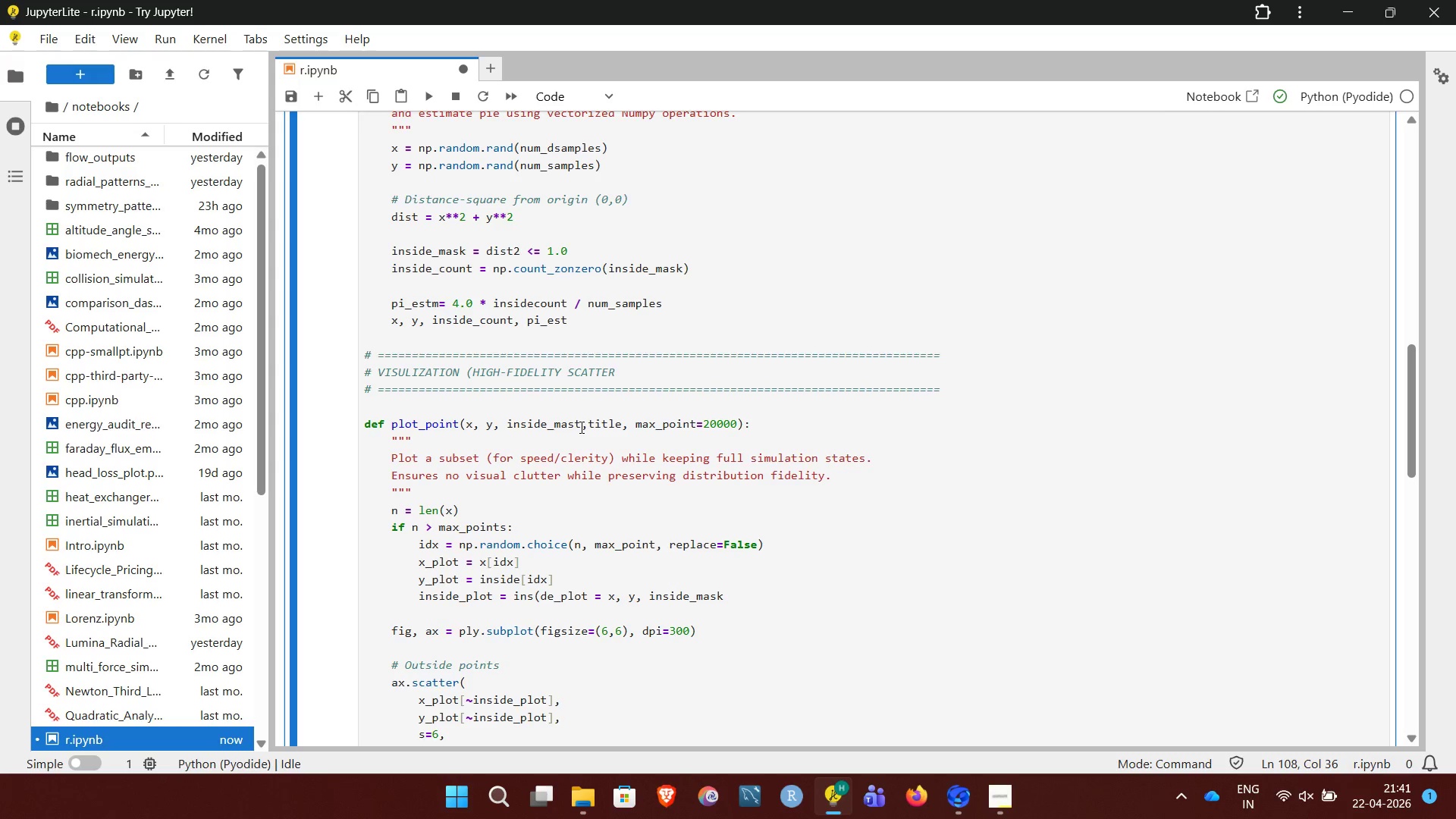 
wait(38.78)
 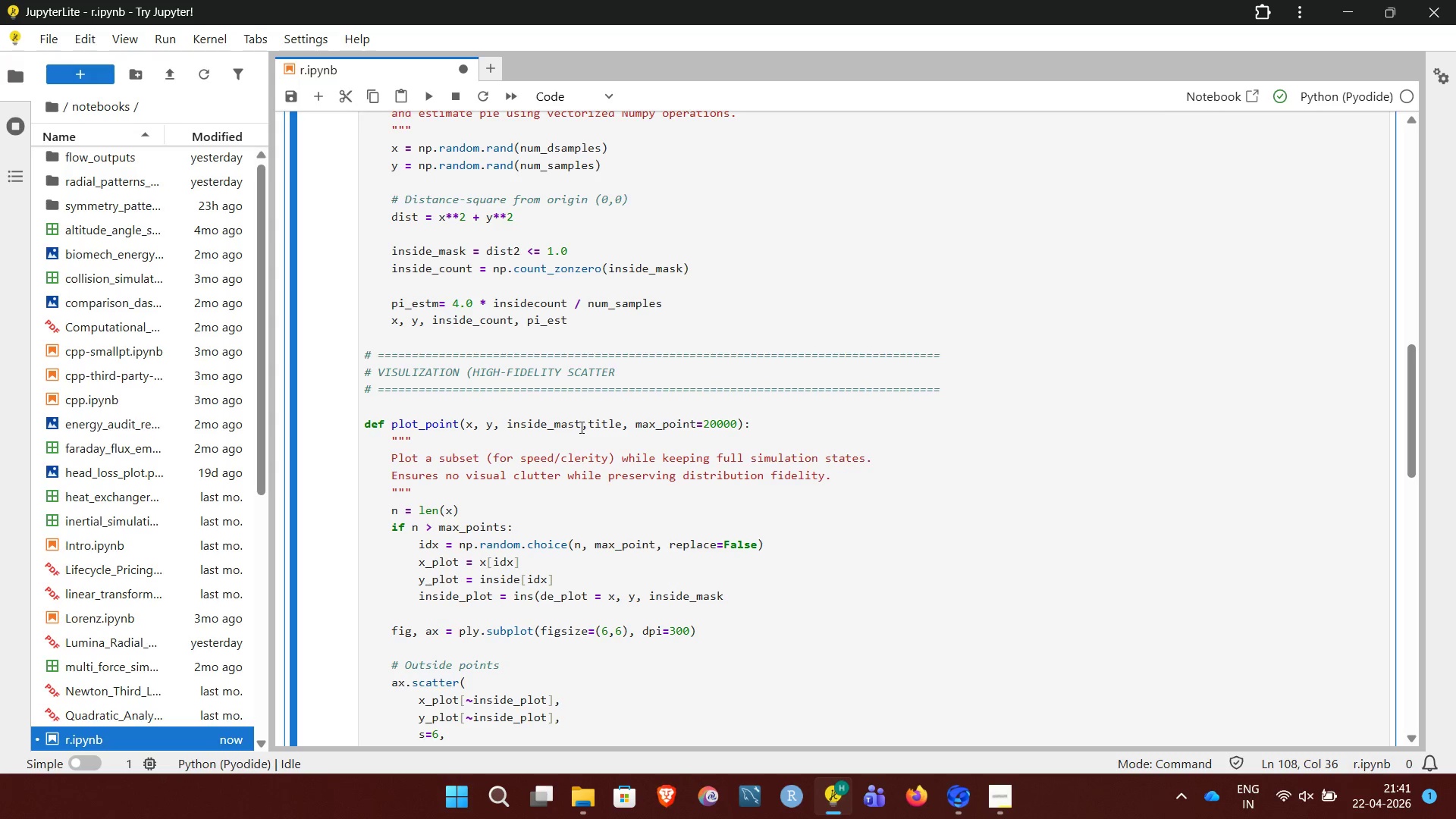 
left_click([579, 425])
 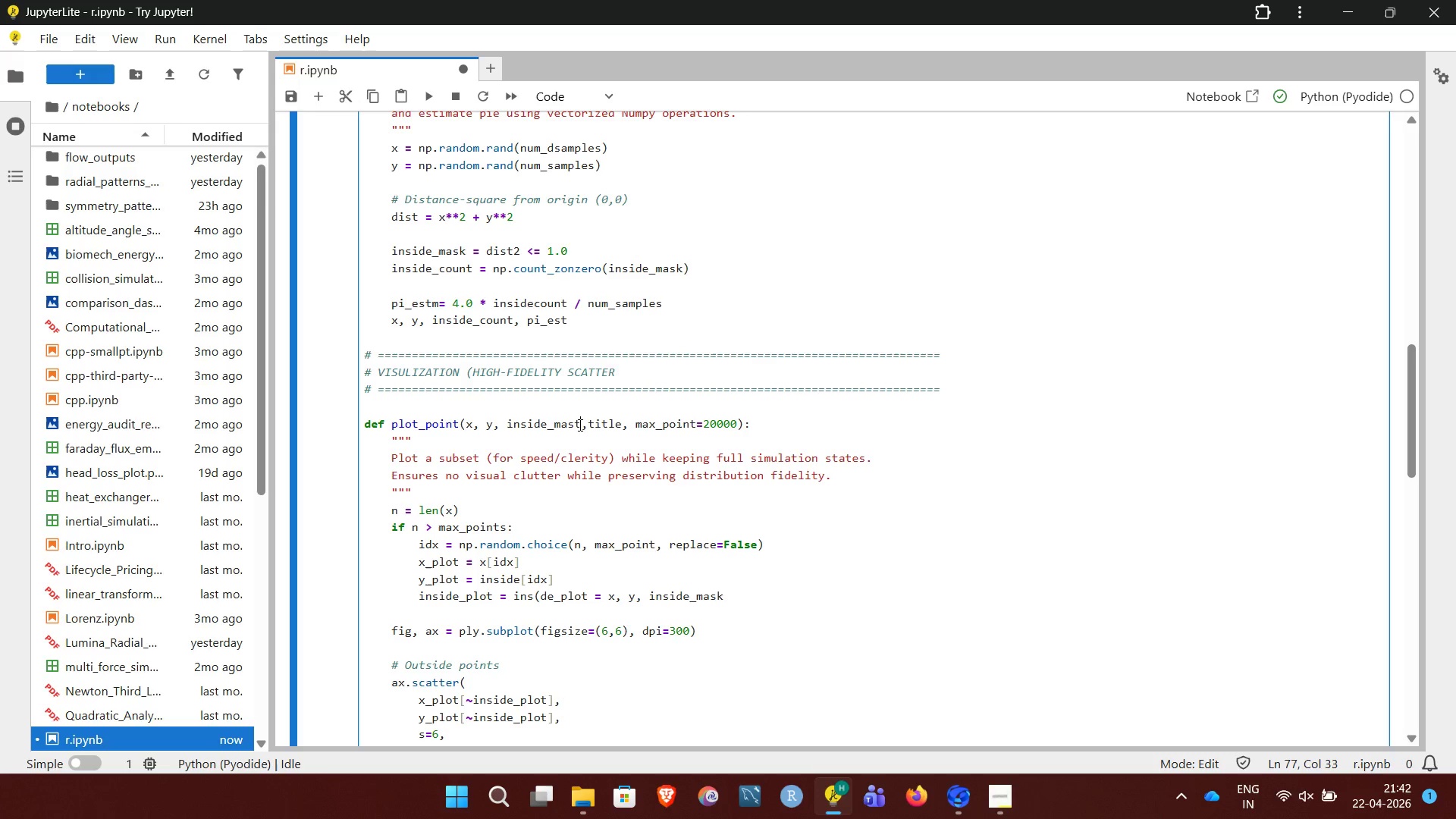 
key(Backspace)
 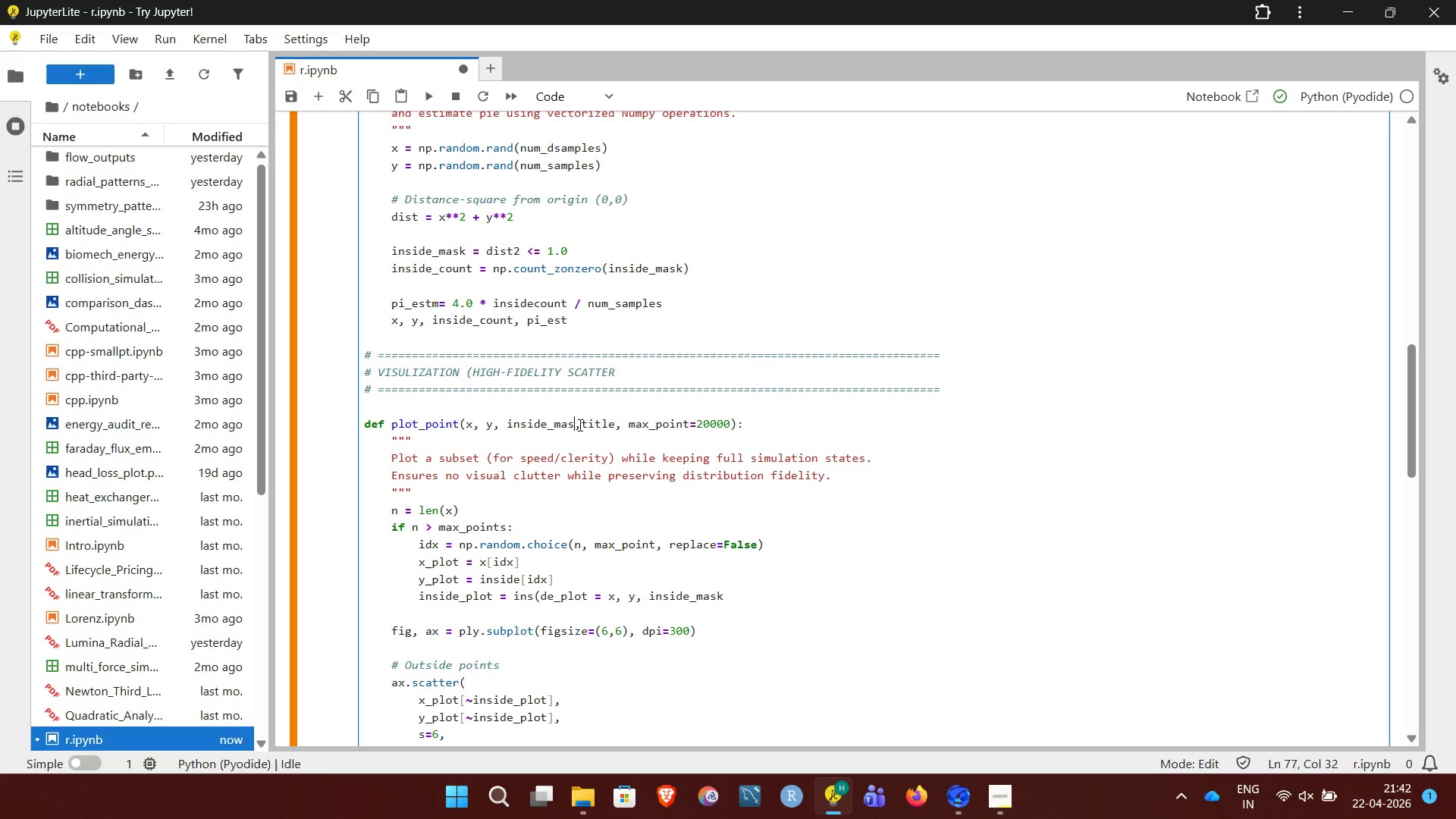 
key(CapsLock)
 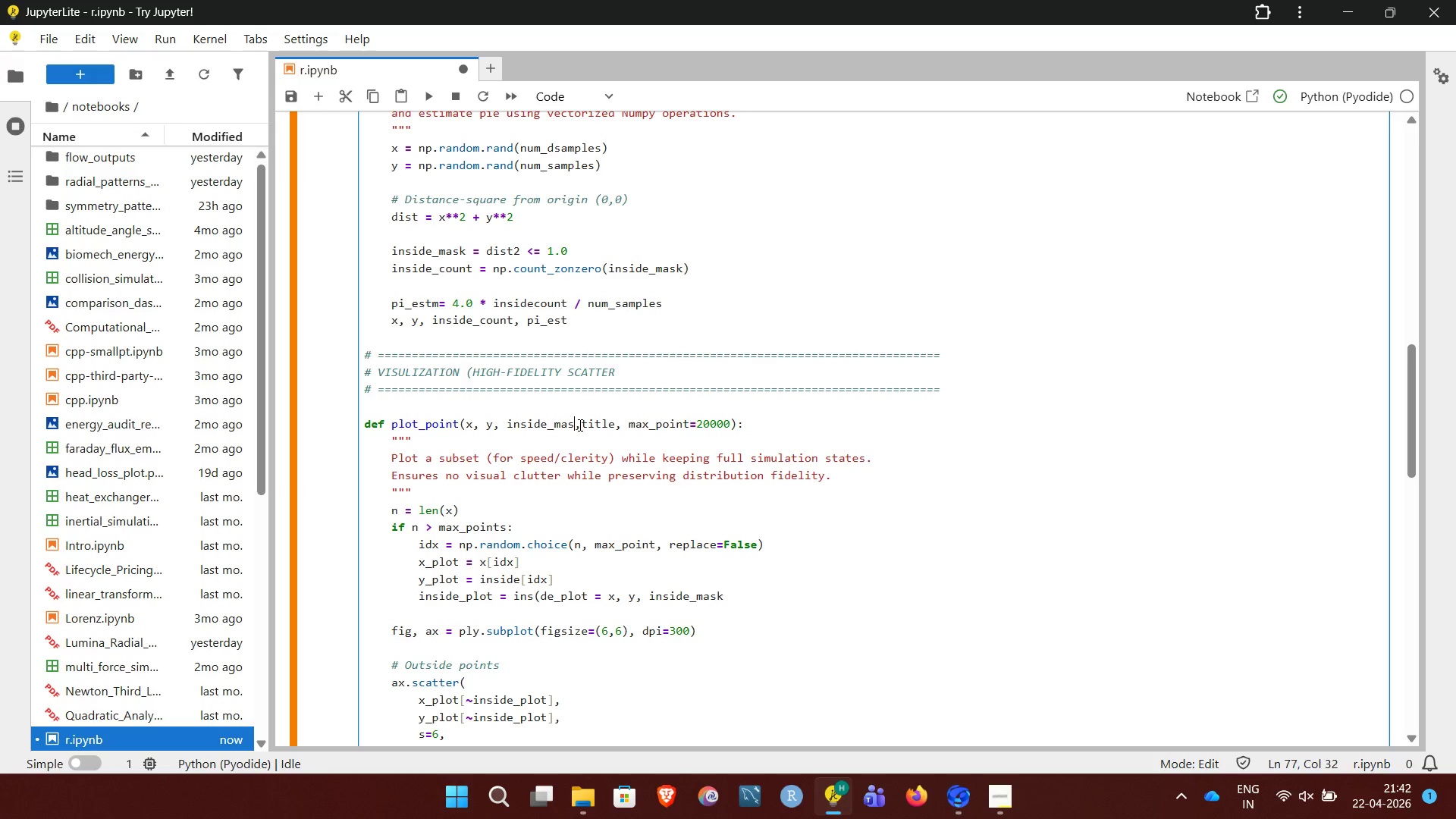 
key(K)
 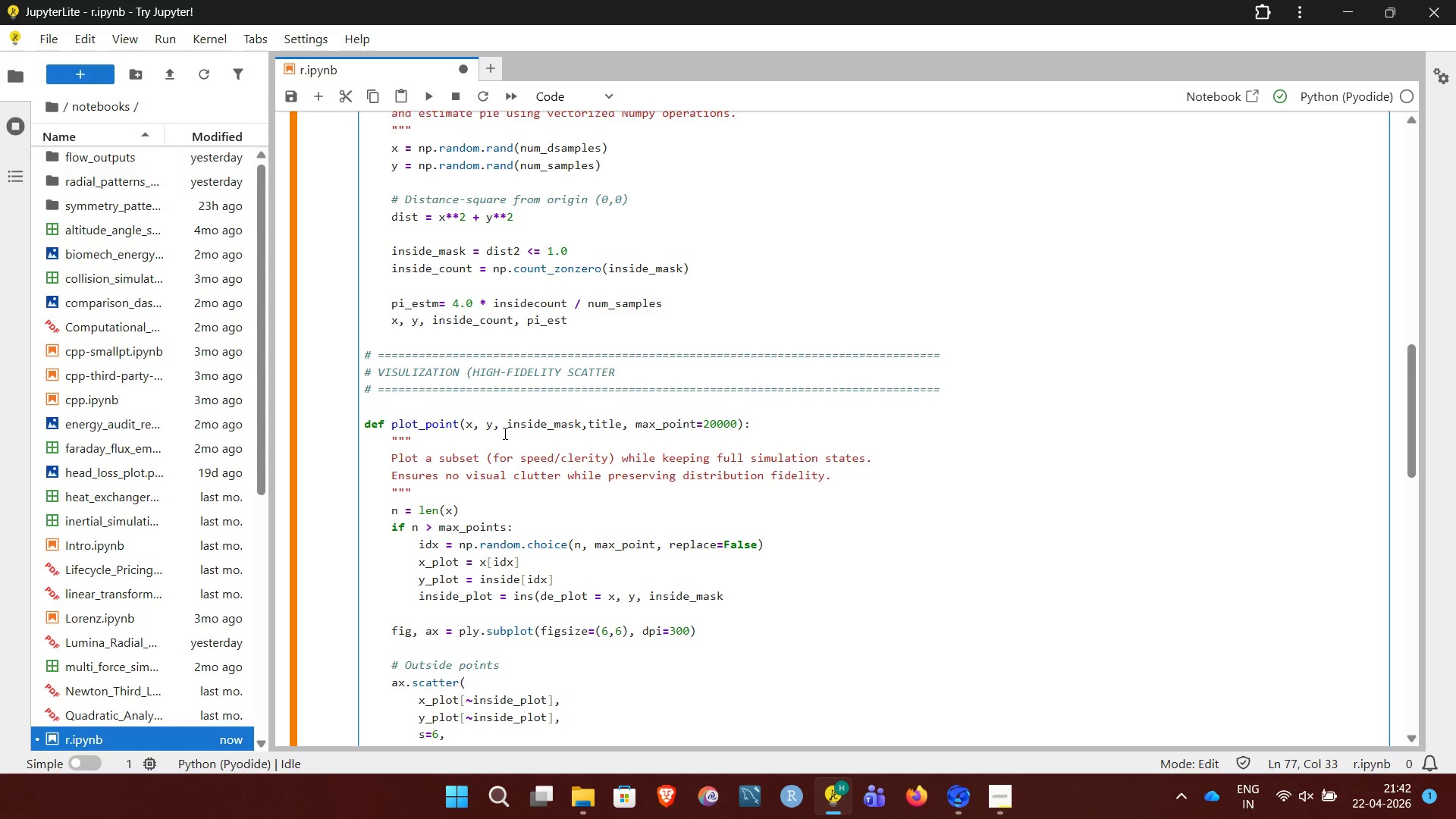 
left_click([508, 425])
 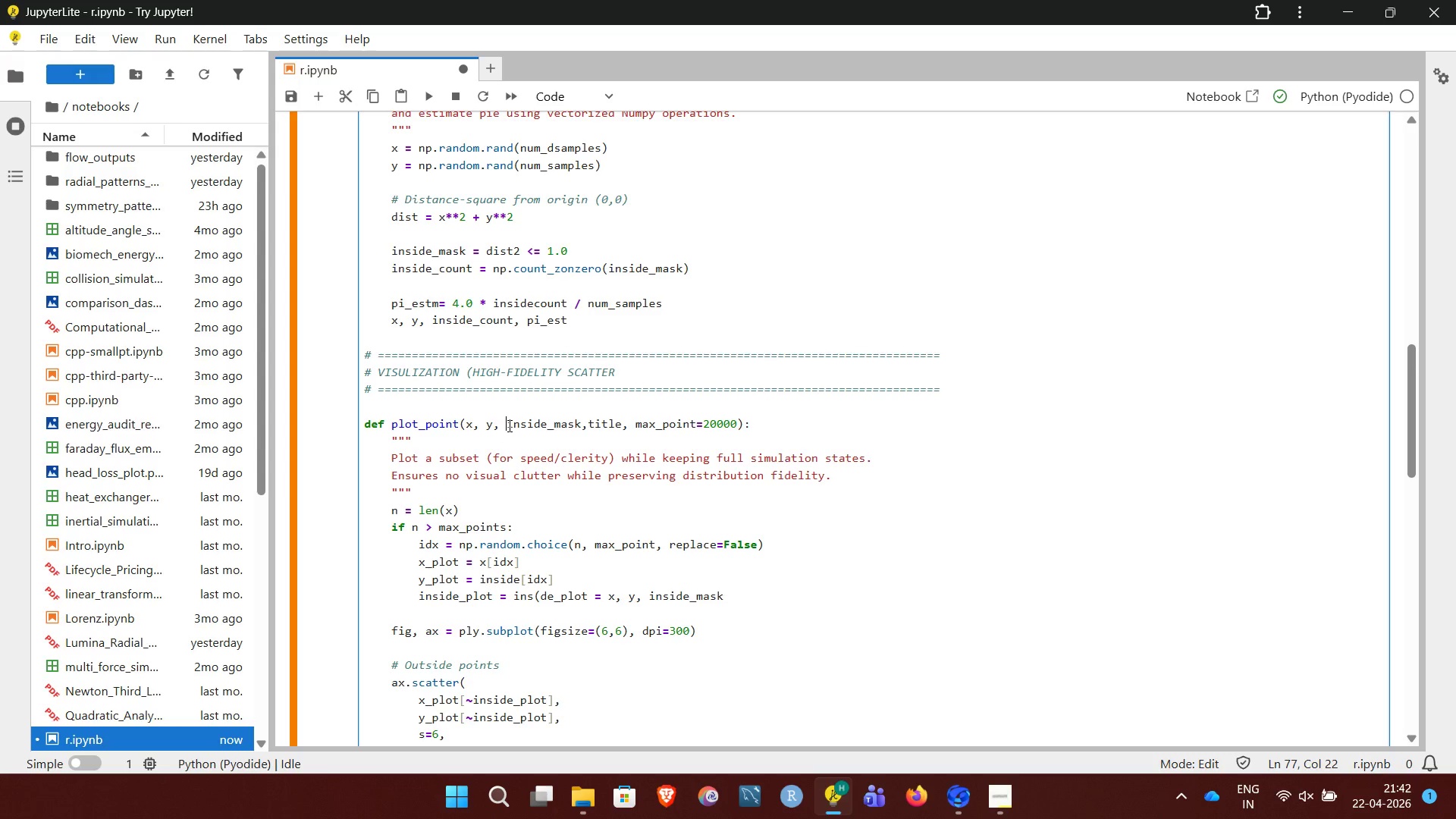 
key(Backspace)
 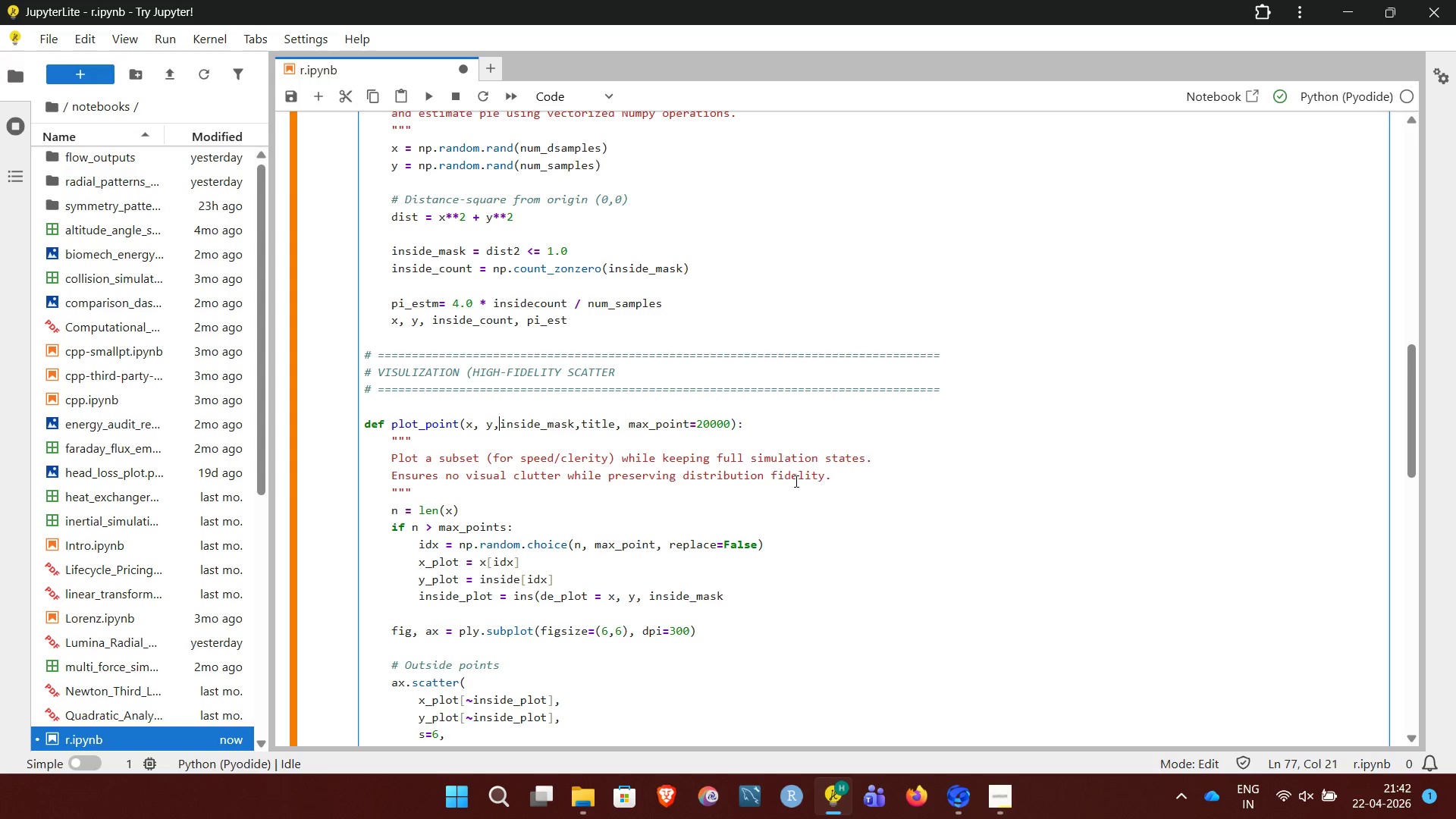 
left_click([869, 533])
 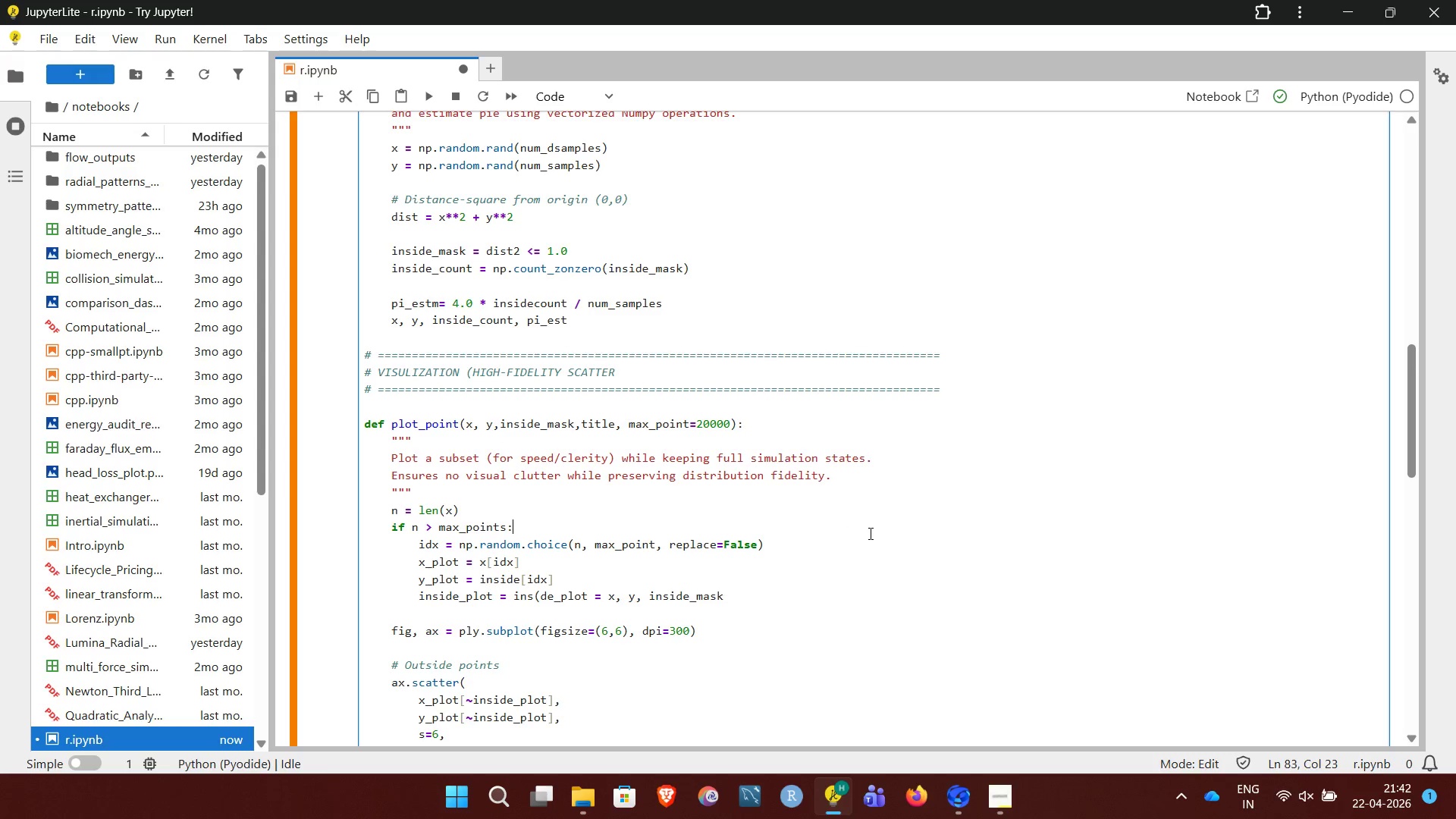 
key(Control+Enter)
 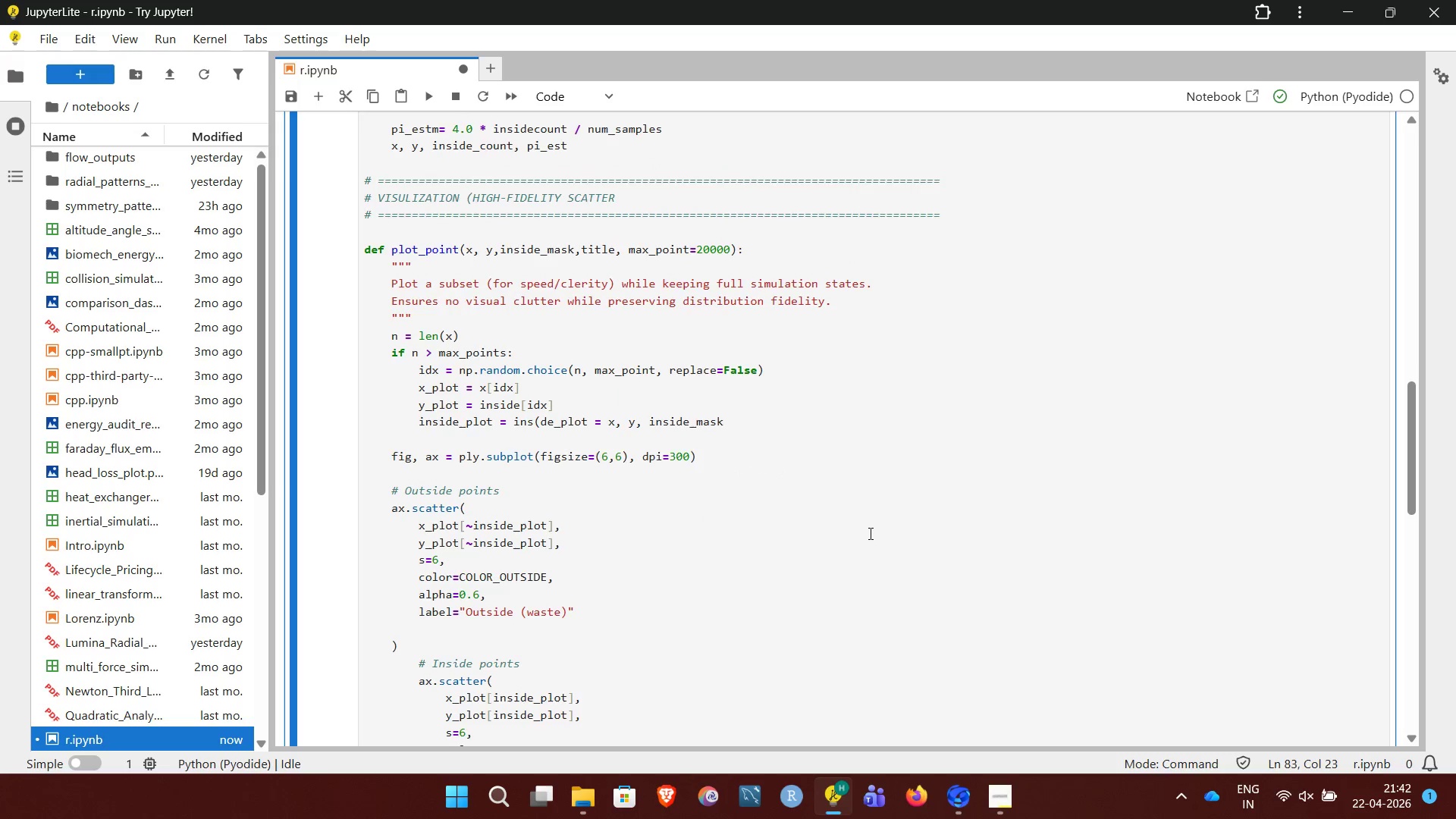 
wait(15.25)
 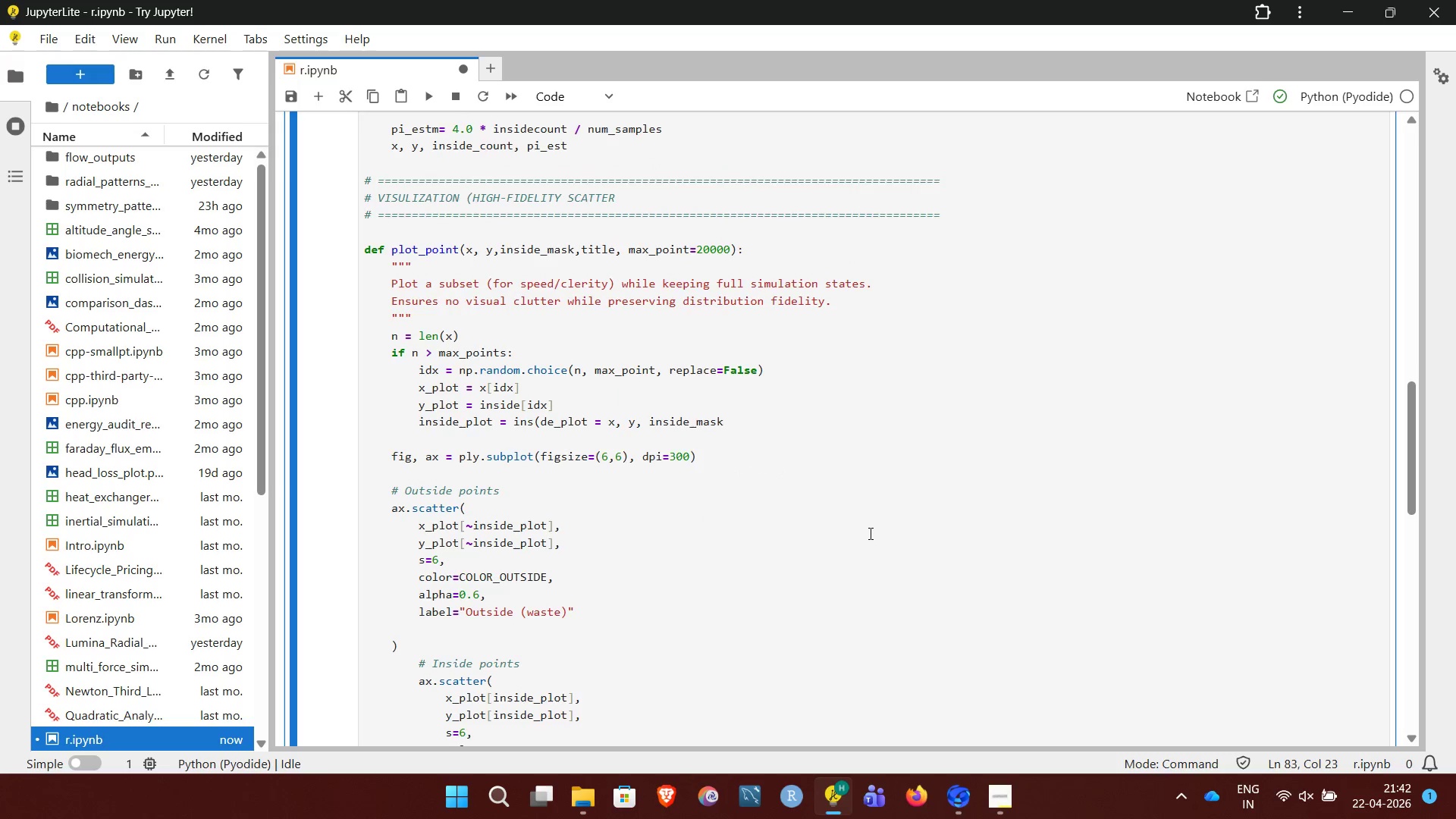 
left_click([733, 526])
 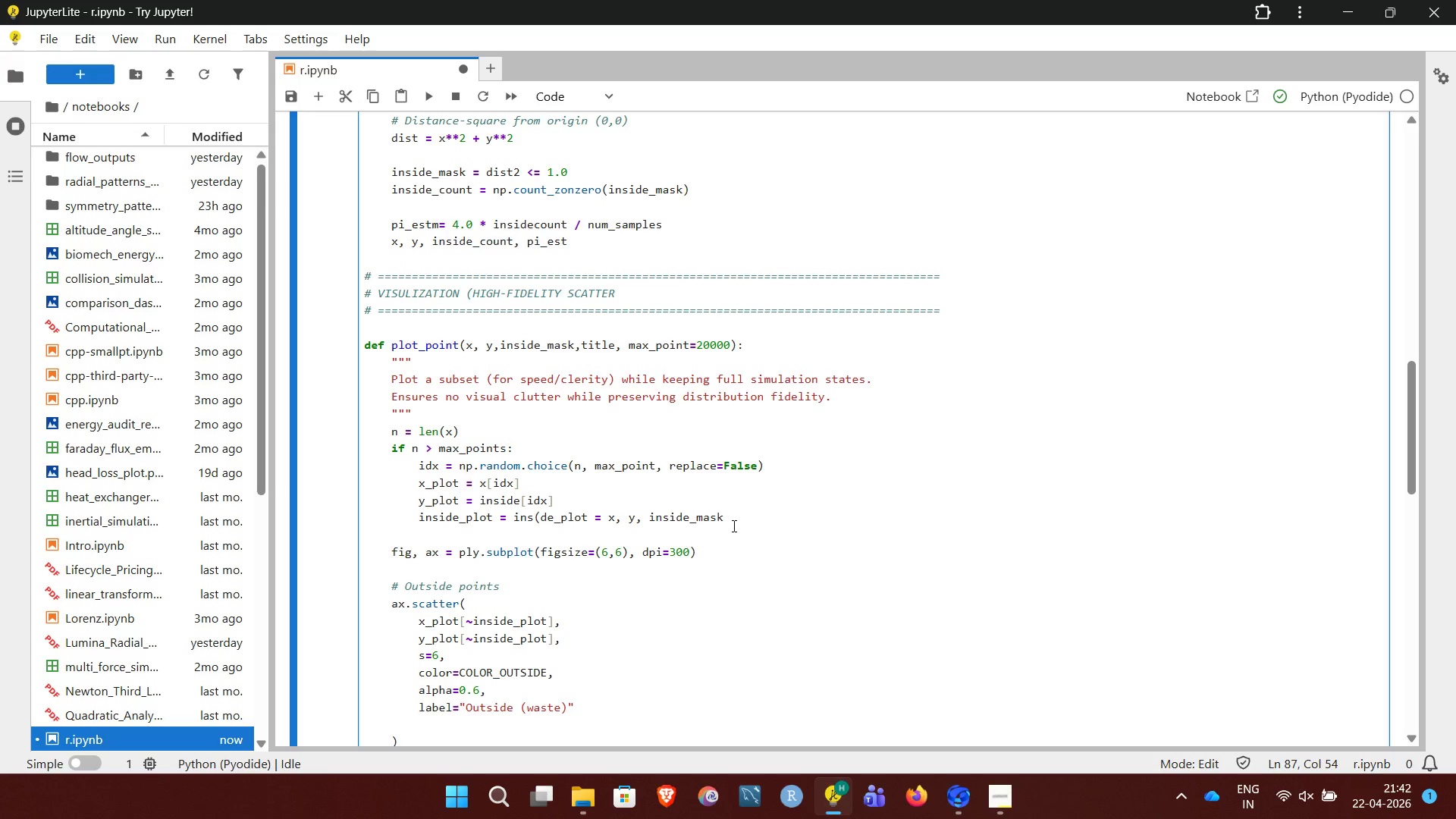 
key(Shift+0)
 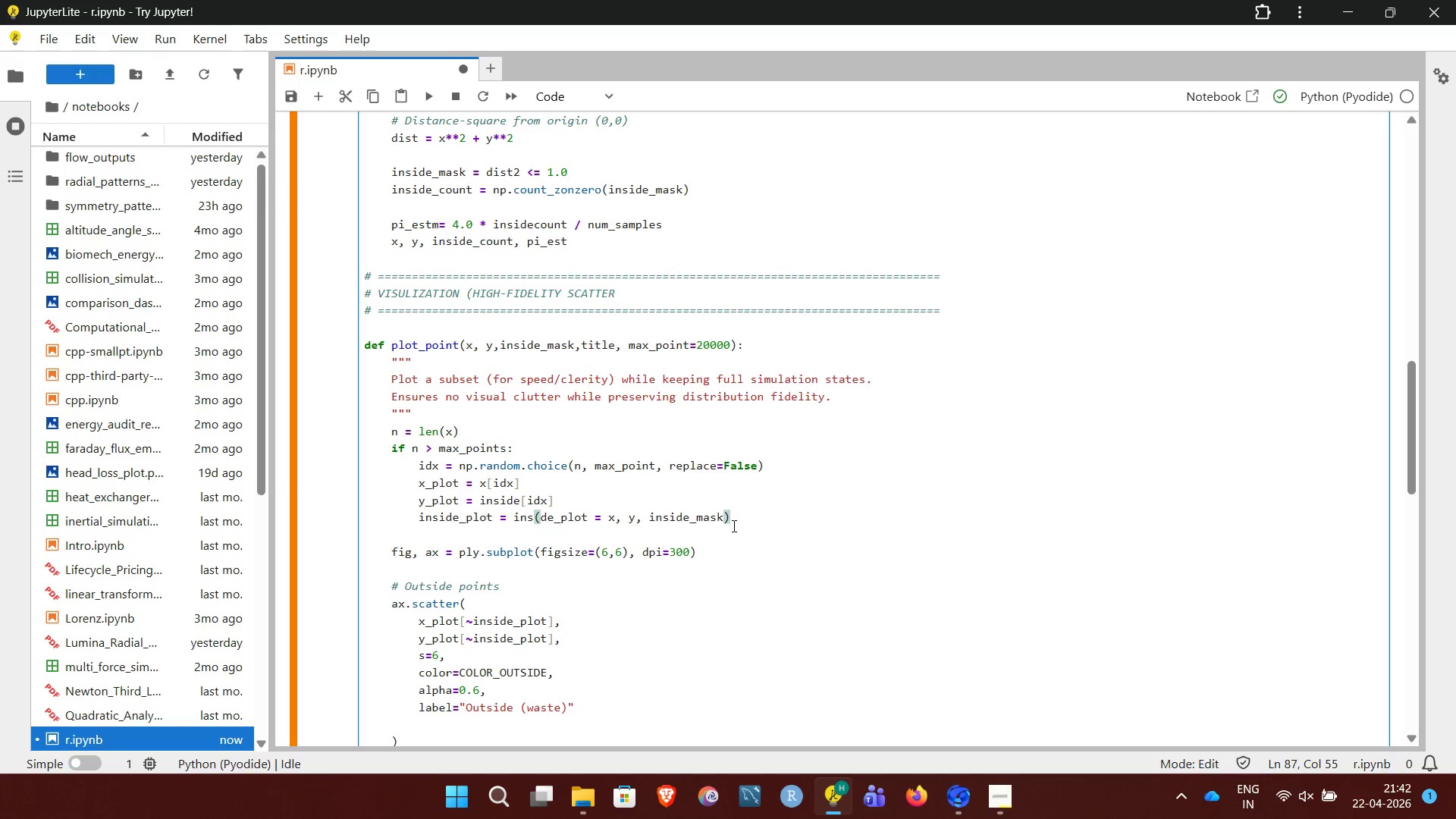 
key(Control+Enter)
 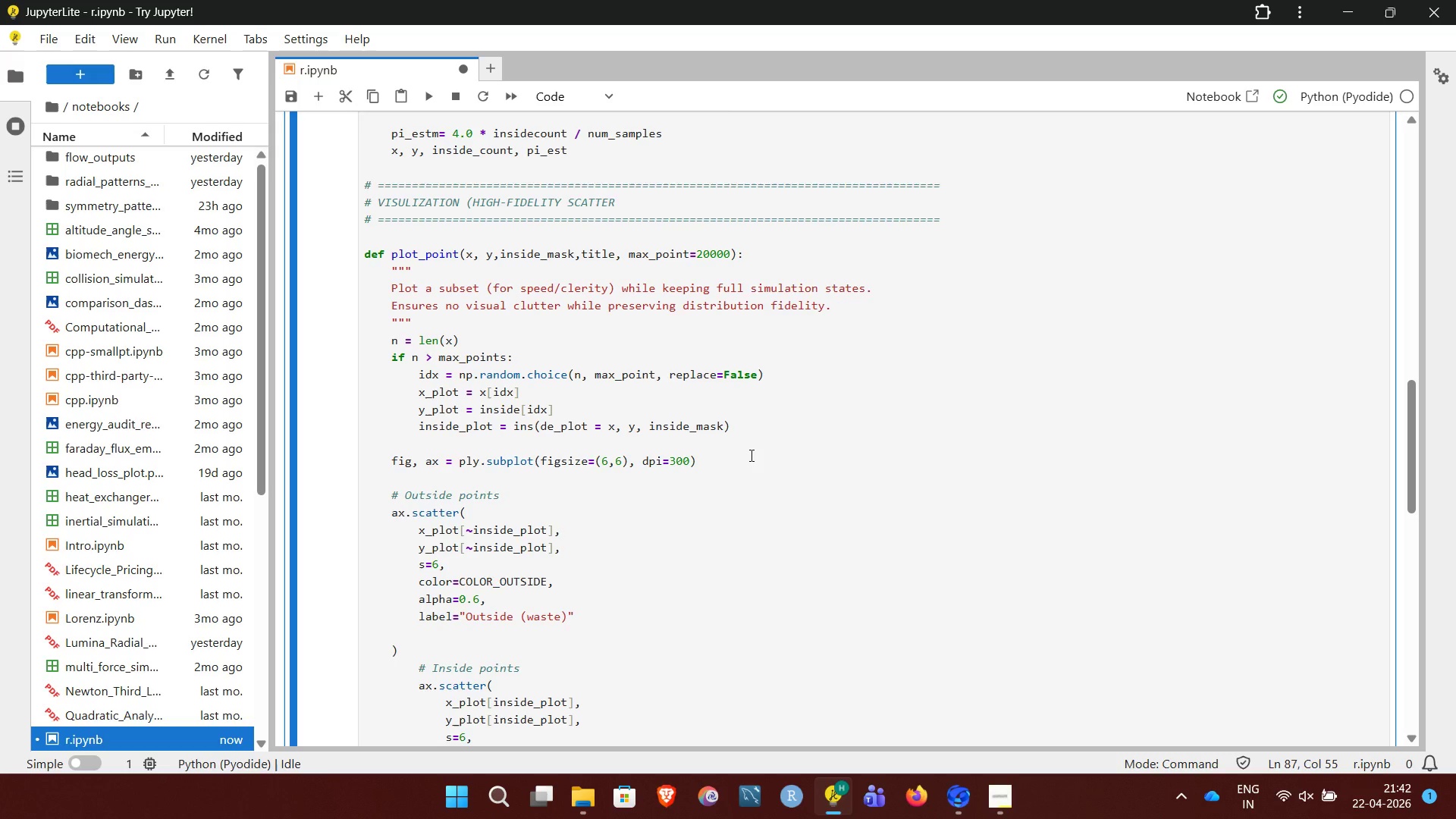 
wait(13.31)
 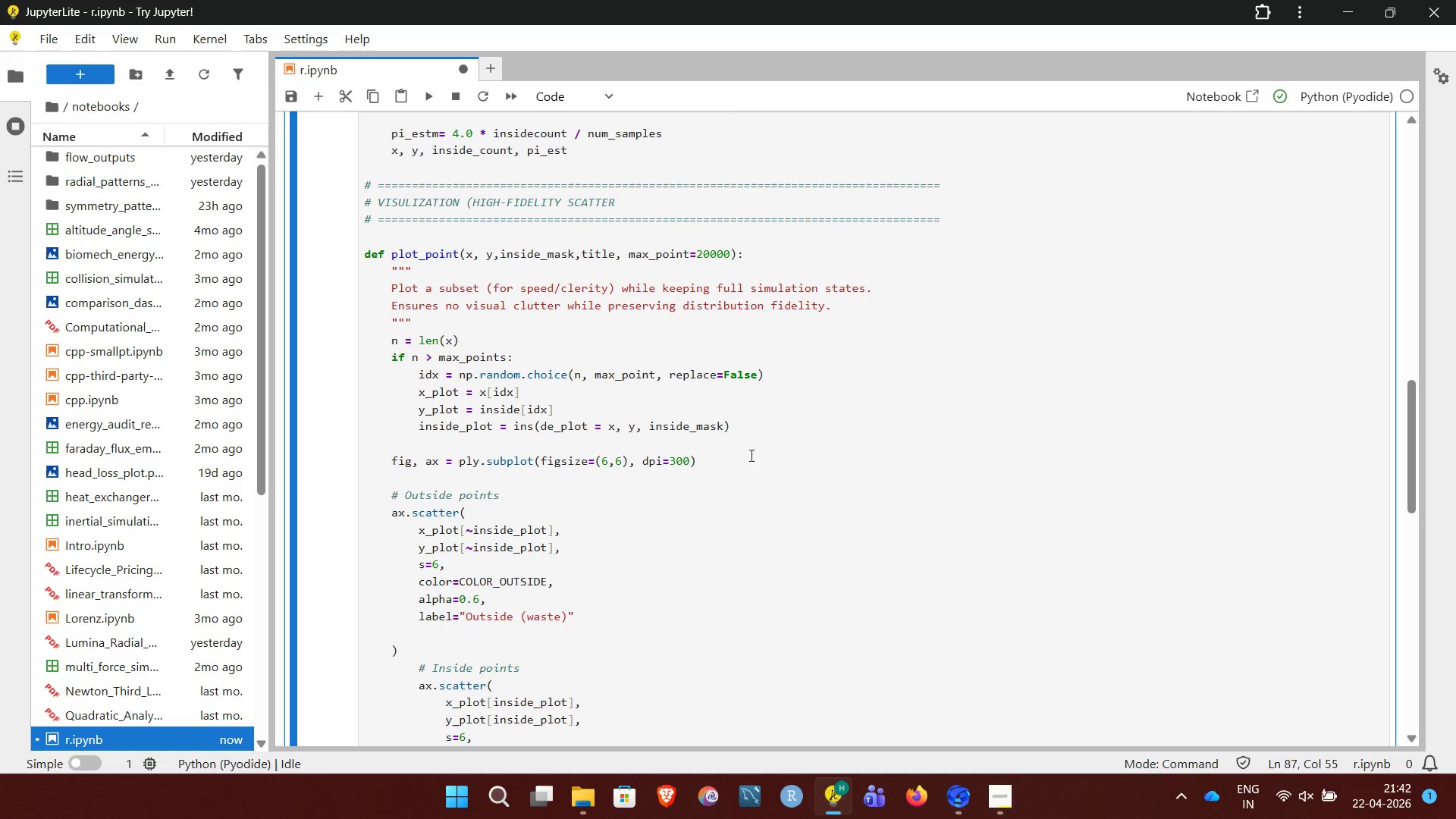 
left_click([539, 428])
 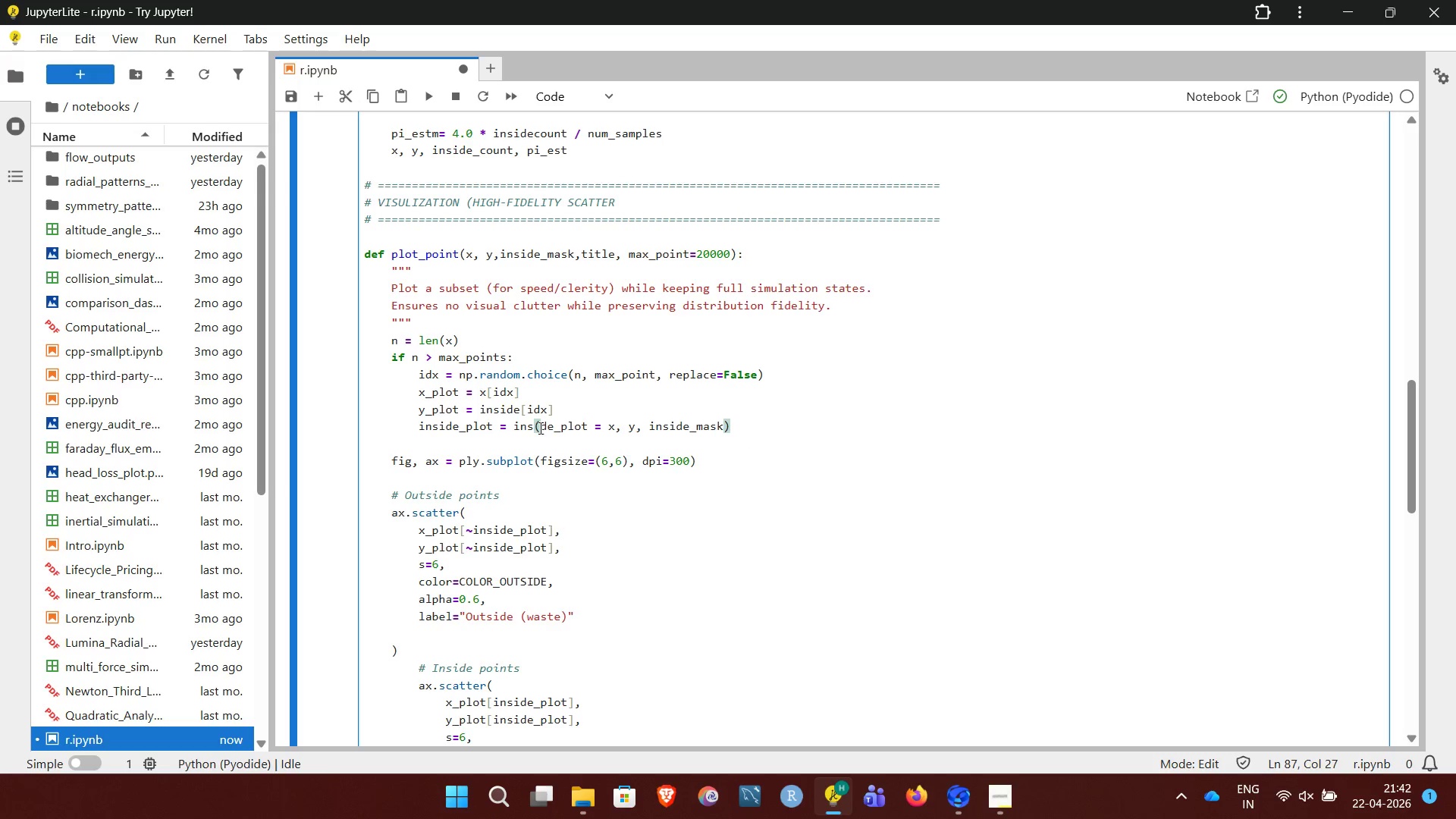 
key(Backspace)
 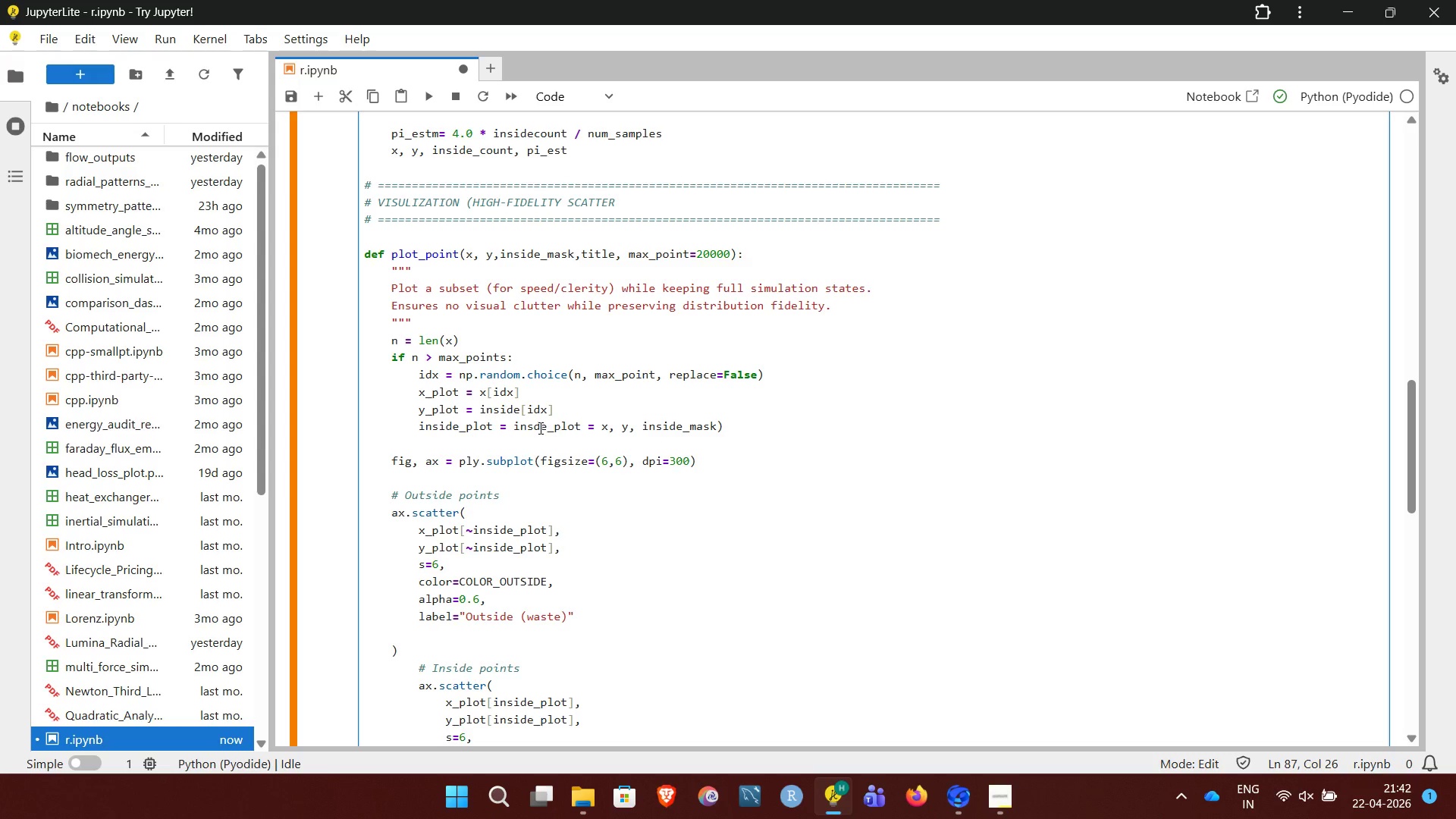 
key(I)
 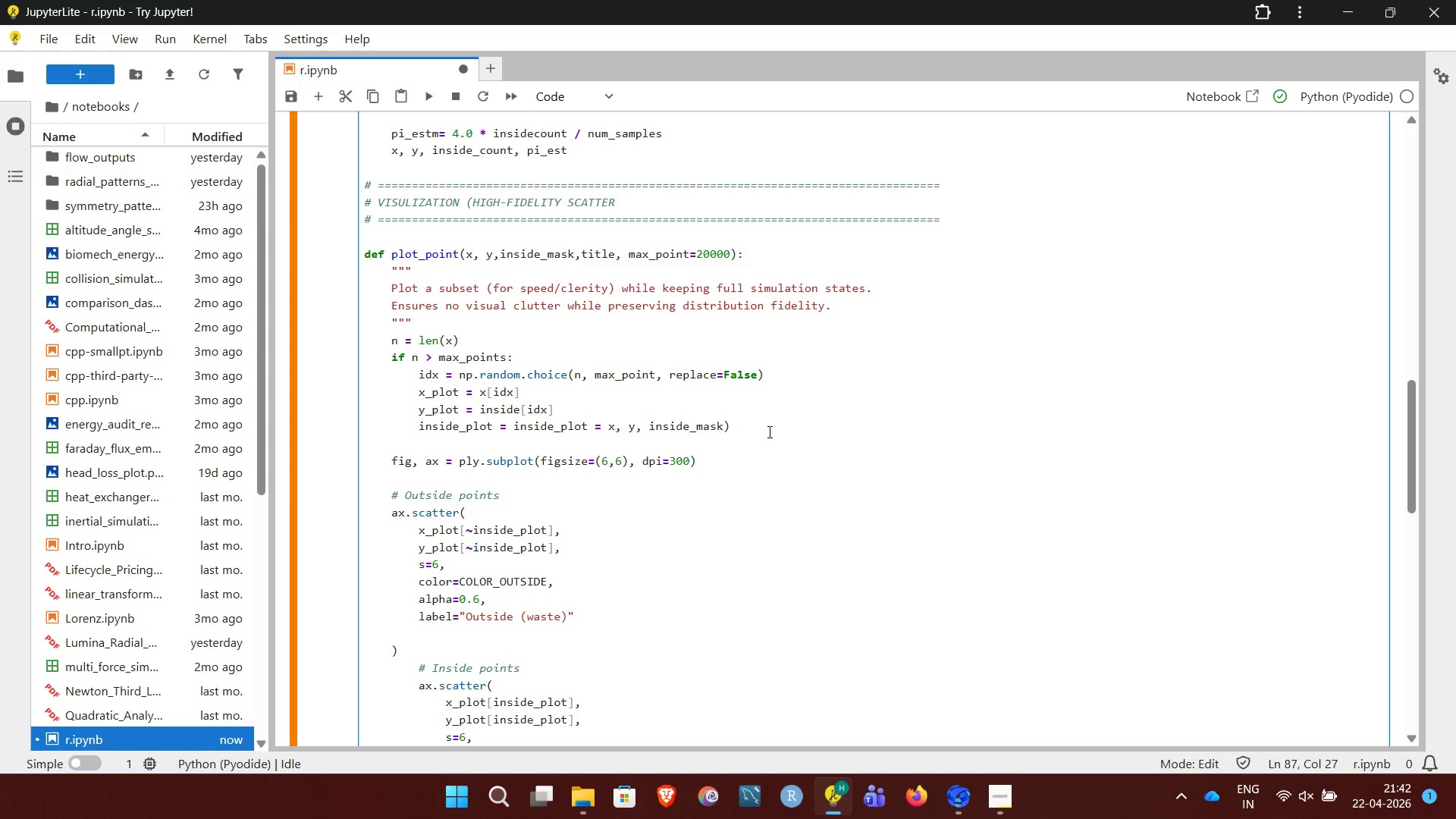 
left_click([752, 426])
 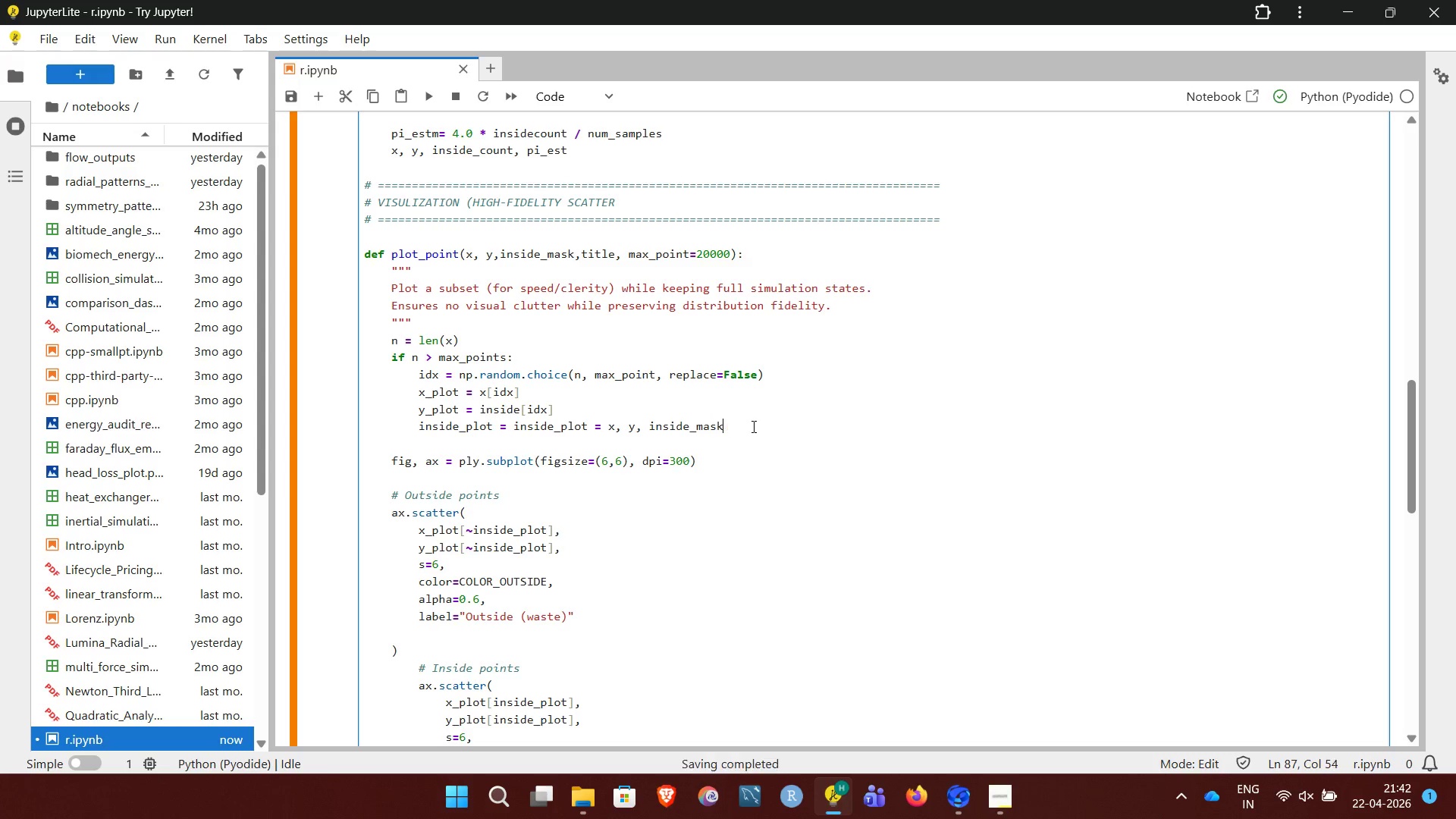 
key(Backspace)
 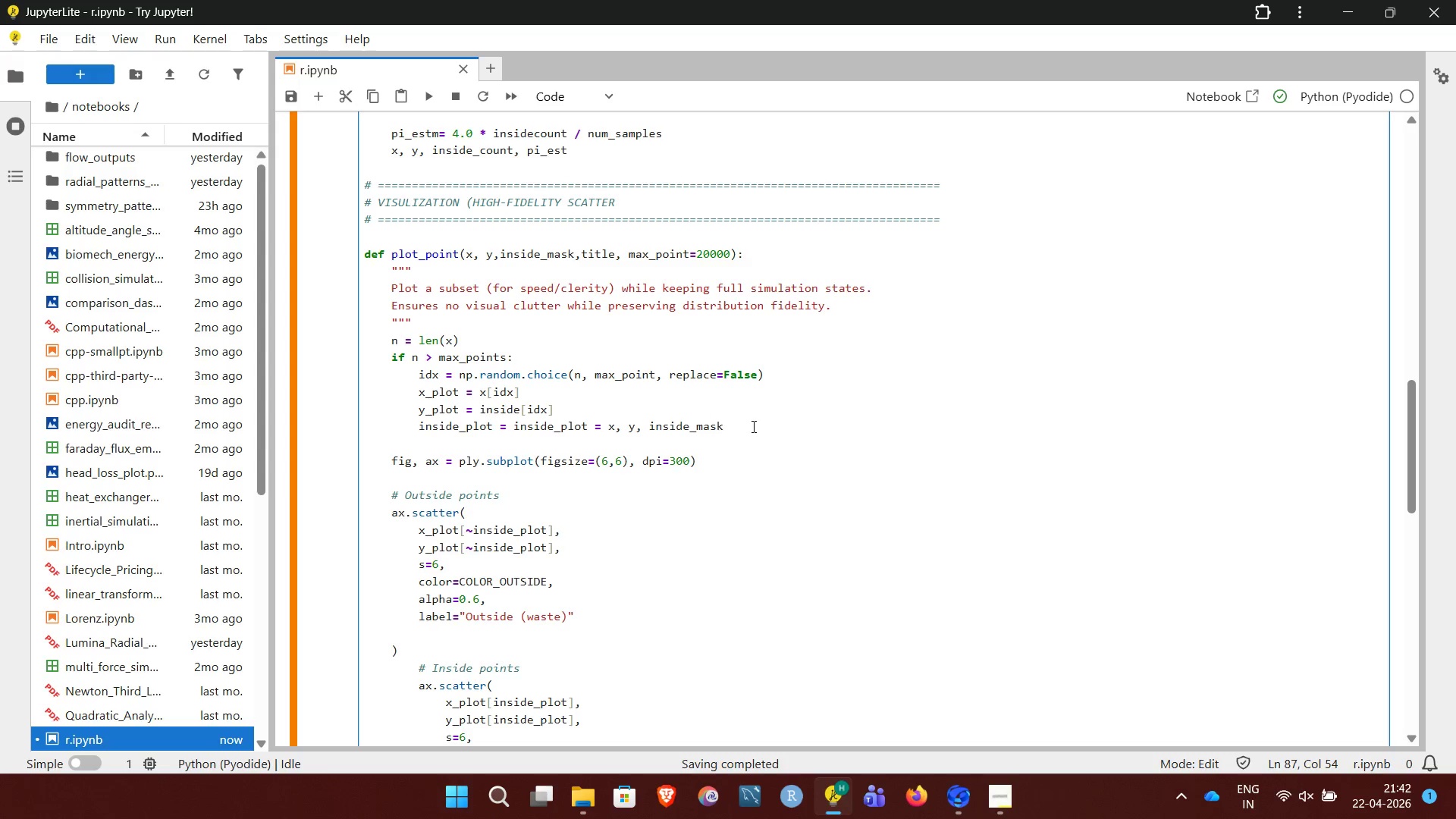 
key(Control+Enter)
 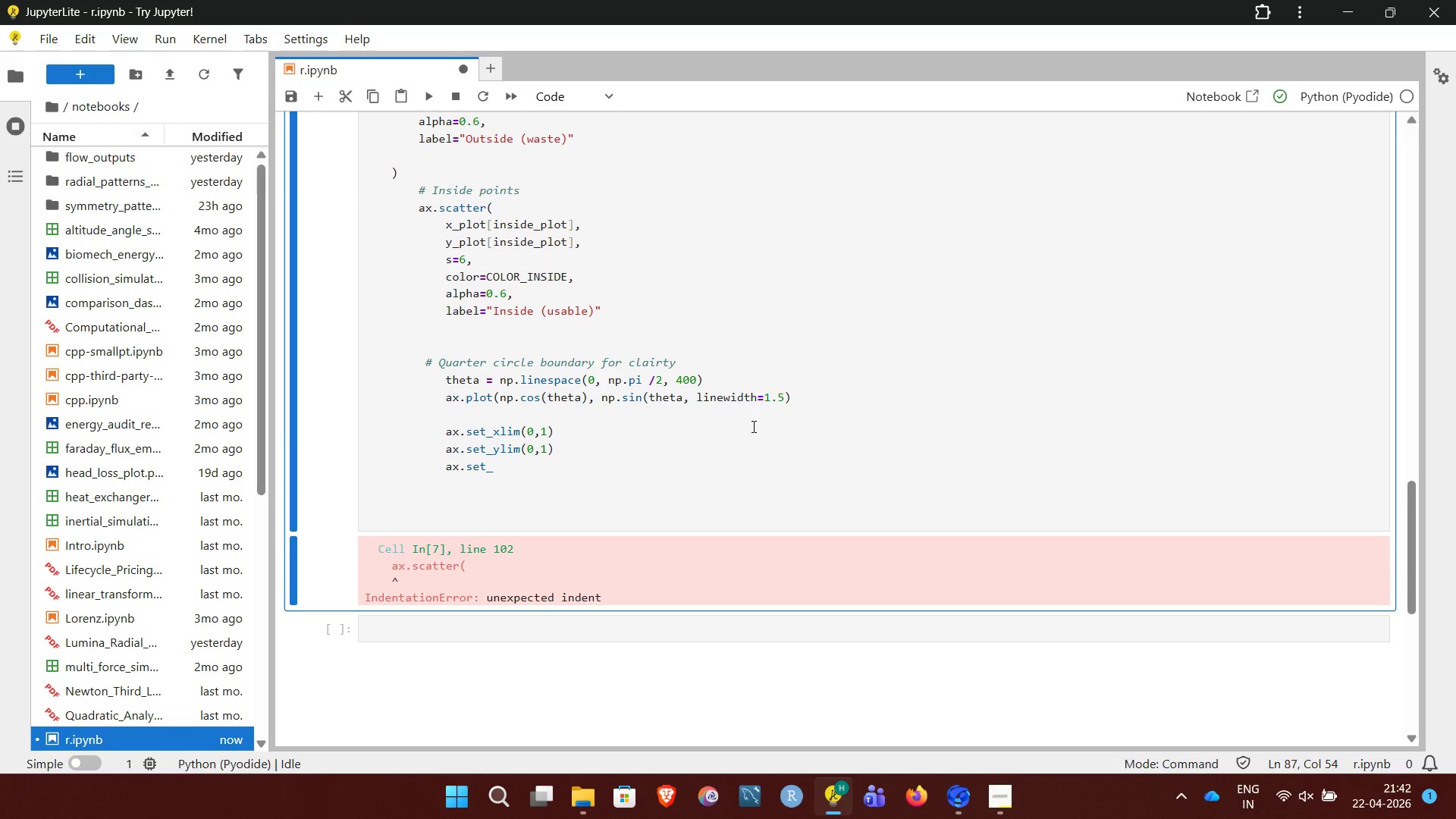 
wait(9.66)
 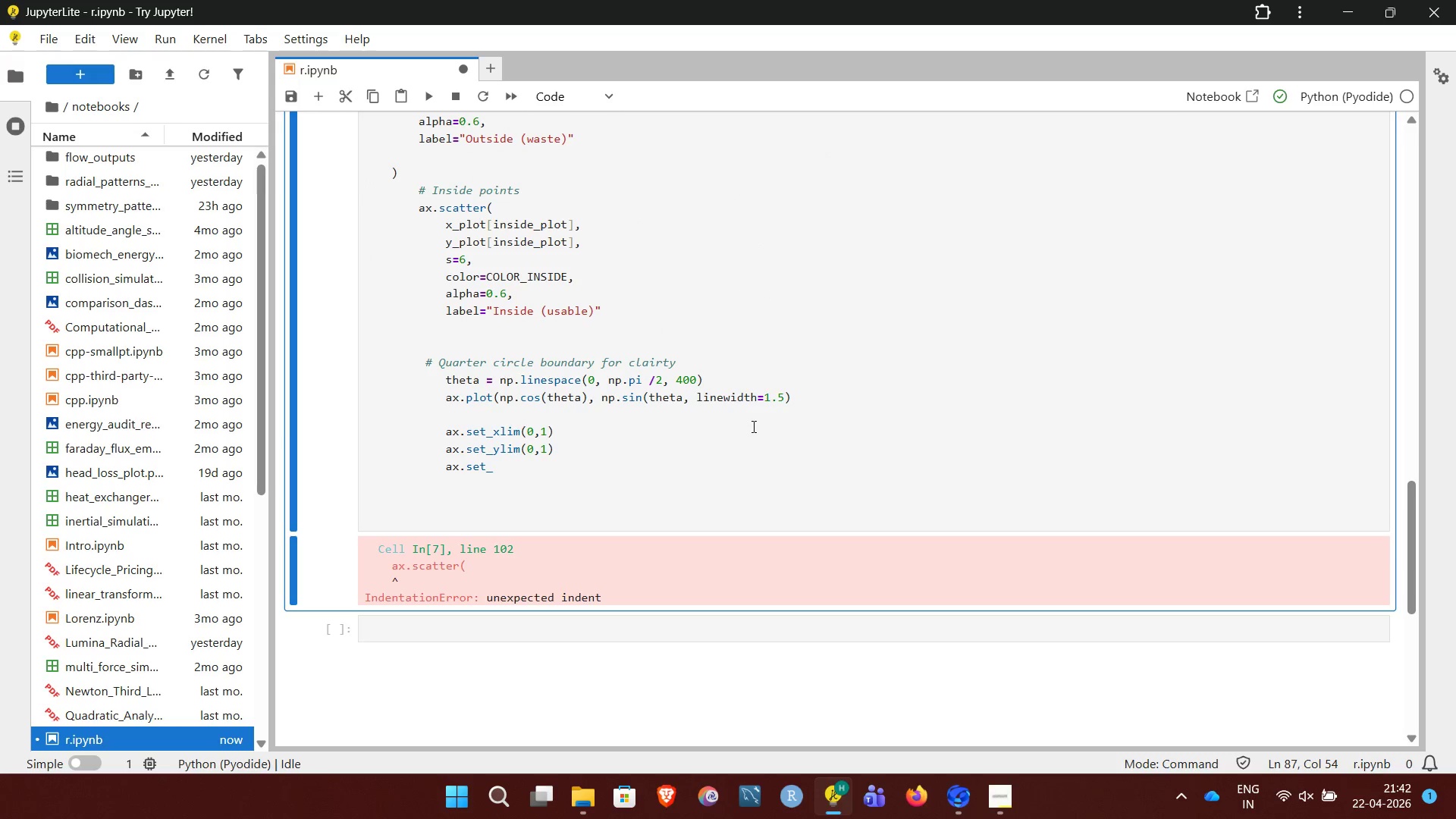 
left_click([466, 201])
 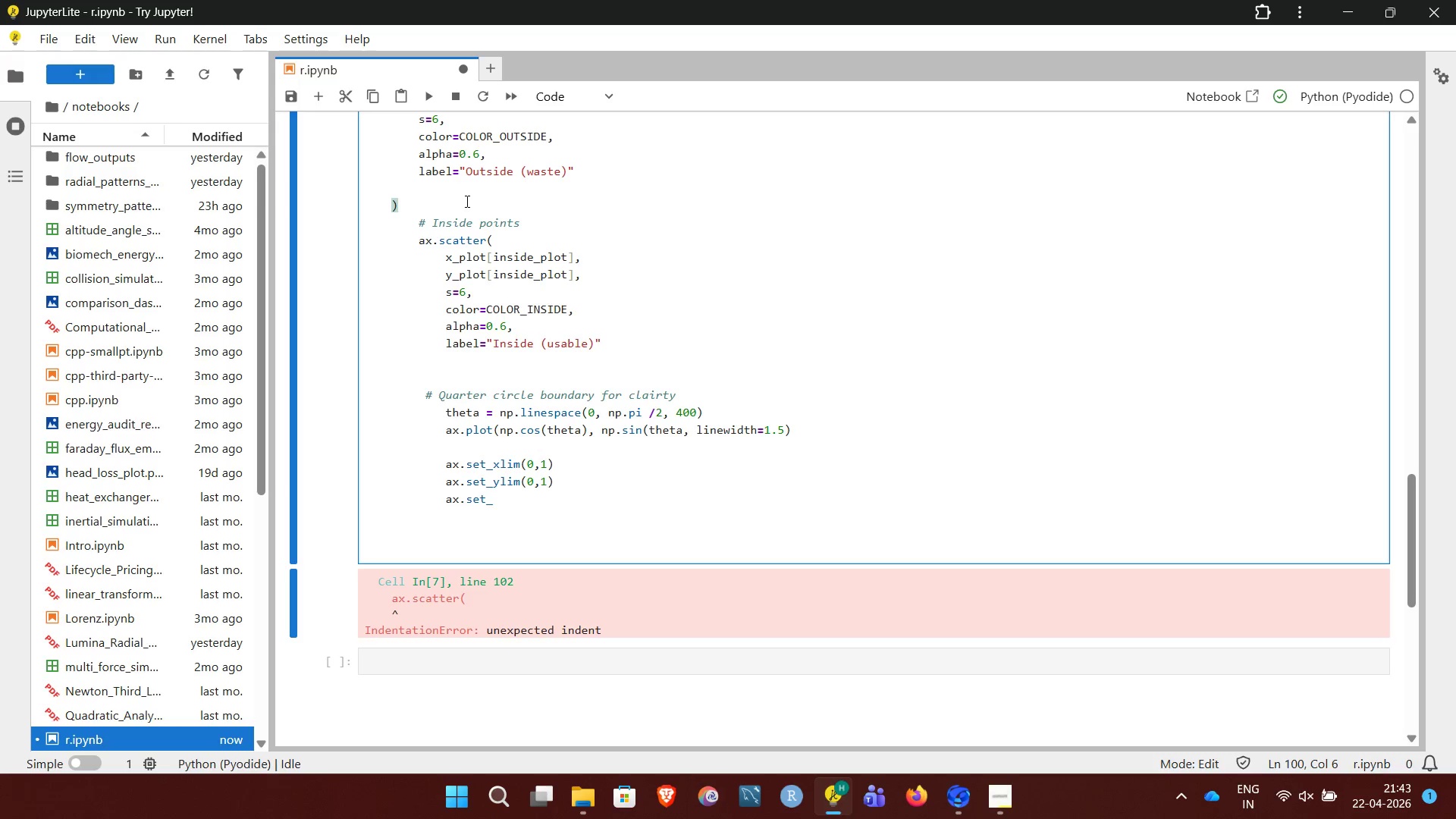 
key(Enter)
 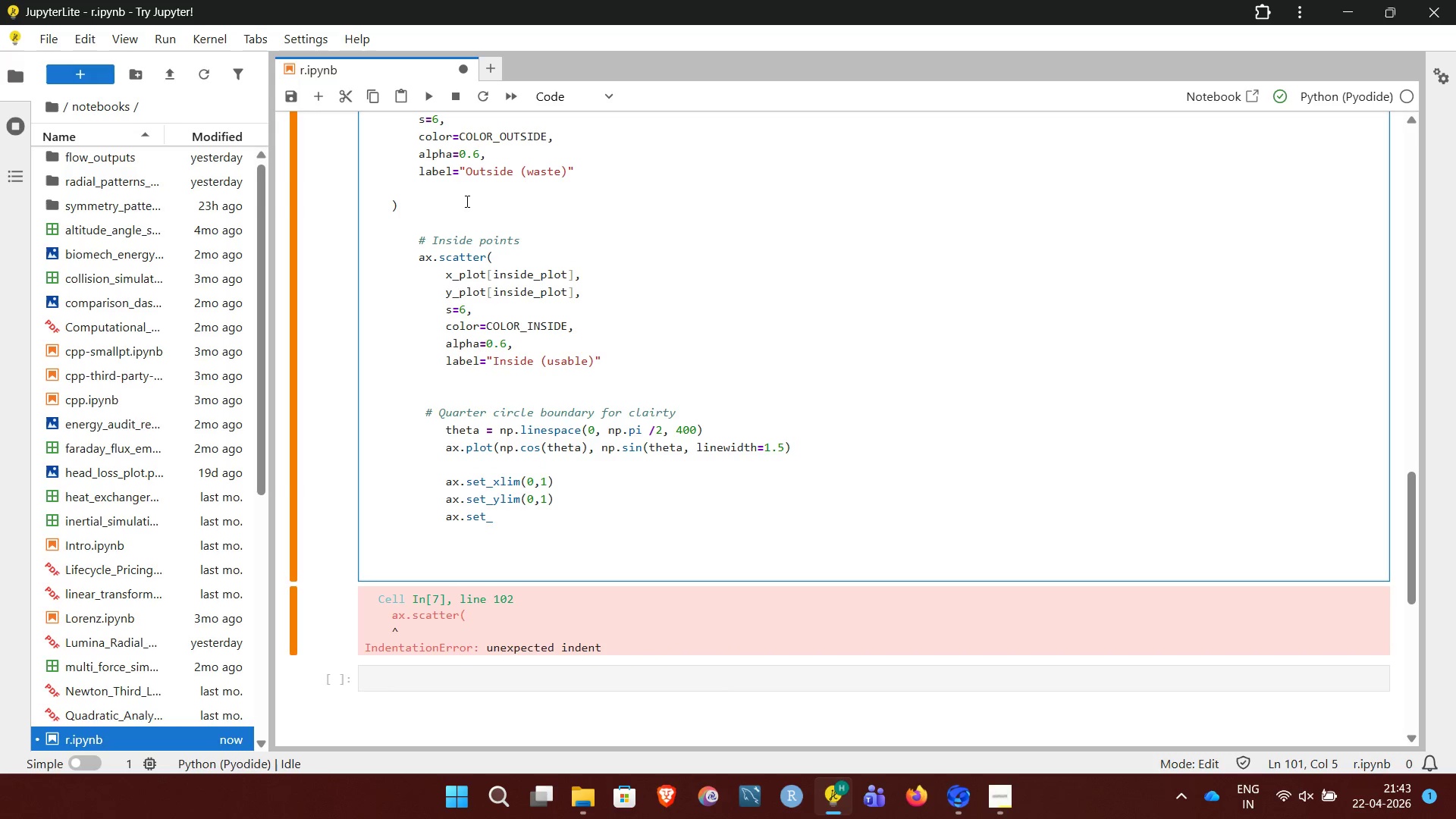 
key(Enter)
 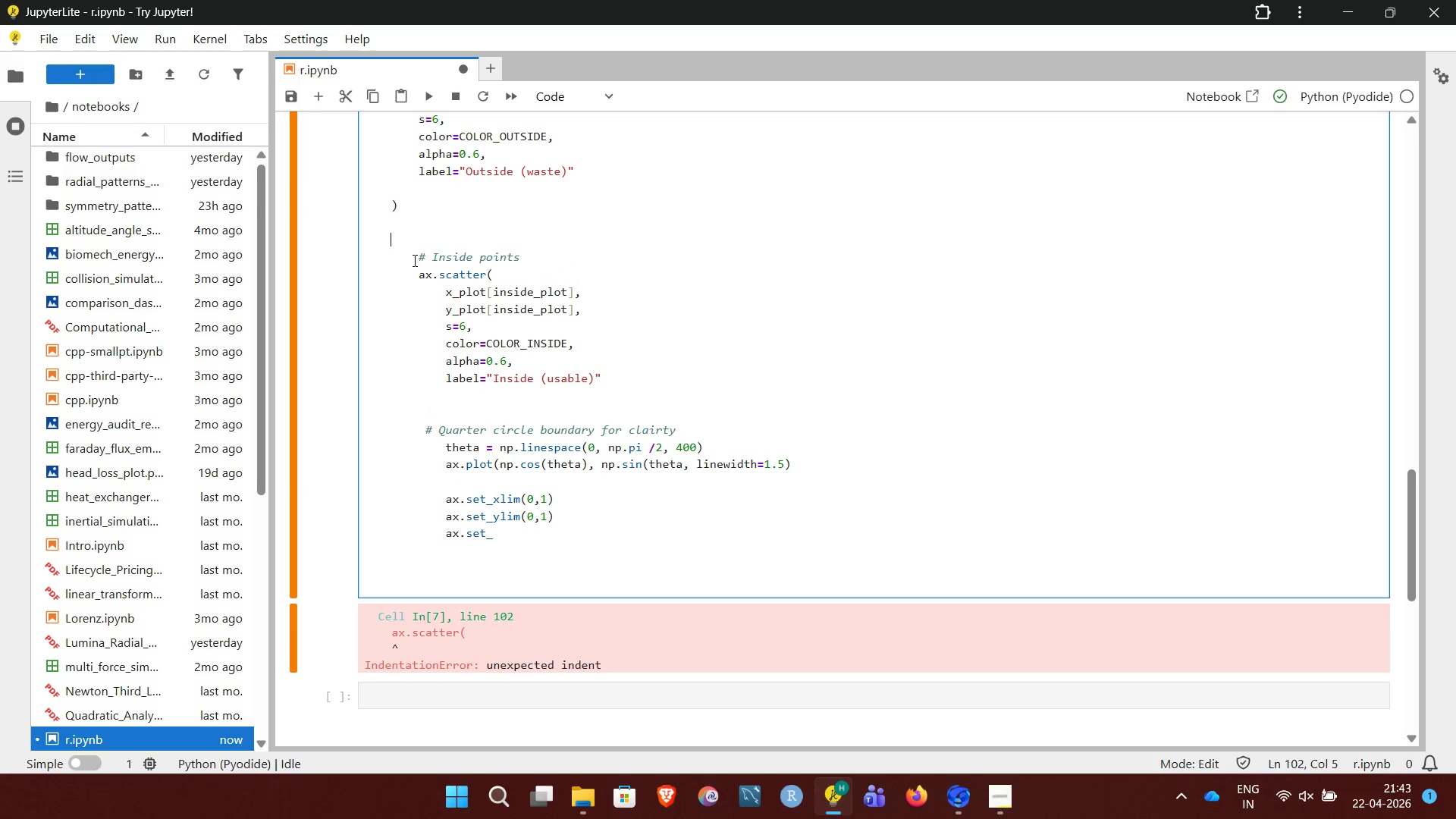 
left_click_drag(start_coordinate=[414, 257], to_coordinate=[509, 533])
 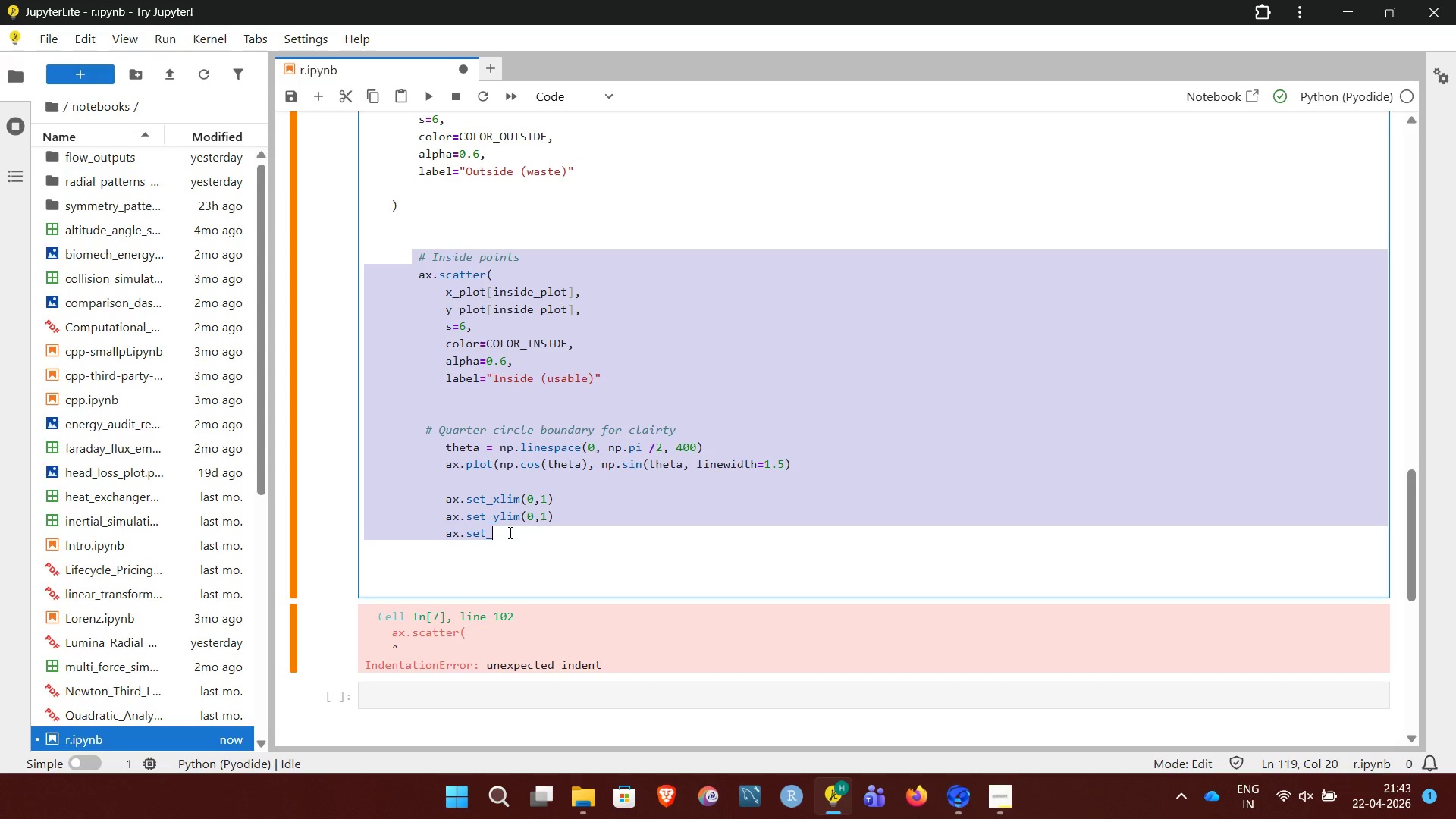 
key(Backspace)
 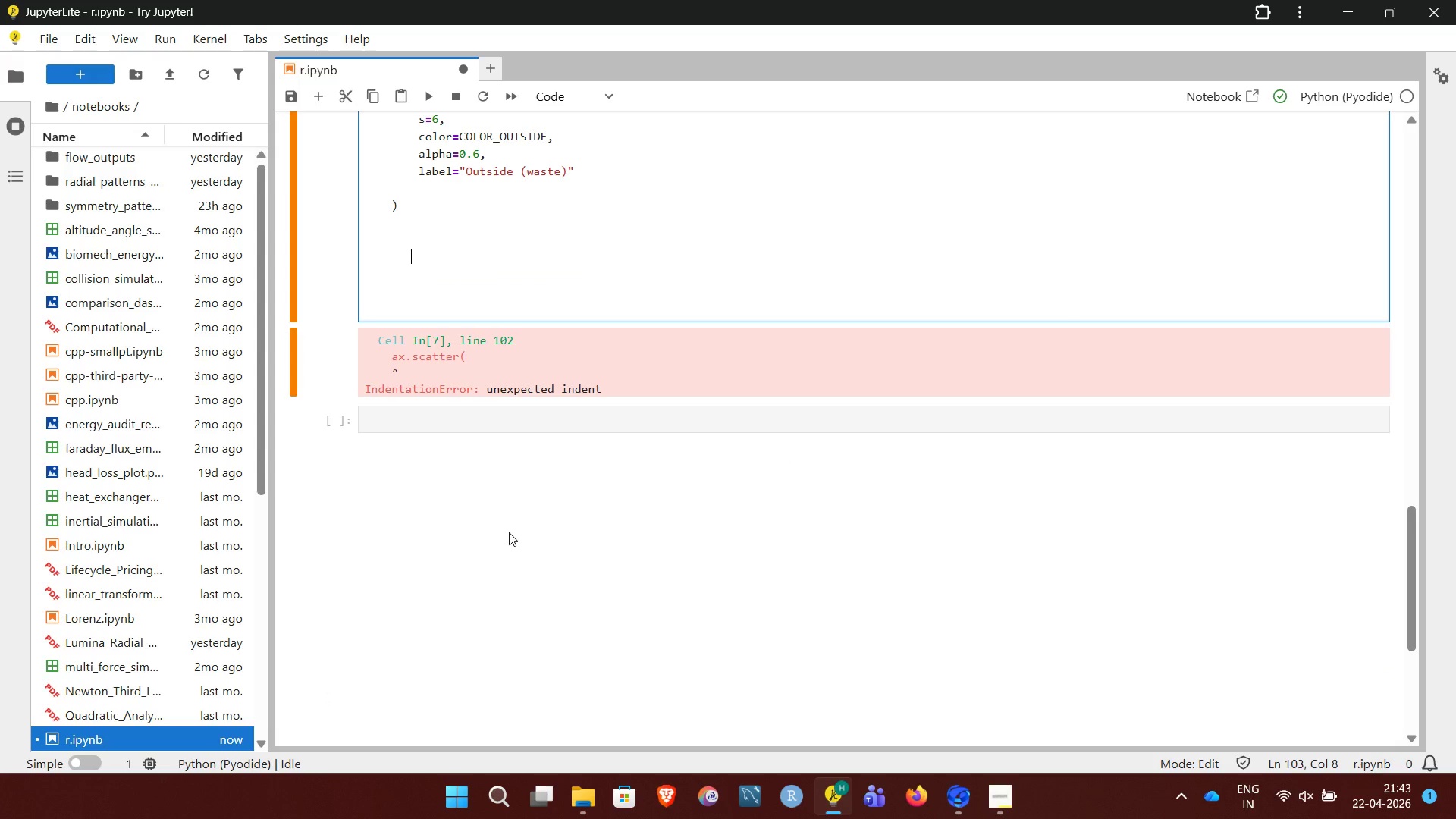 
key(Backspace)
 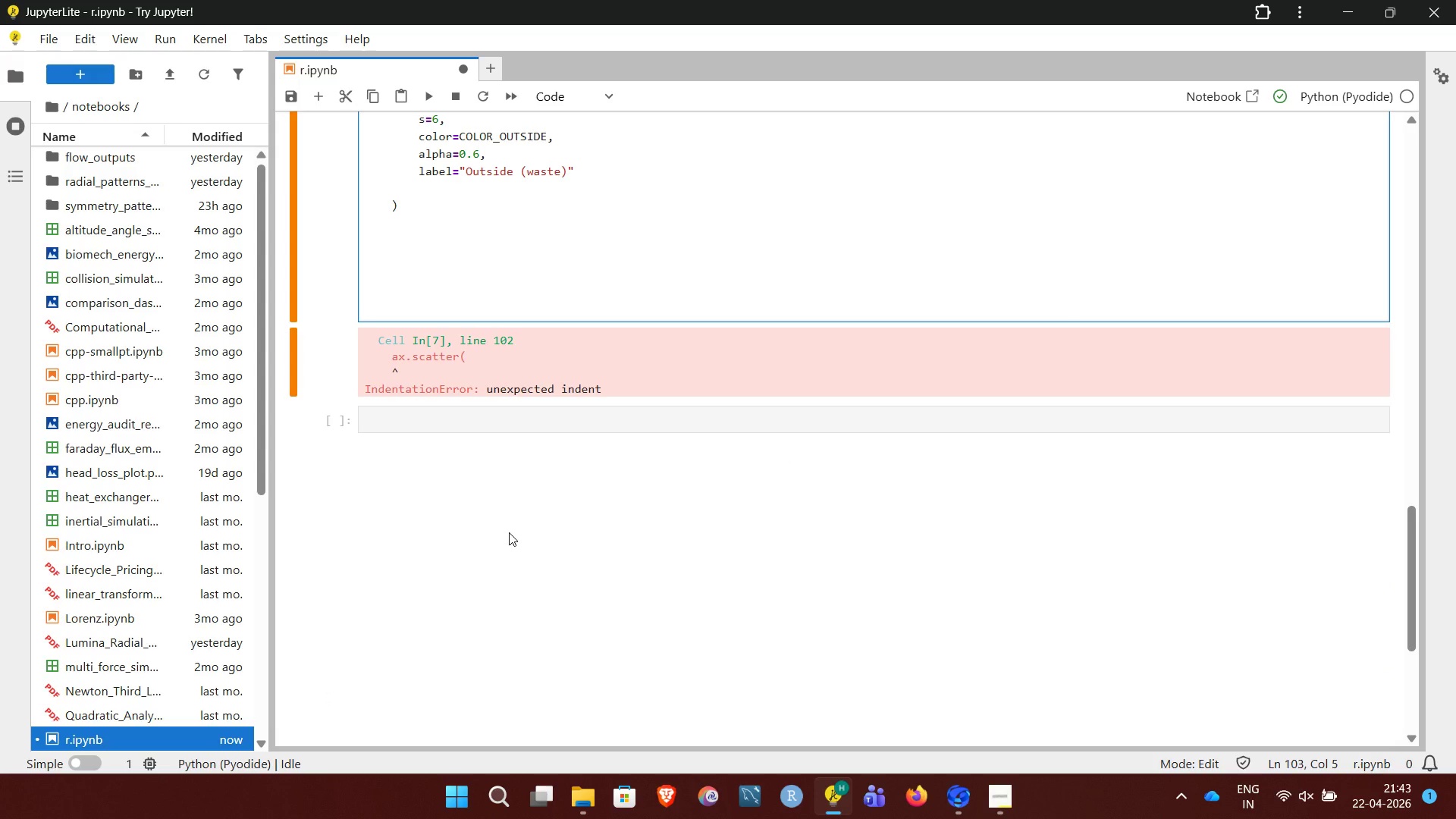 
key(Backspace)
 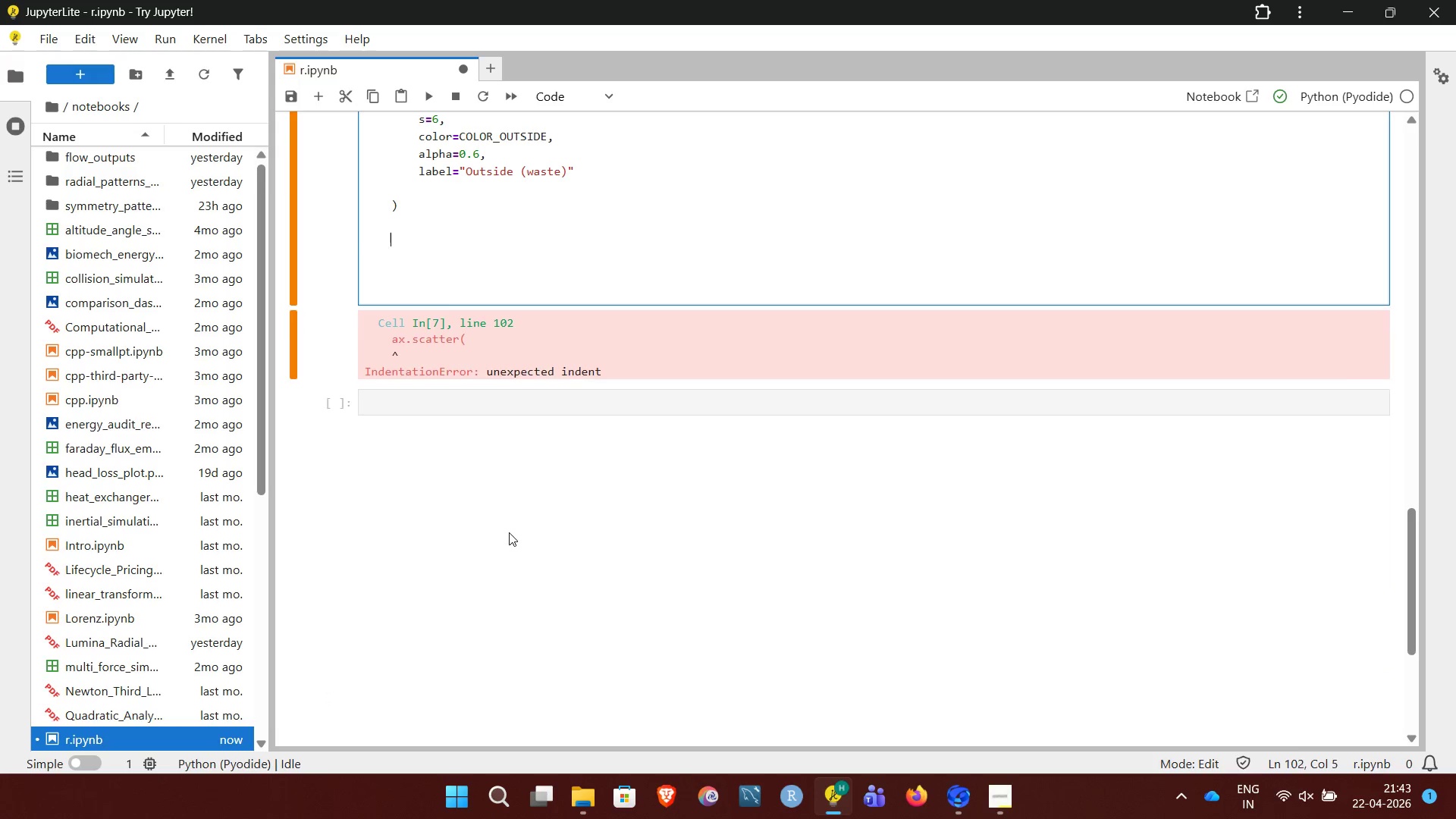 
key(Backspace)
 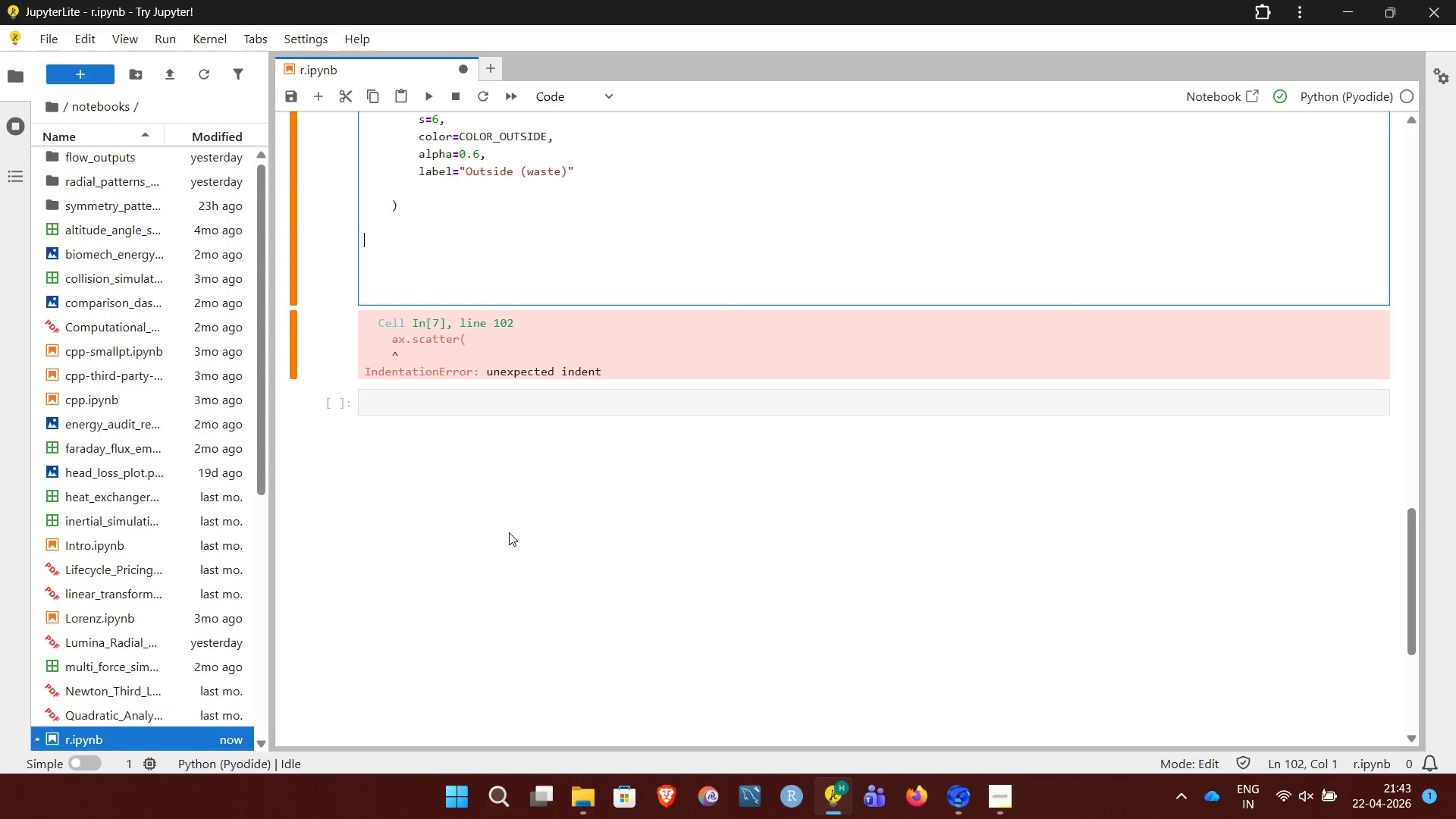 
key(Backspace)
 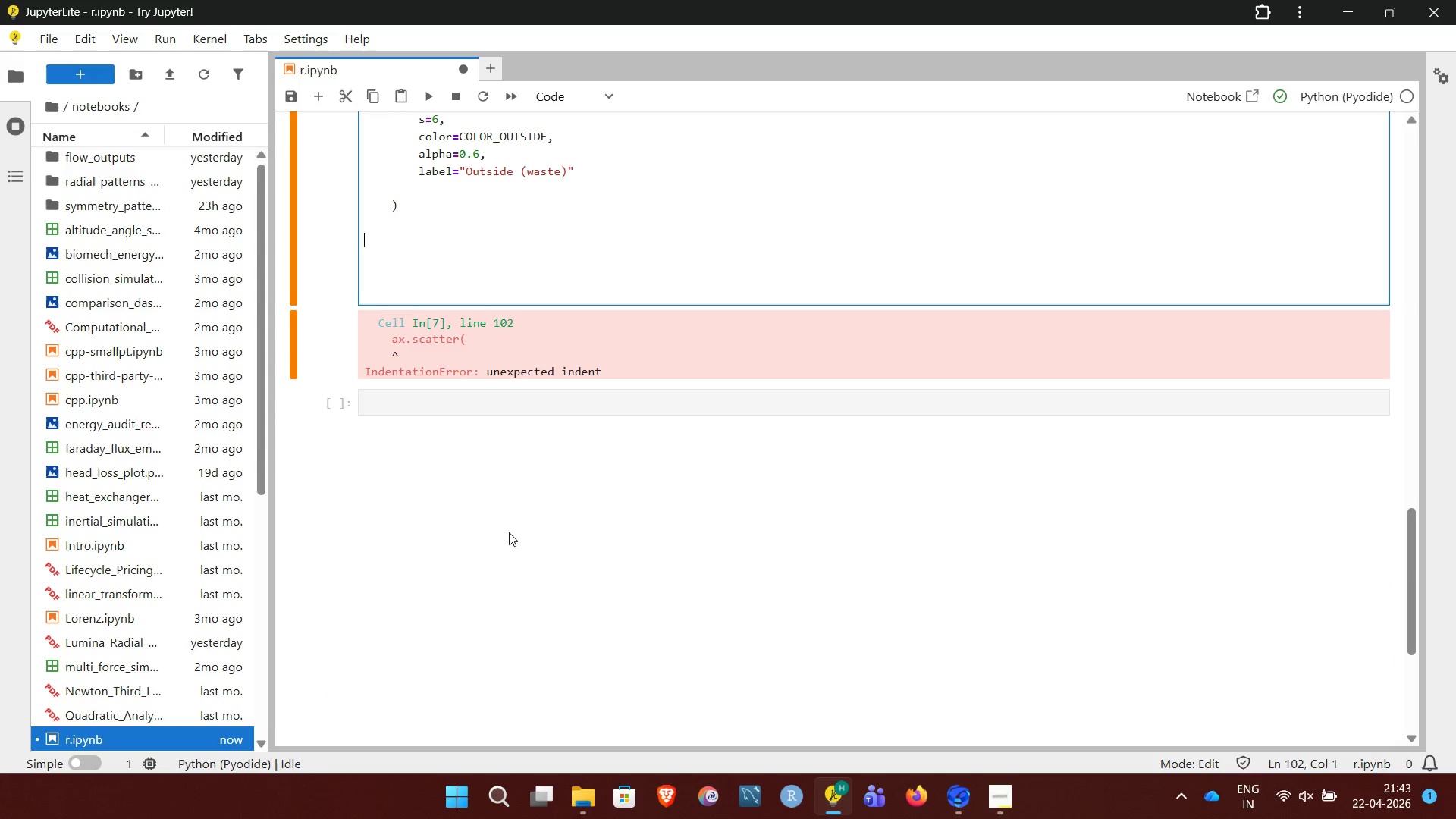 
key(Backspace)
 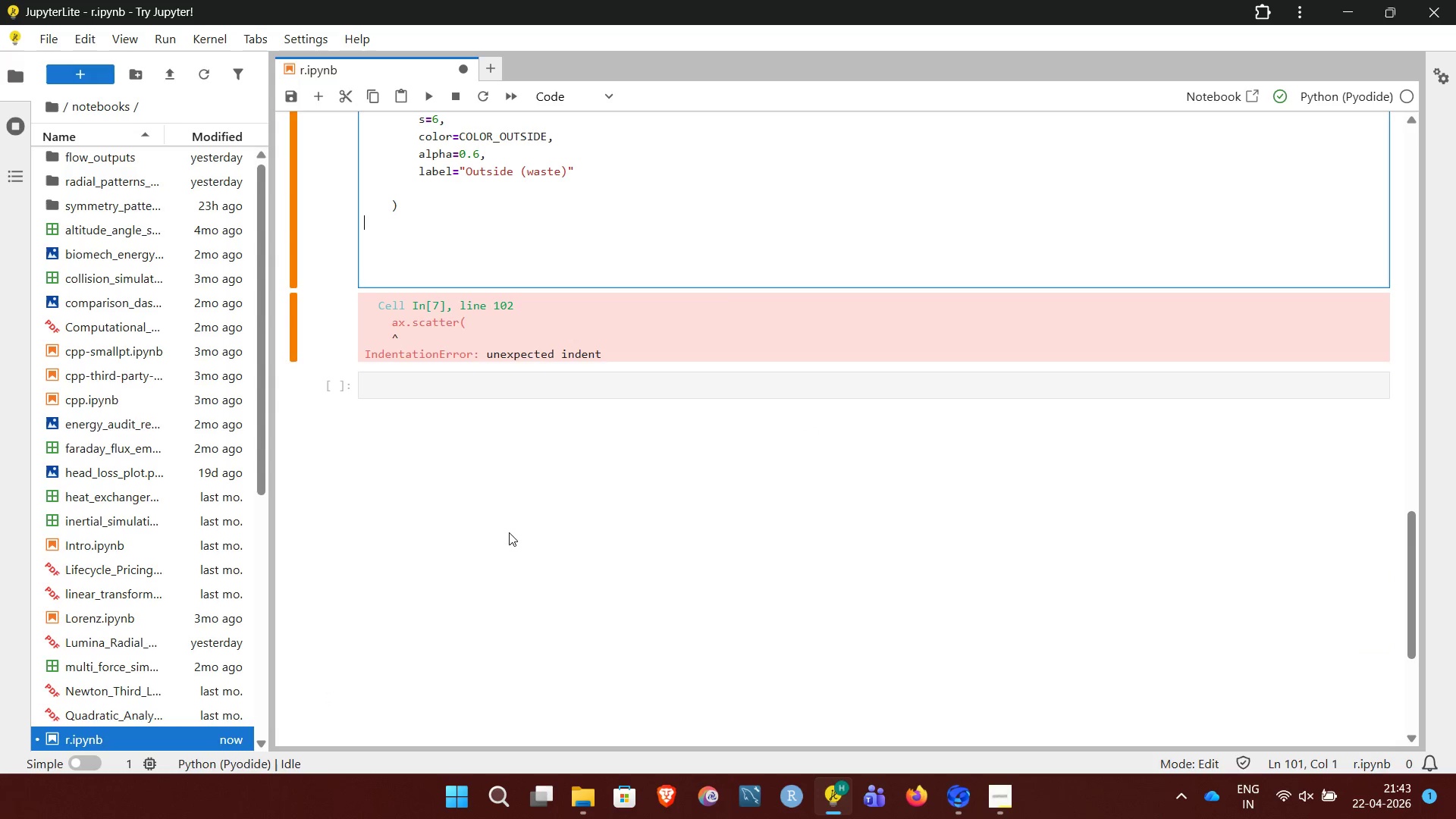 
key(Backspace)
 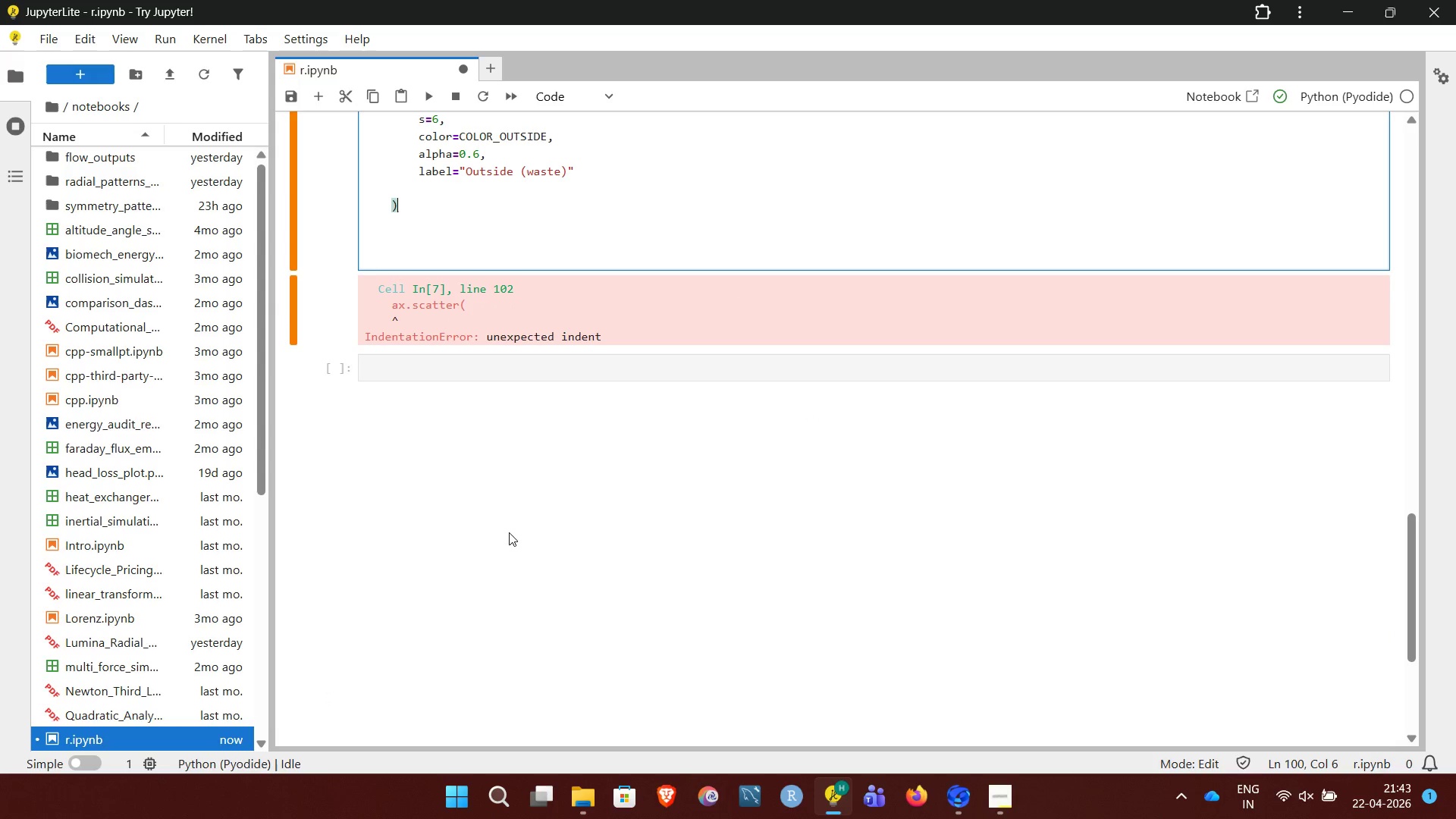 
key(Enter)
 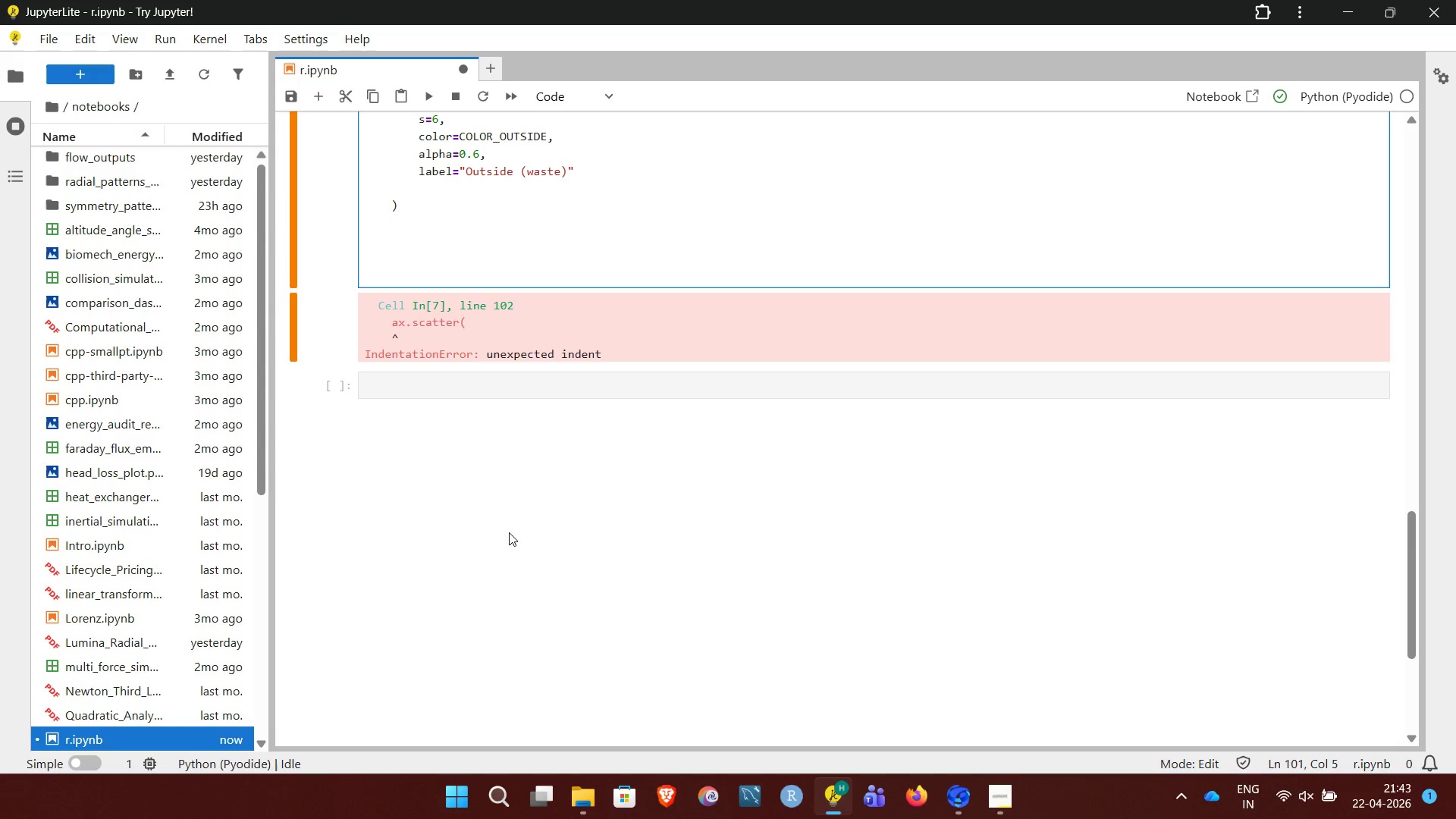 
key(Control+Enter)
 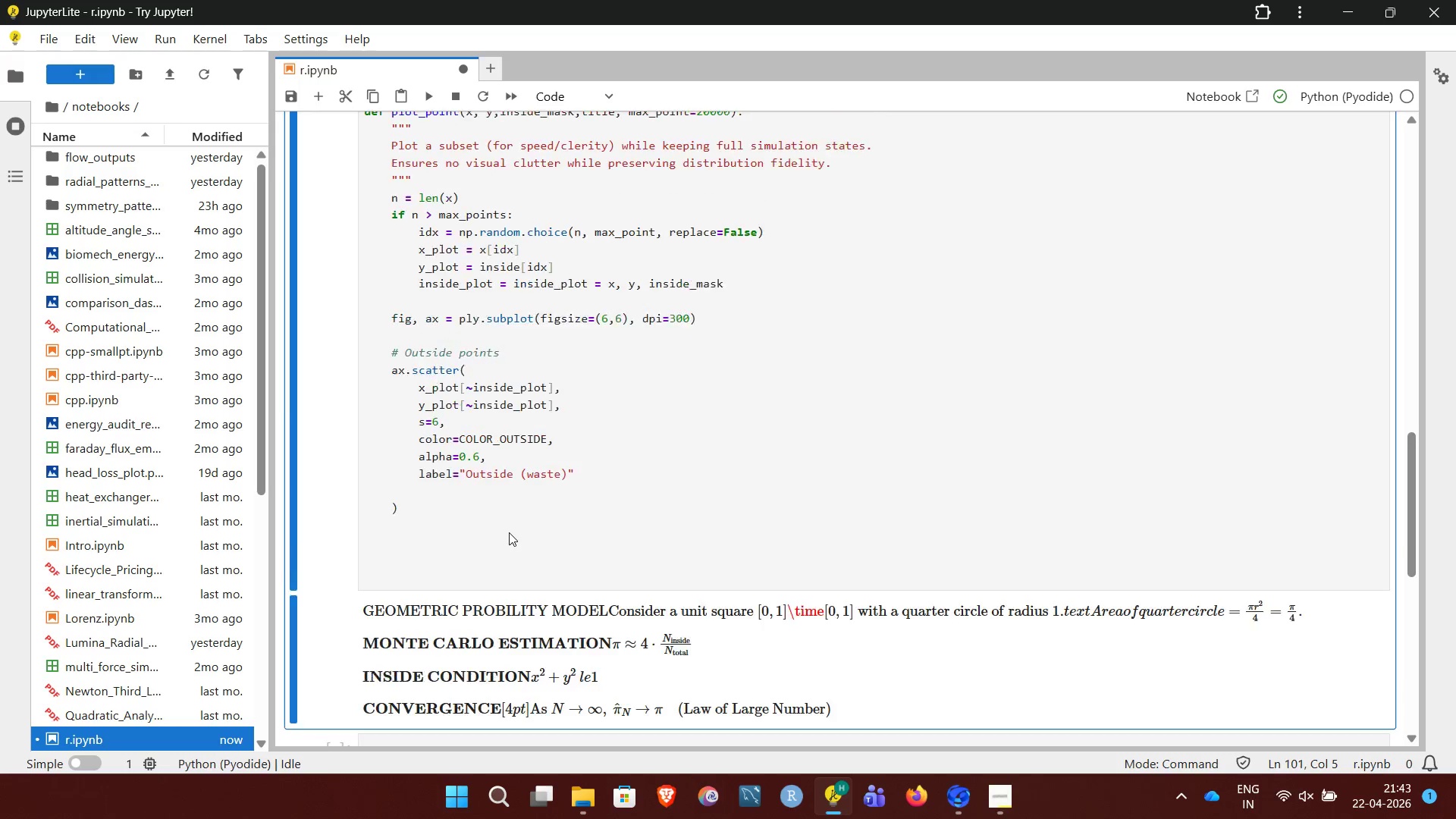 
left_click([485, 508])
 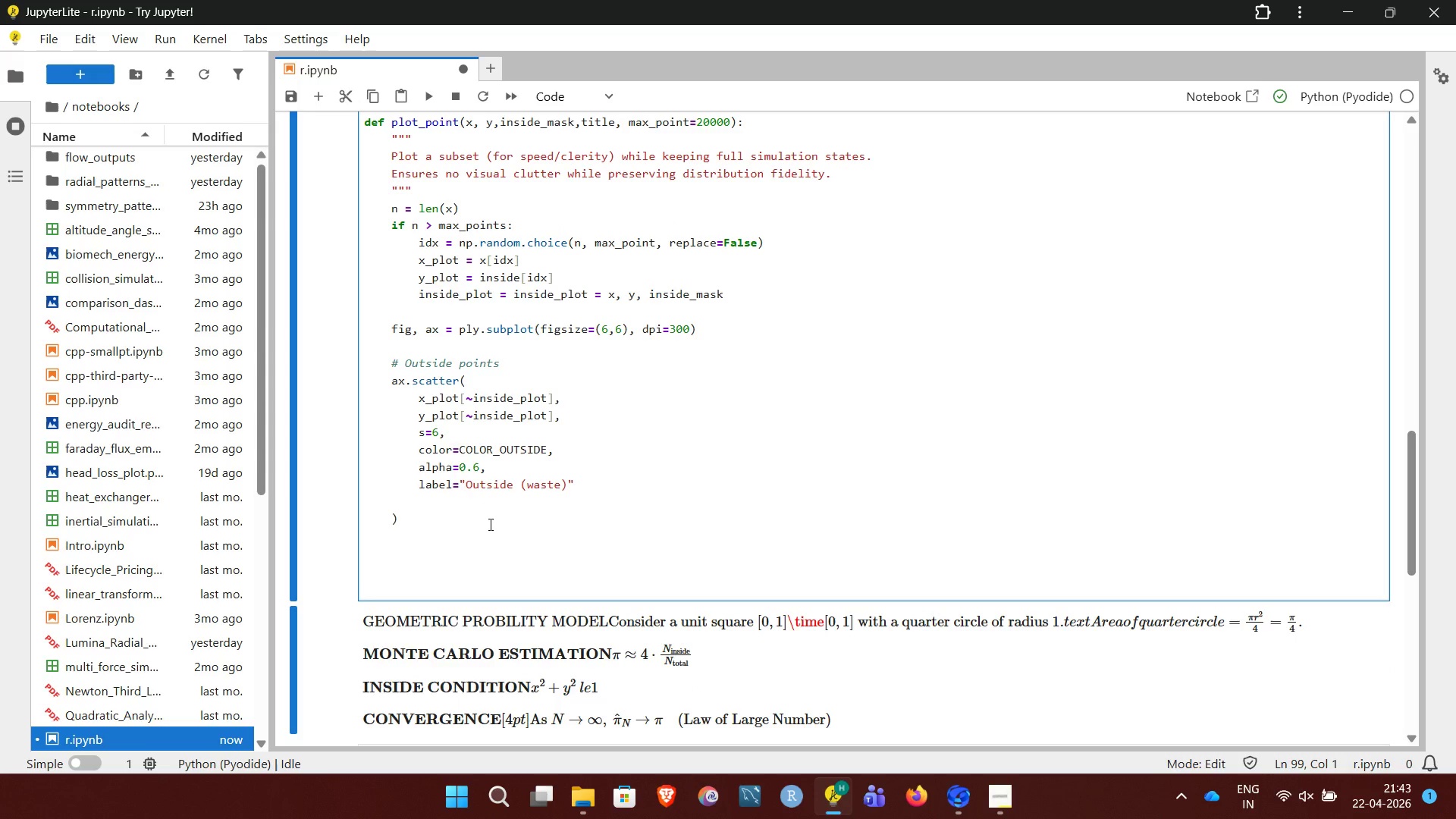 
left_click([489, 524])
 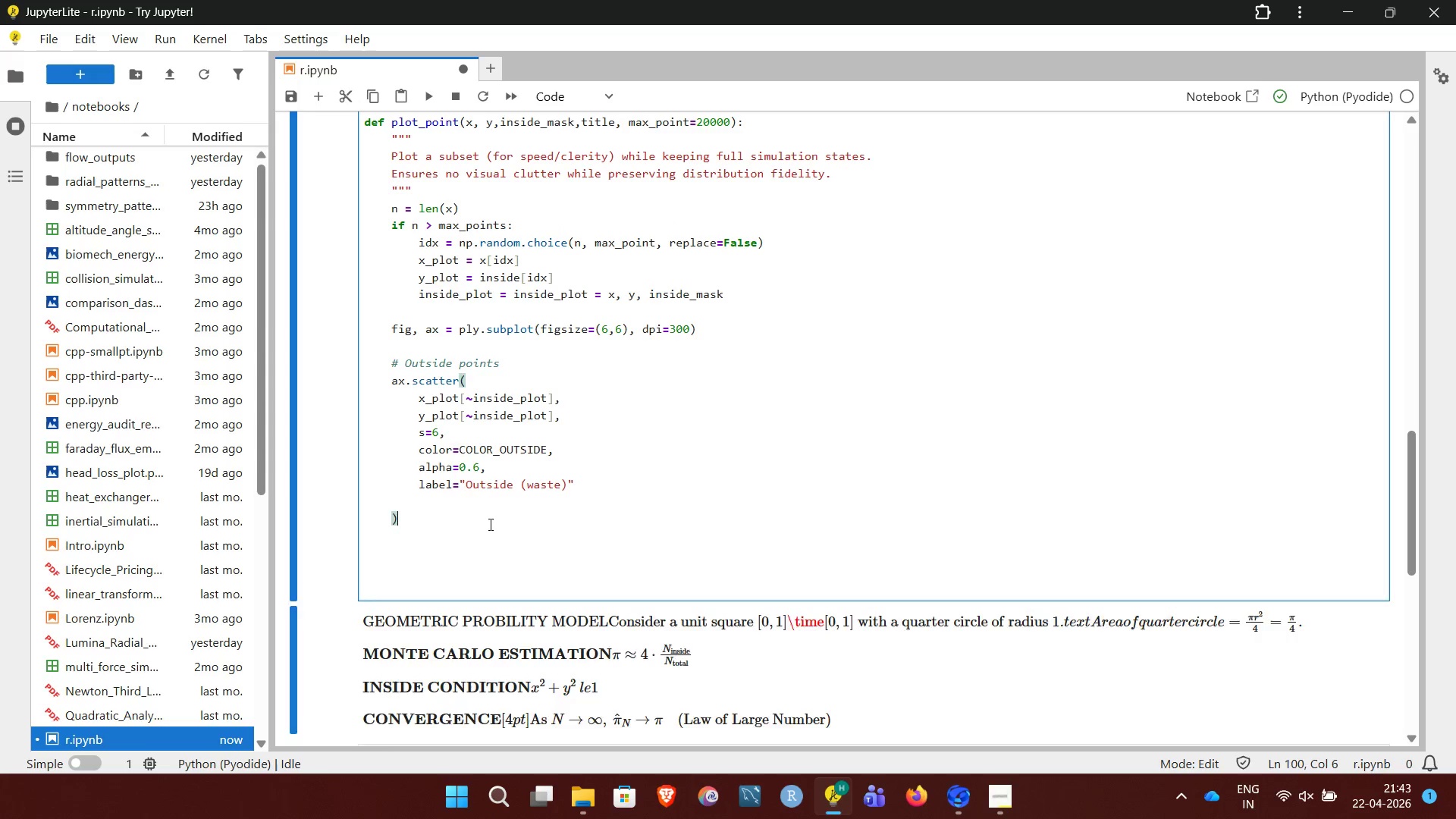 
key(Enter)
 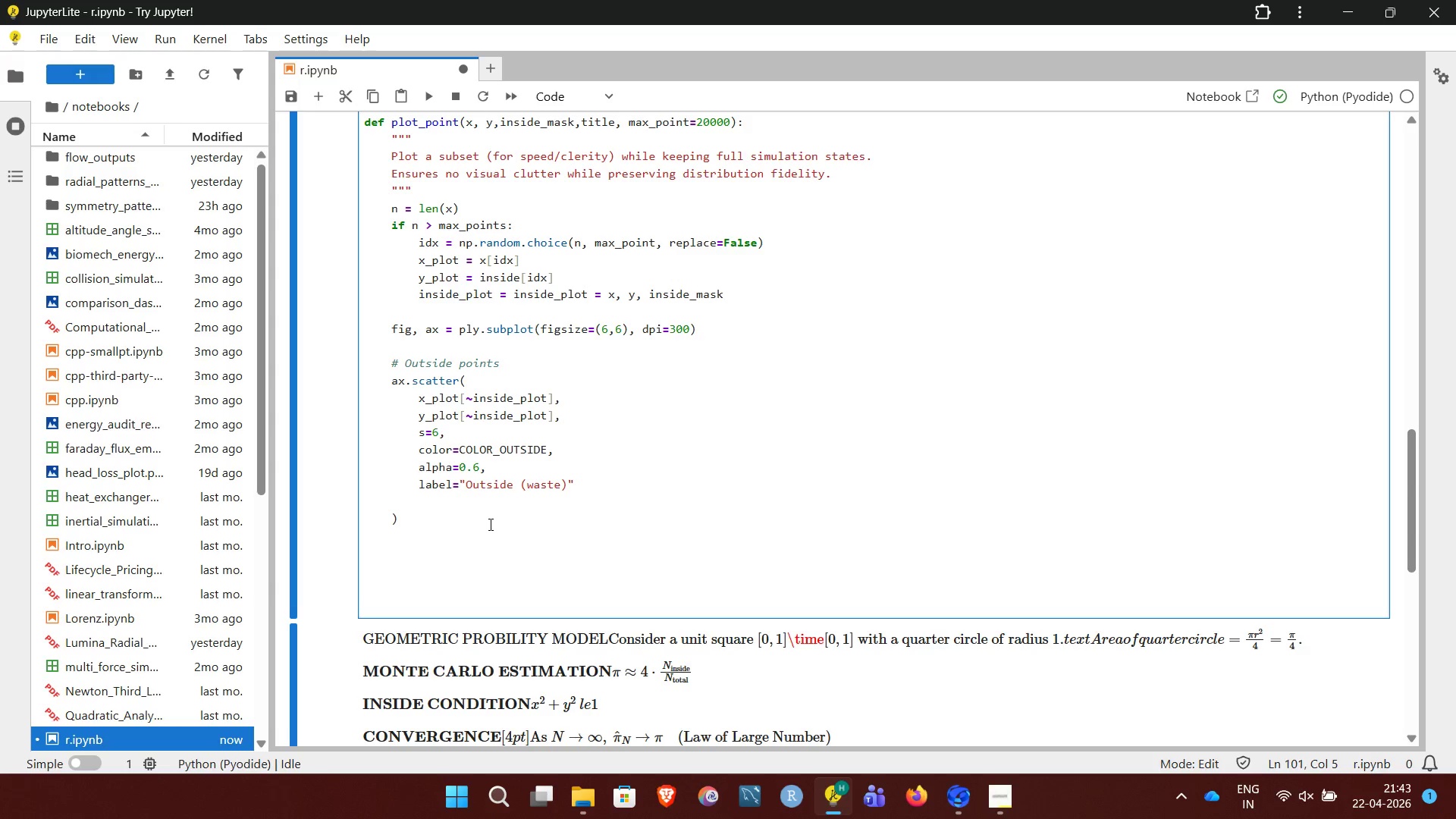 
wait(35.88)
 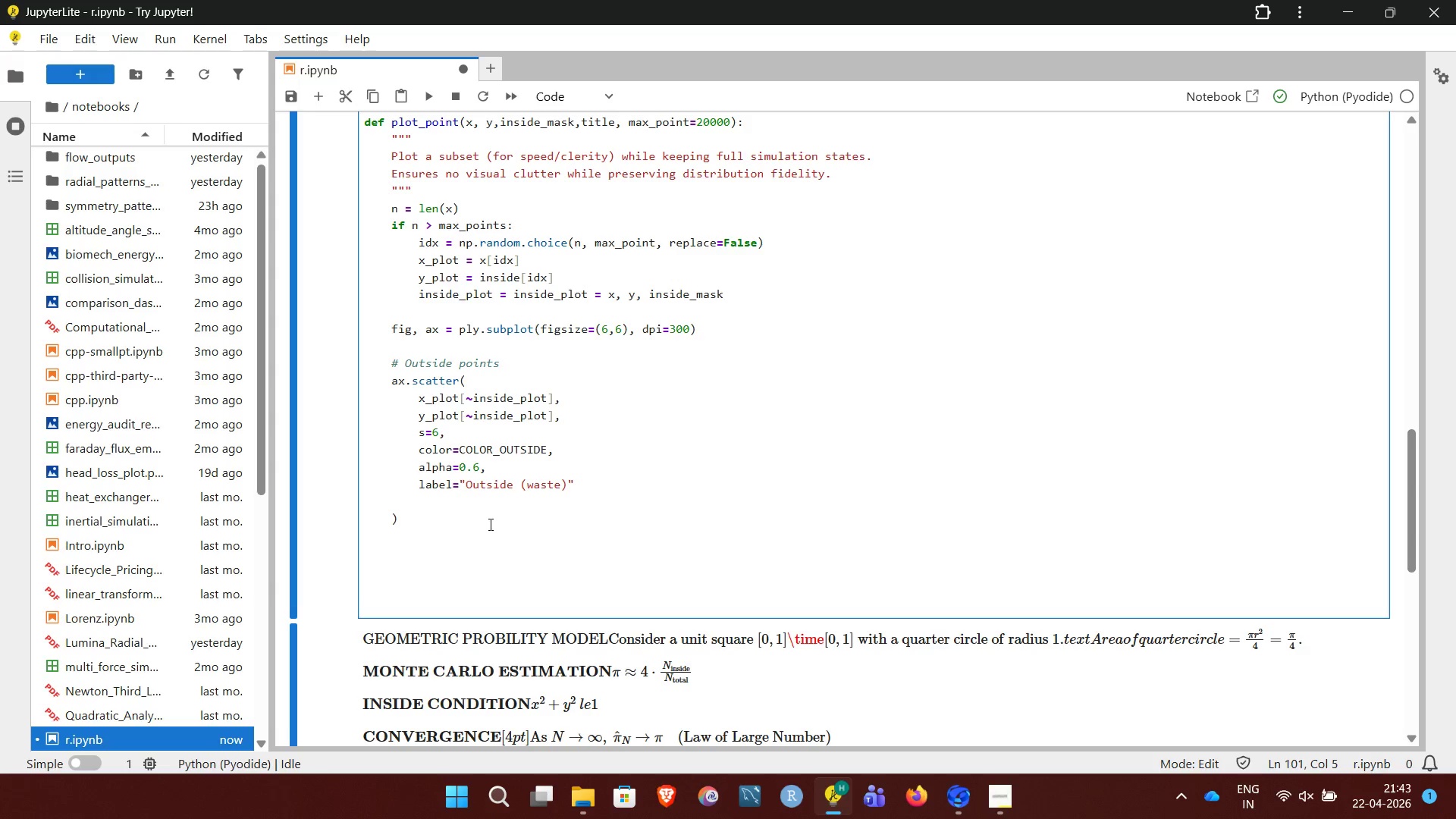 
type( # Inside points)
key(NumpadEnter)
type(ax.scatter()
 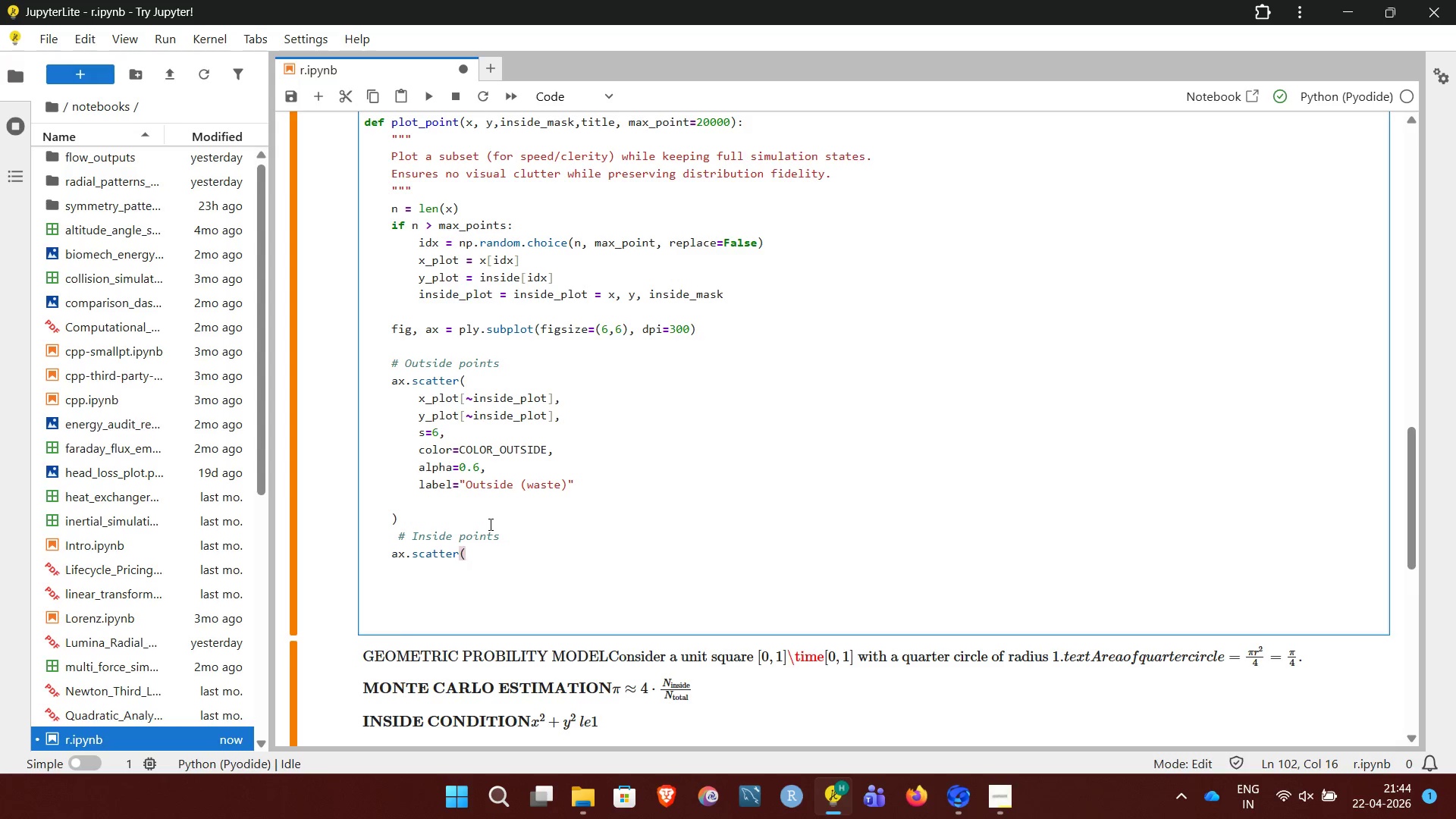 
wait(5.06)
 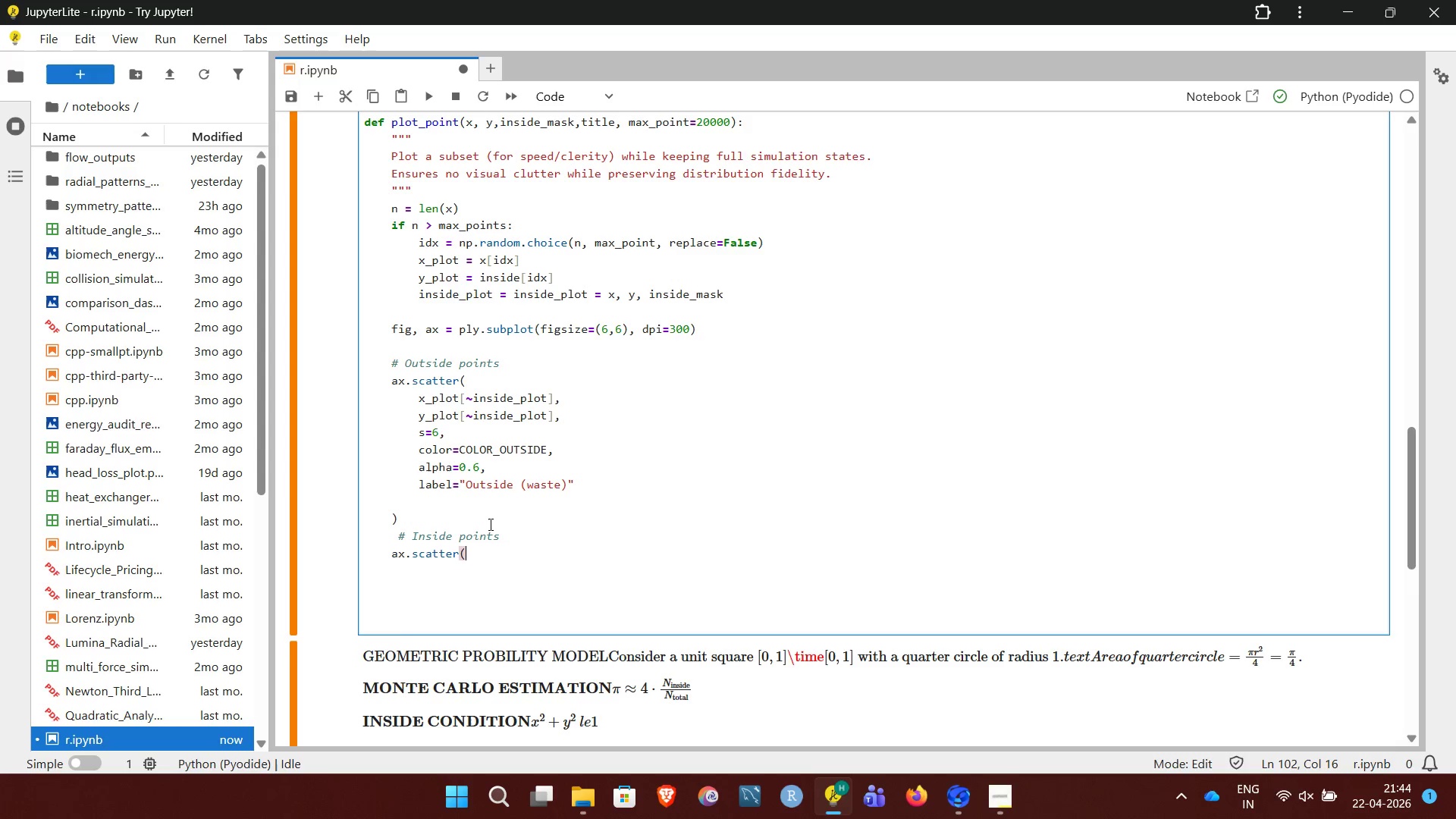 
key(NumpadEnter)
 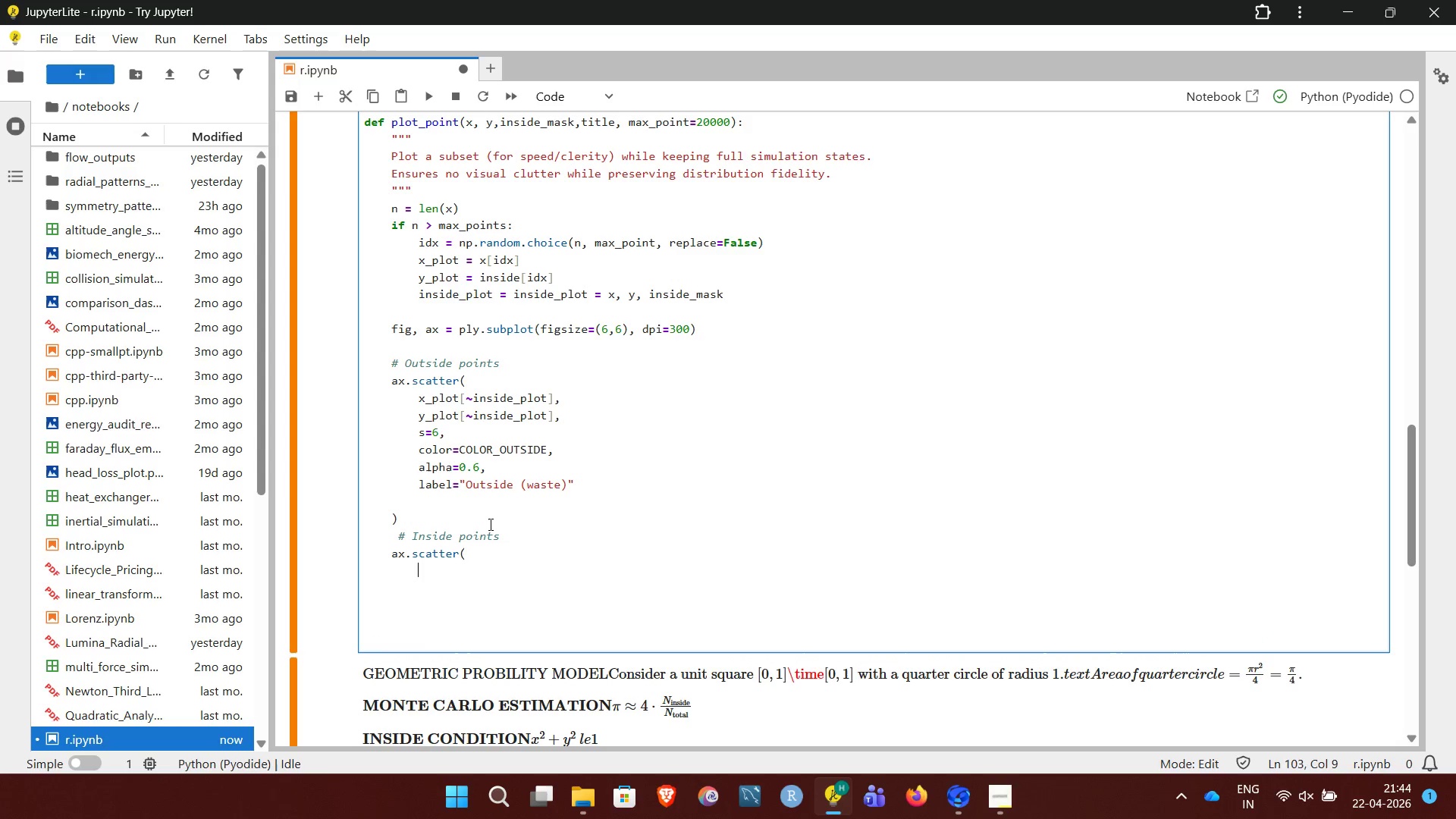 
key(X)
 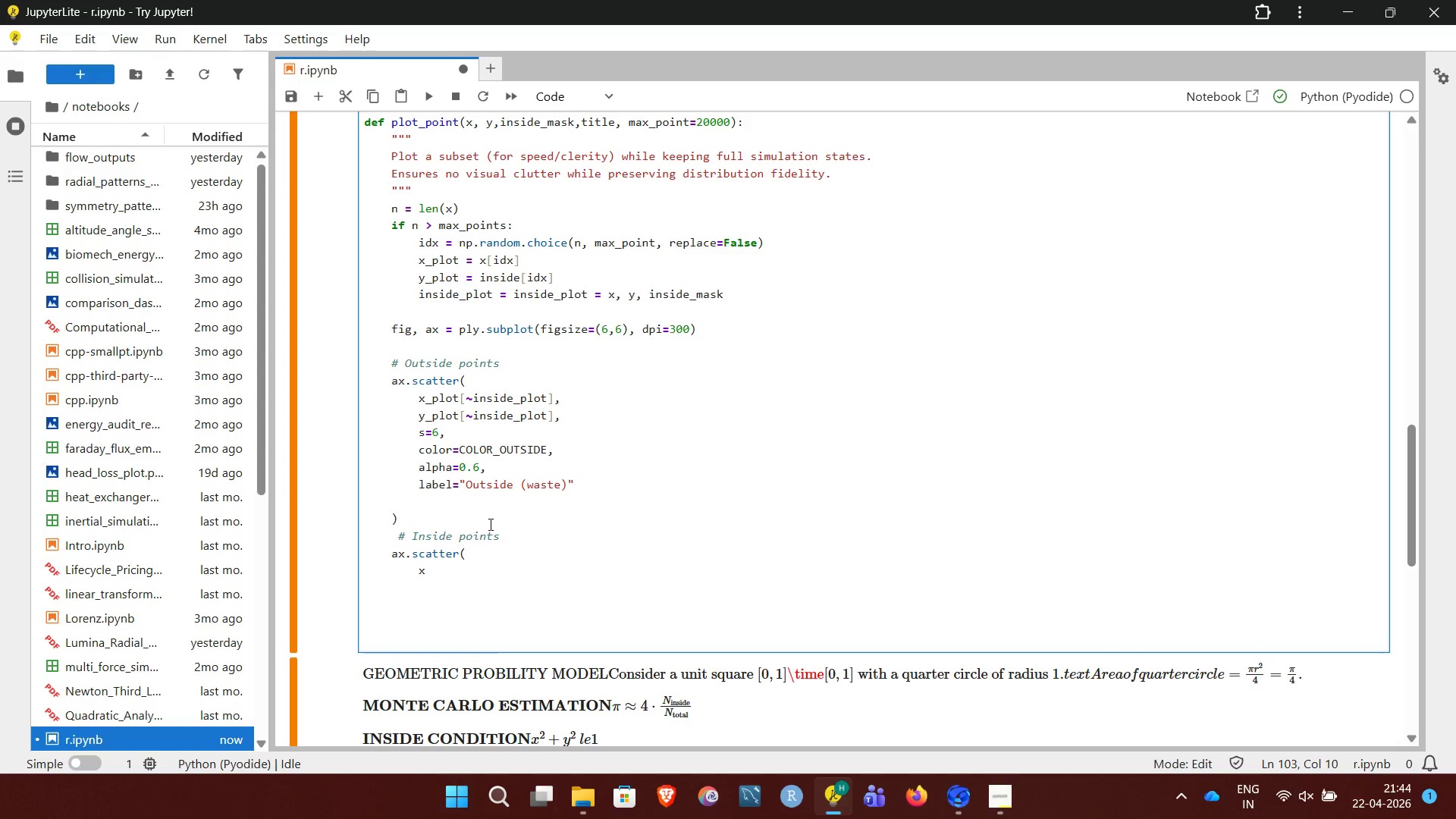 
key(Shift+Minus)
 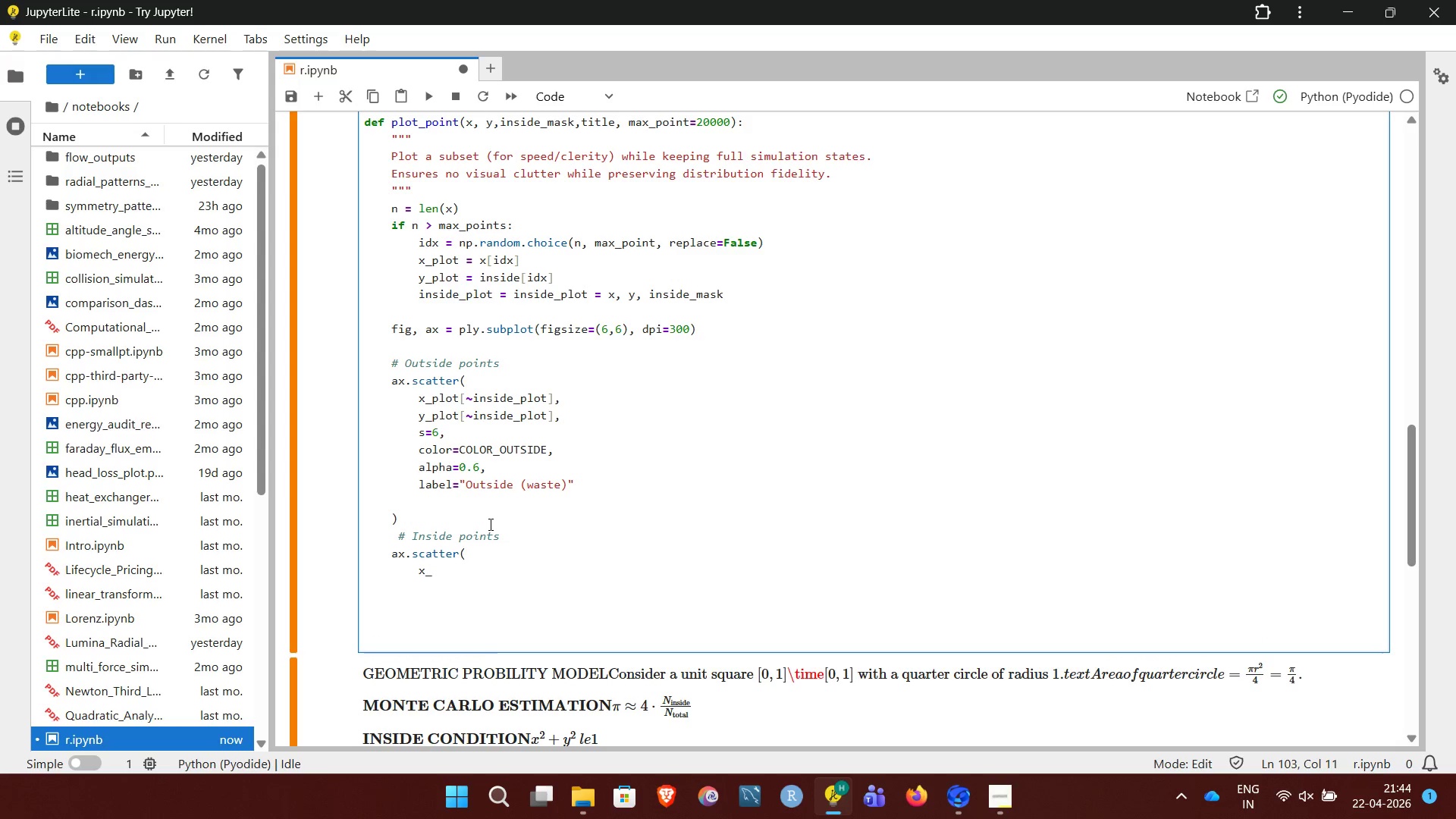 
wait(7.53)
 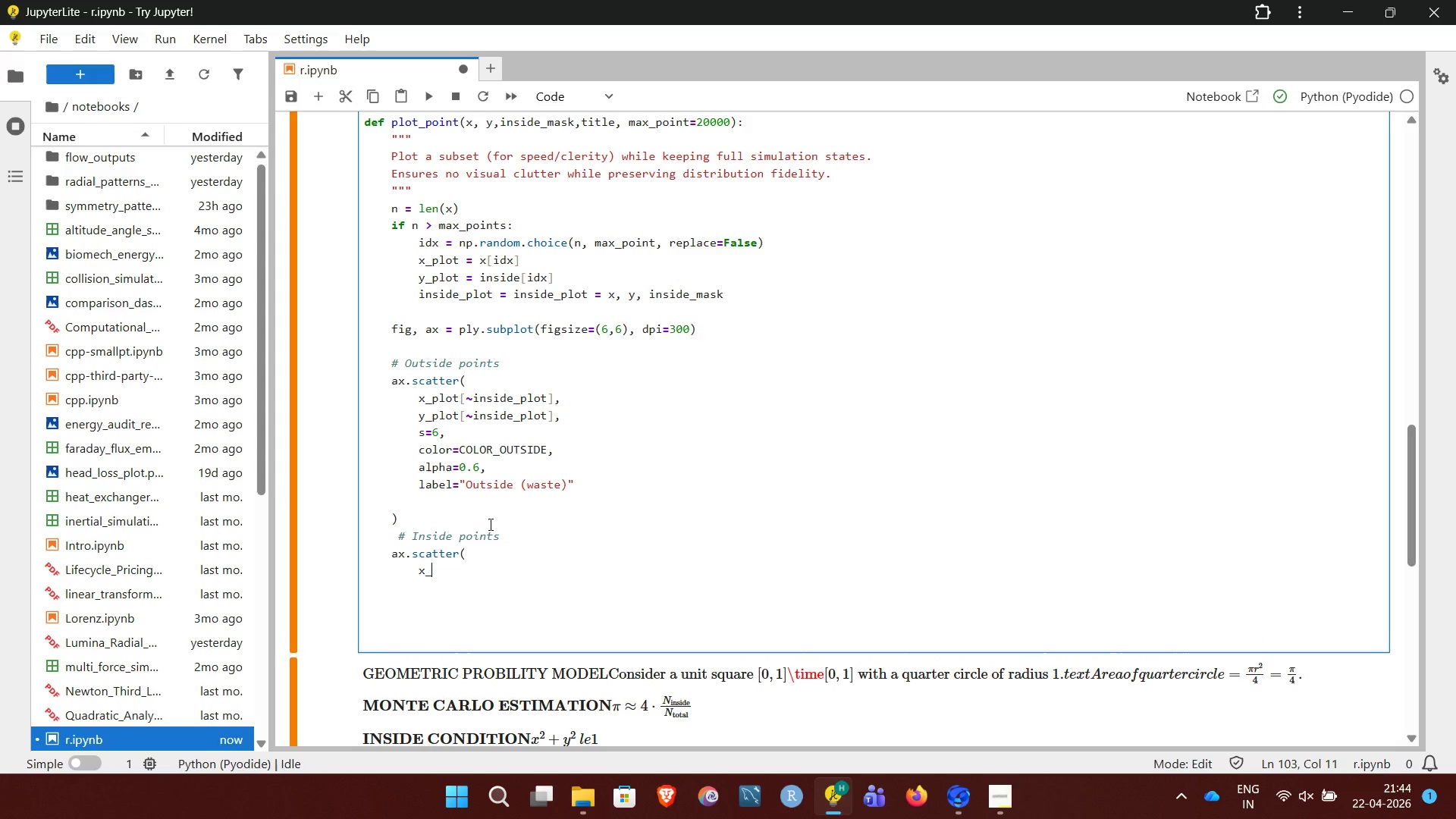 
type(plot[inside_plot],)
key(NumpadEnter)
type(y_plot[inside_plot],)
key(NumpadEnter)
 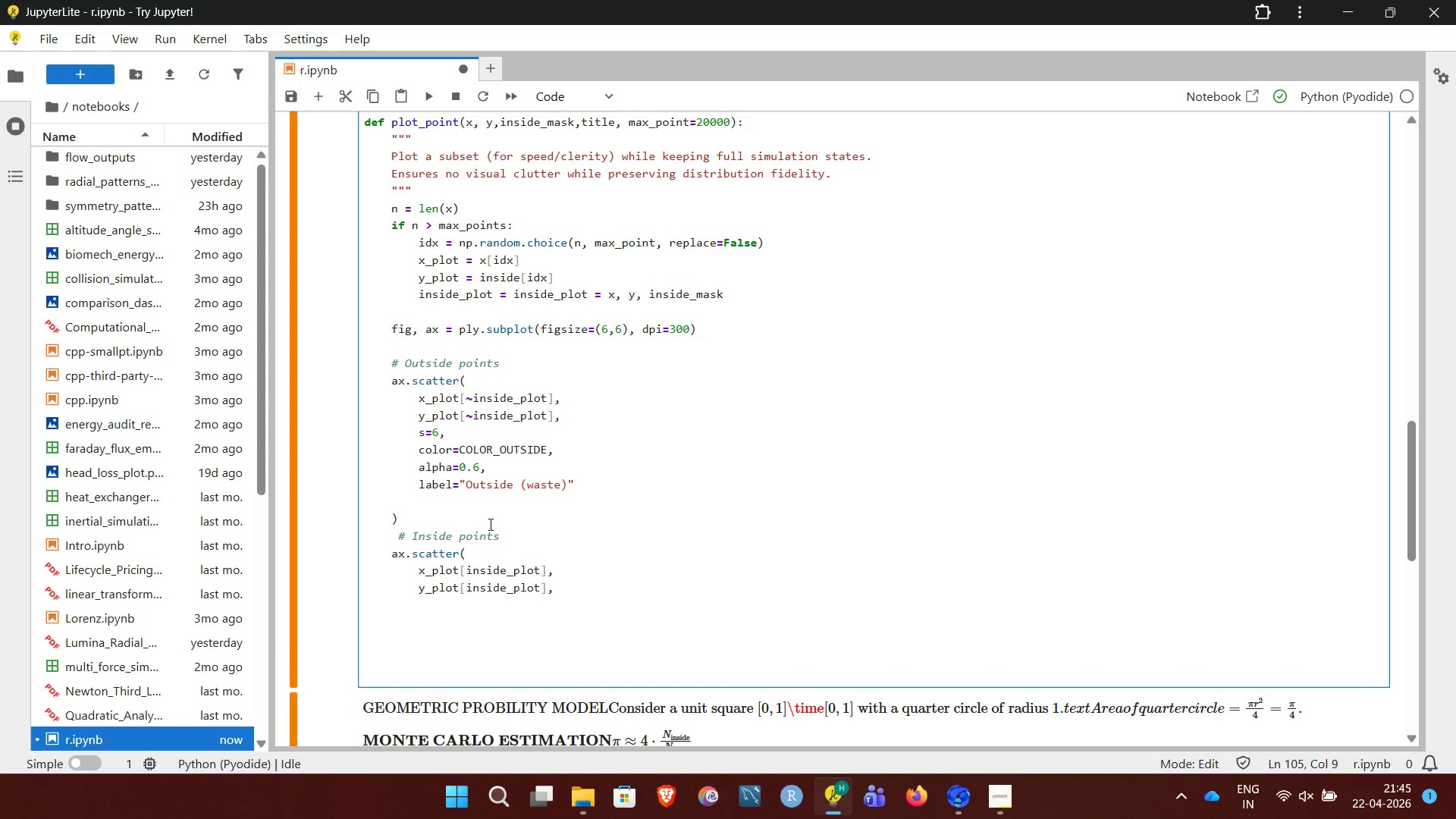 
wait(7.45)
 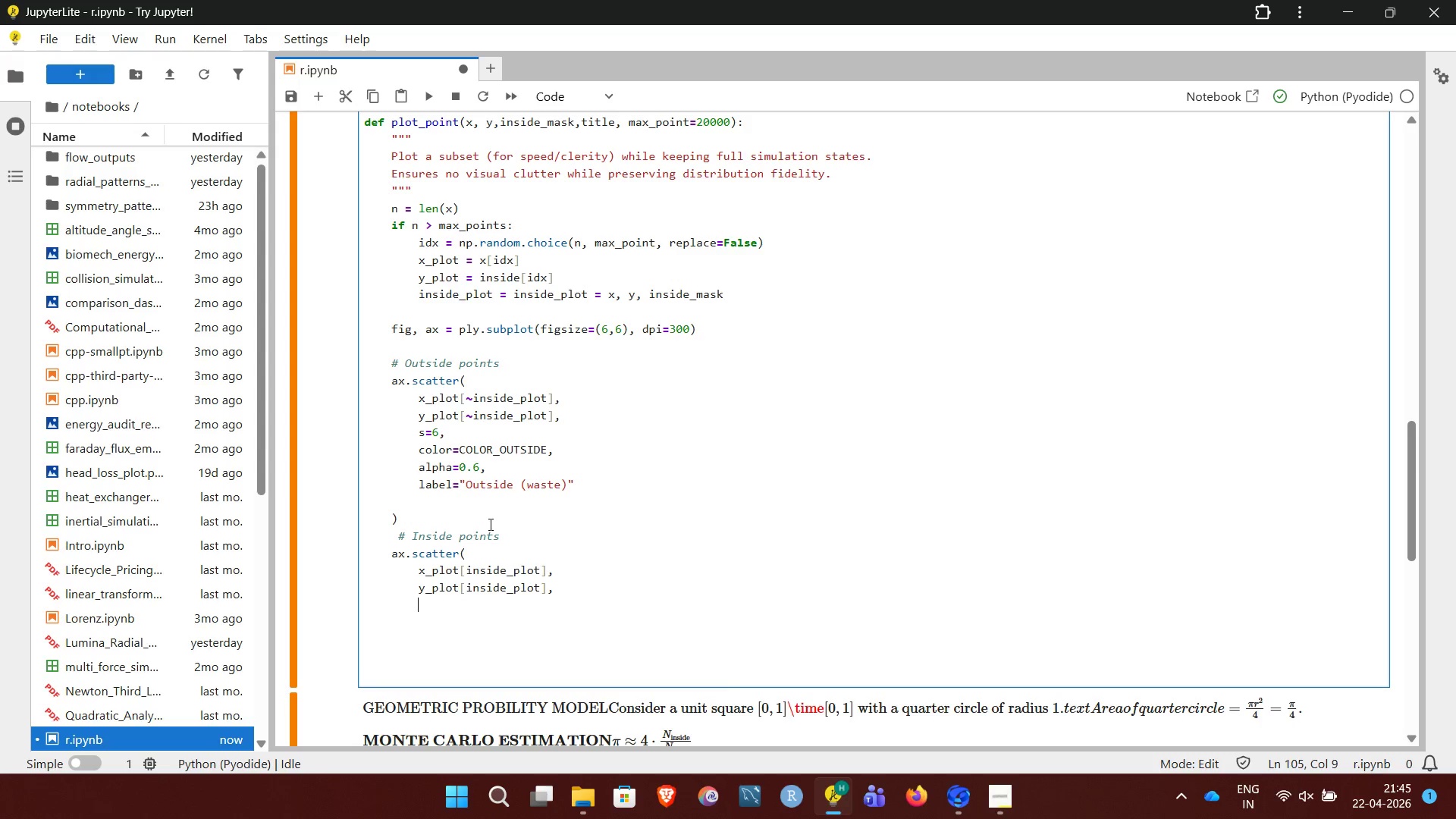 
key(S)
 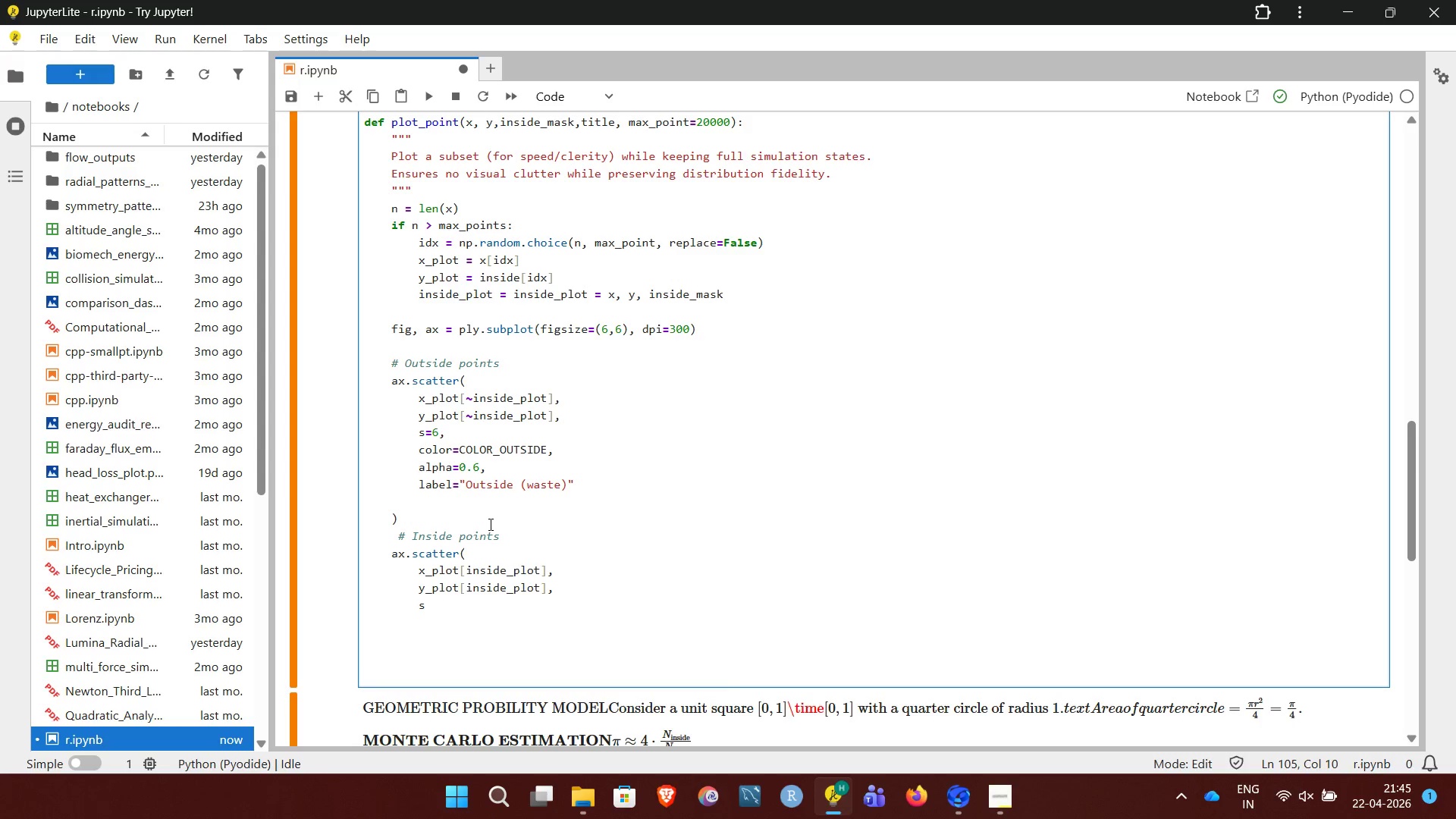 
key(Equal)
 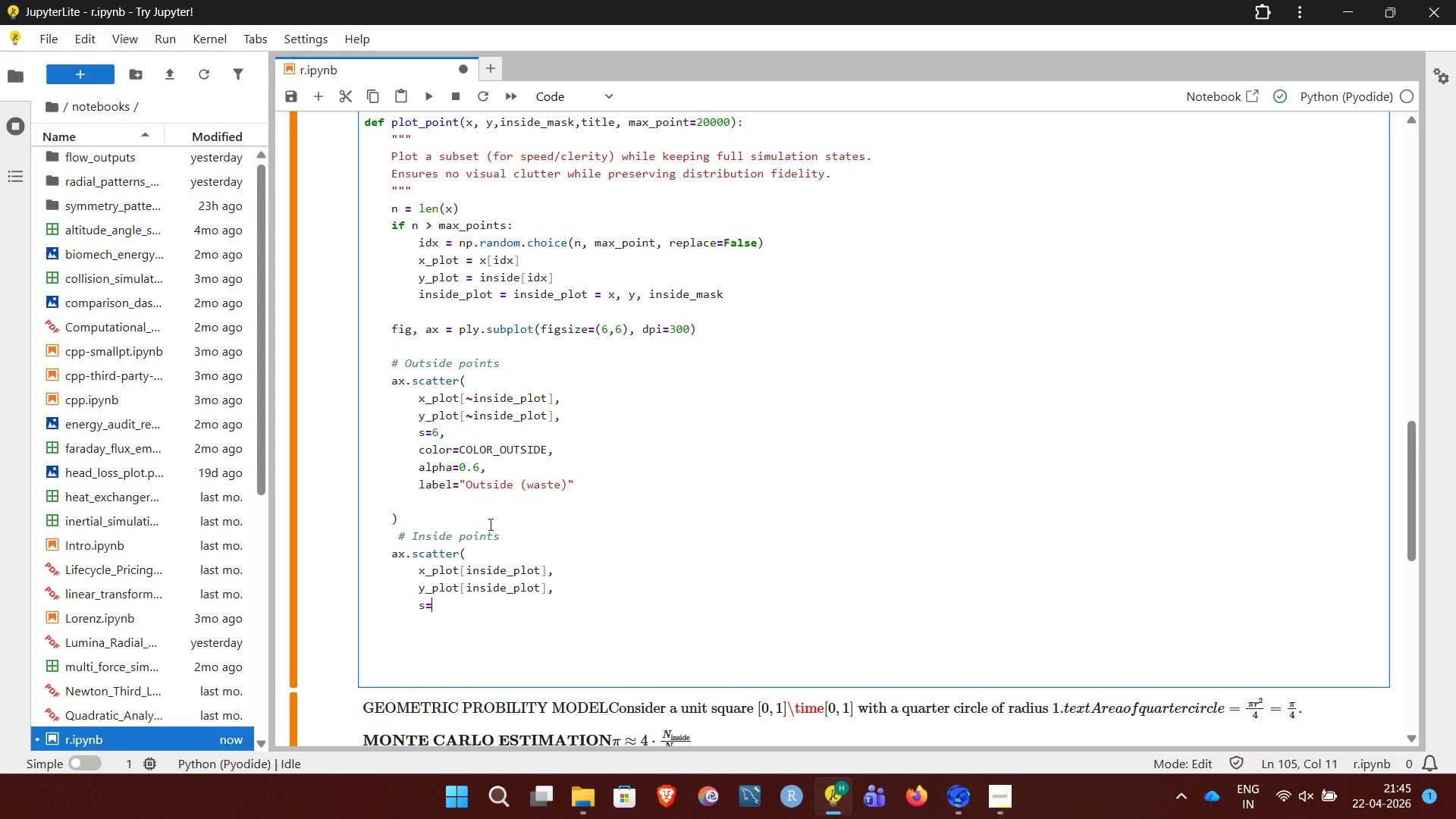 
key(6)
 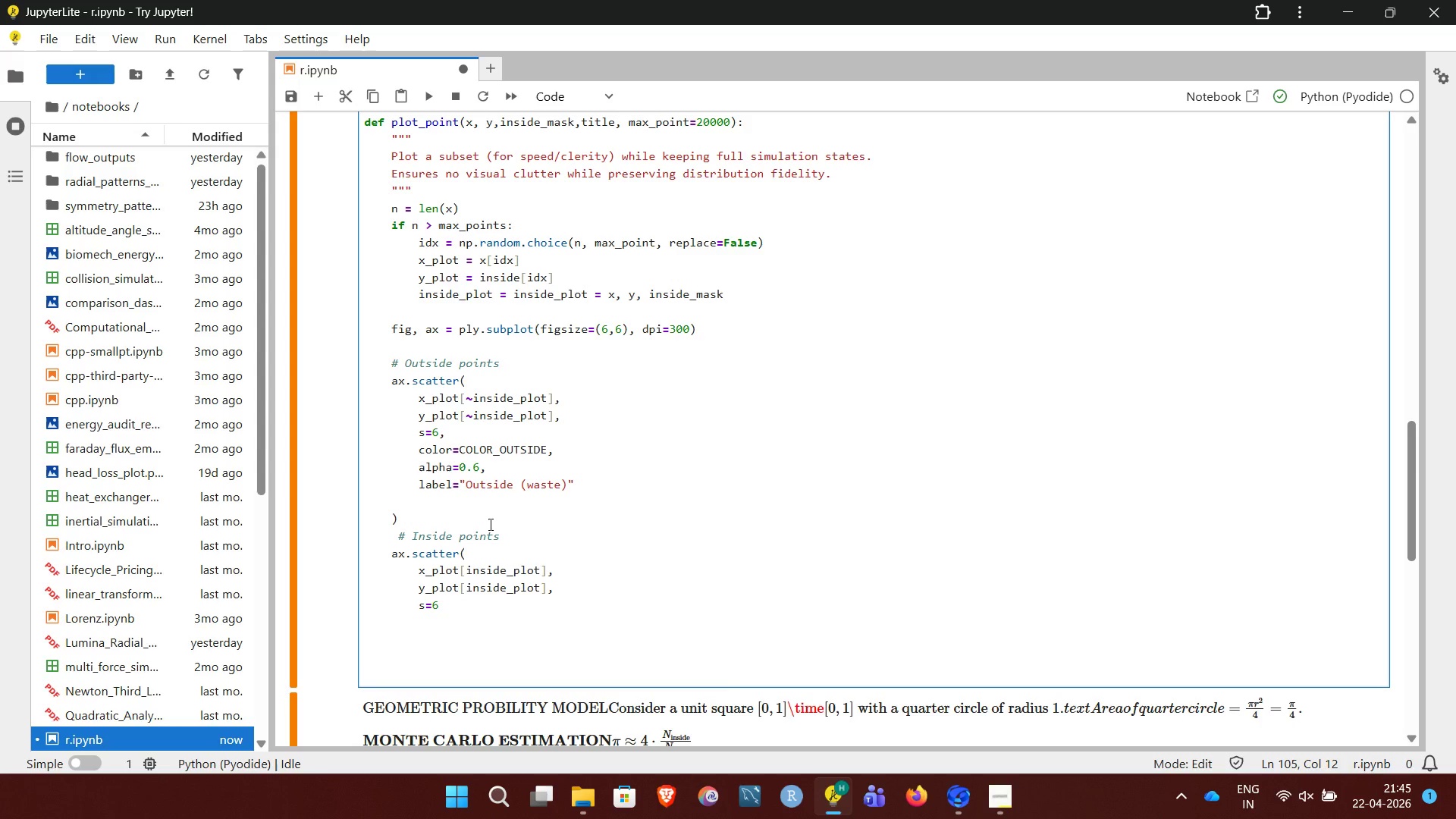 
type(,)
key(NumpadEnter)
type(color=COLOR_INSIDE,)
key(NumpadEnter)
type(alpha=0.6,)
key(NumpadEnter)
type(label="Inst)
key(Backspace)
type(ide (usable)")
key(NumpadEnter)
key(NumpadEnter)
type())
key(NumpadEnter)
key(NumpadEnter)
type(# Quarter circle boun)
 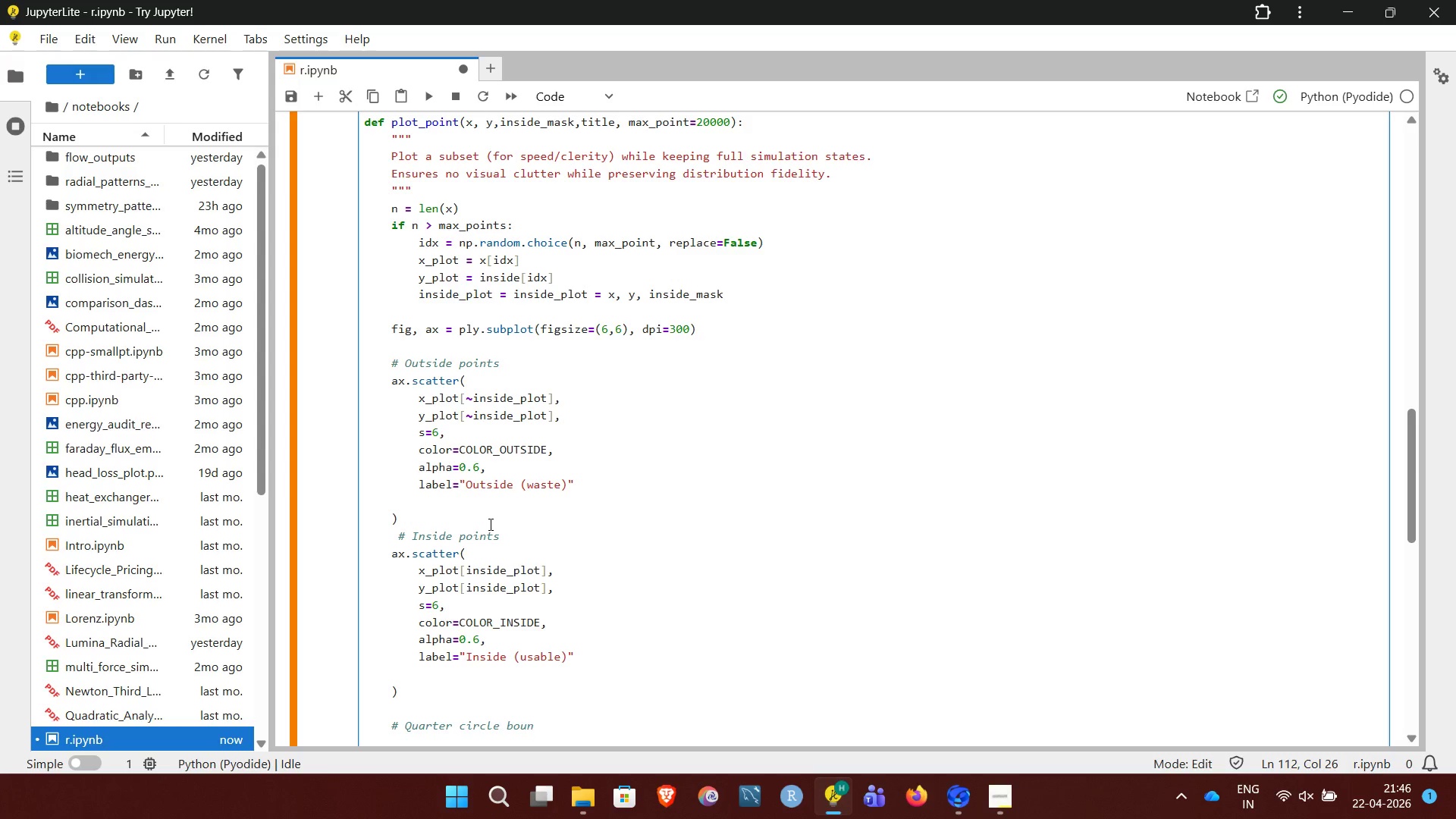 
wait(6.39)
 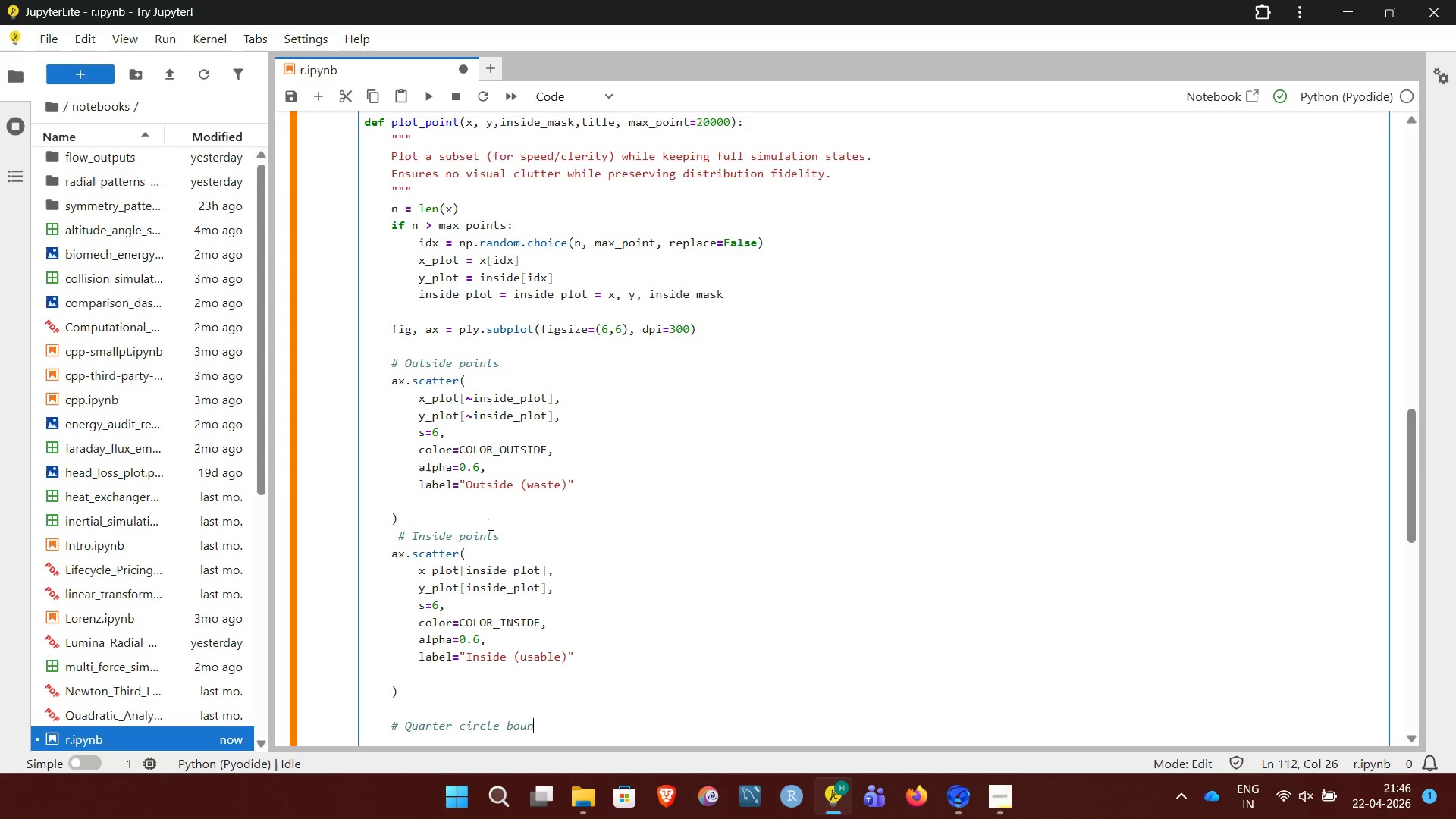 
type(dary for cla)
 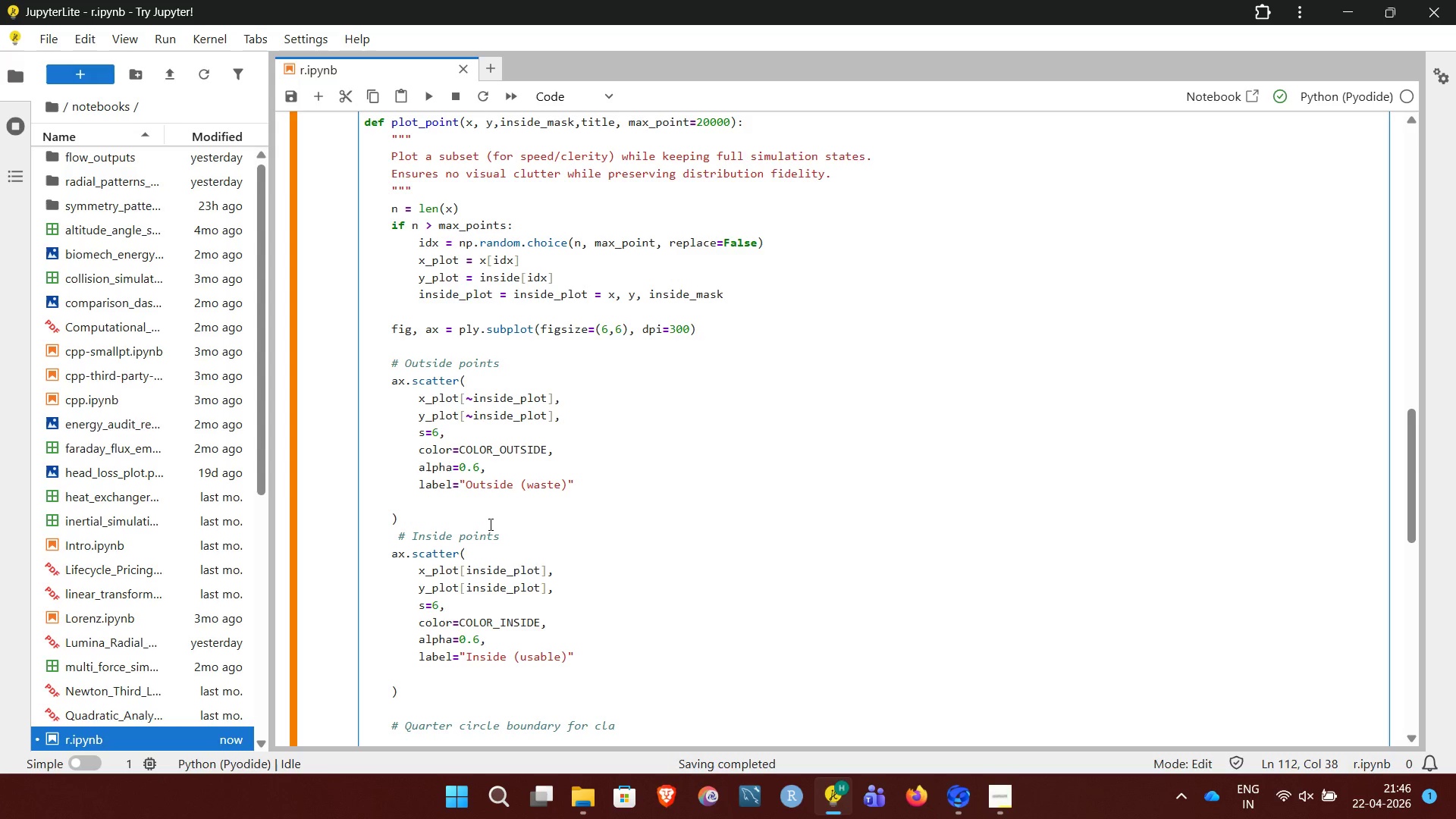 
type(rity)
key(NumpadEnter)
type(theta = np.linespace)
 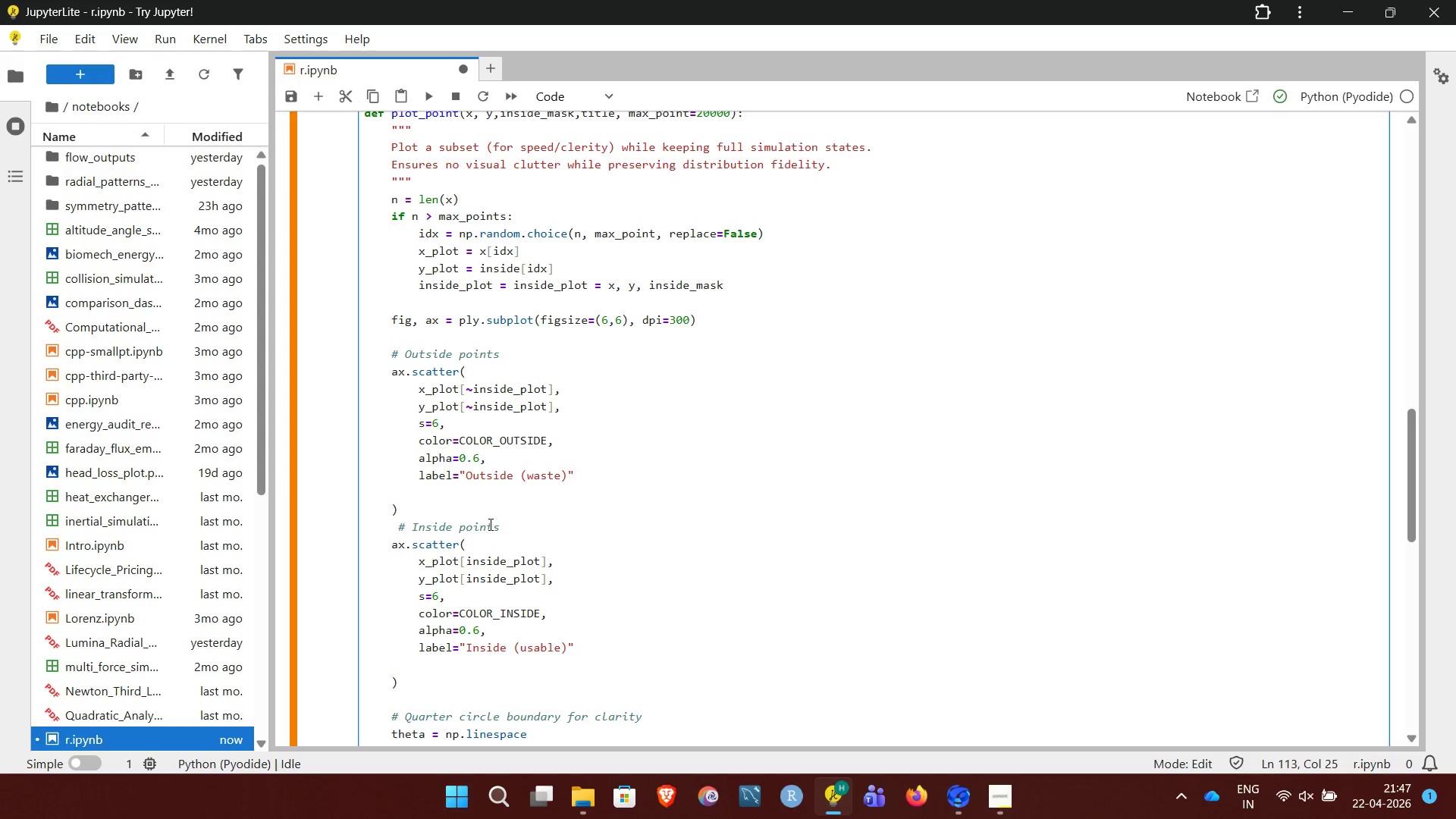 
type((0, np.pi/2, 400))
key(NumpadEnter)
 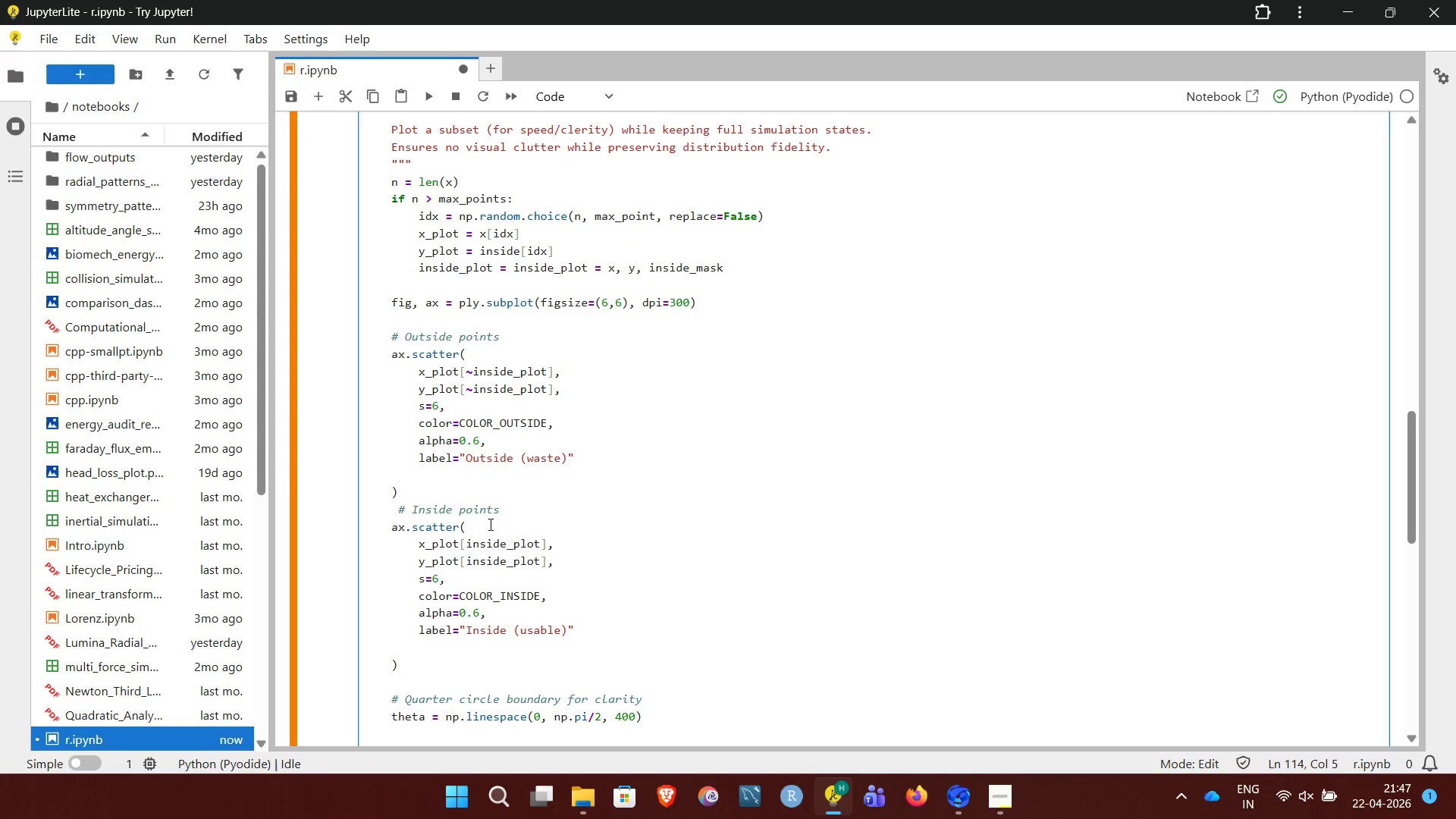 
type(ax.plot(np.cos)
 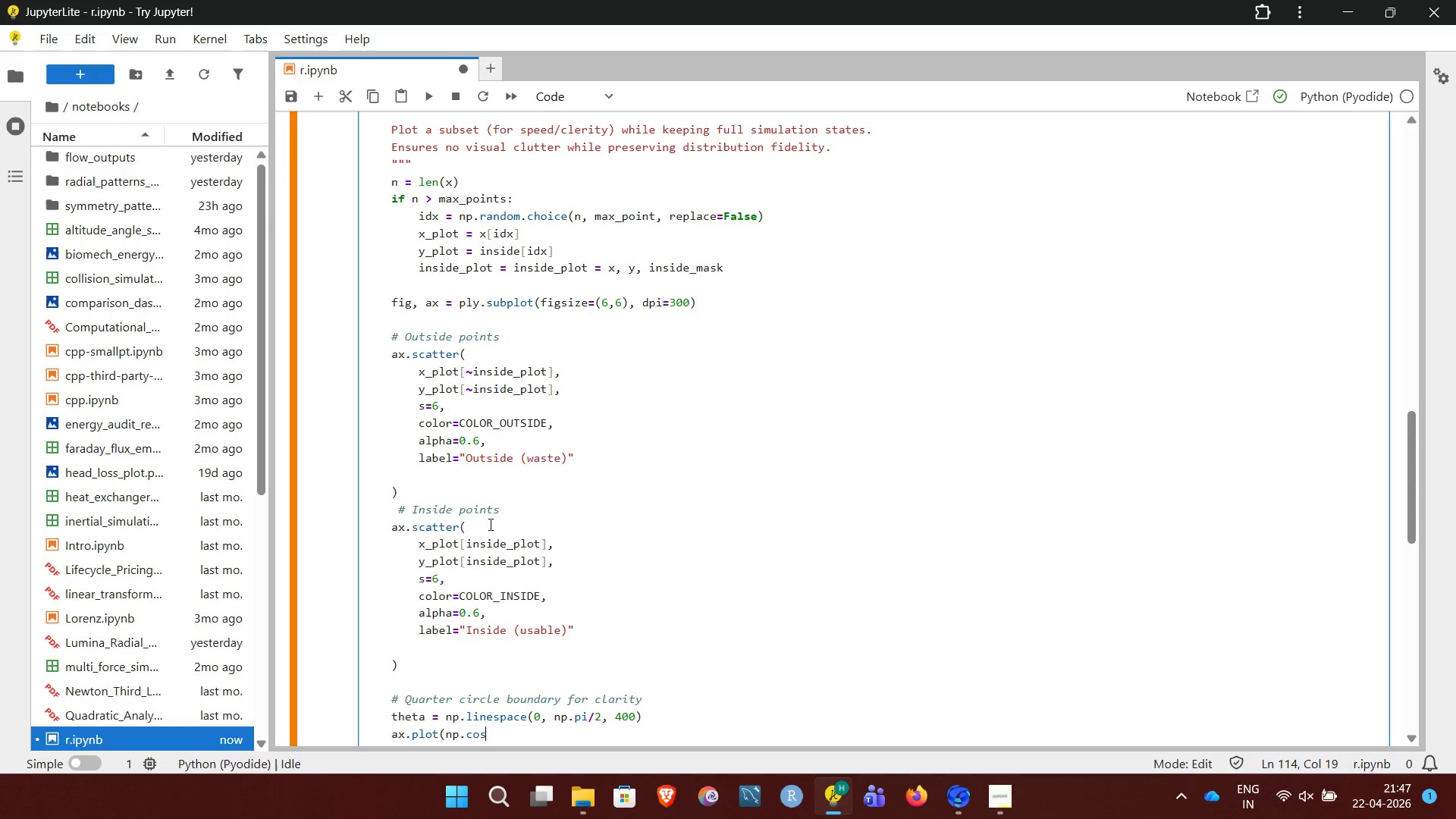 
type((theta)
 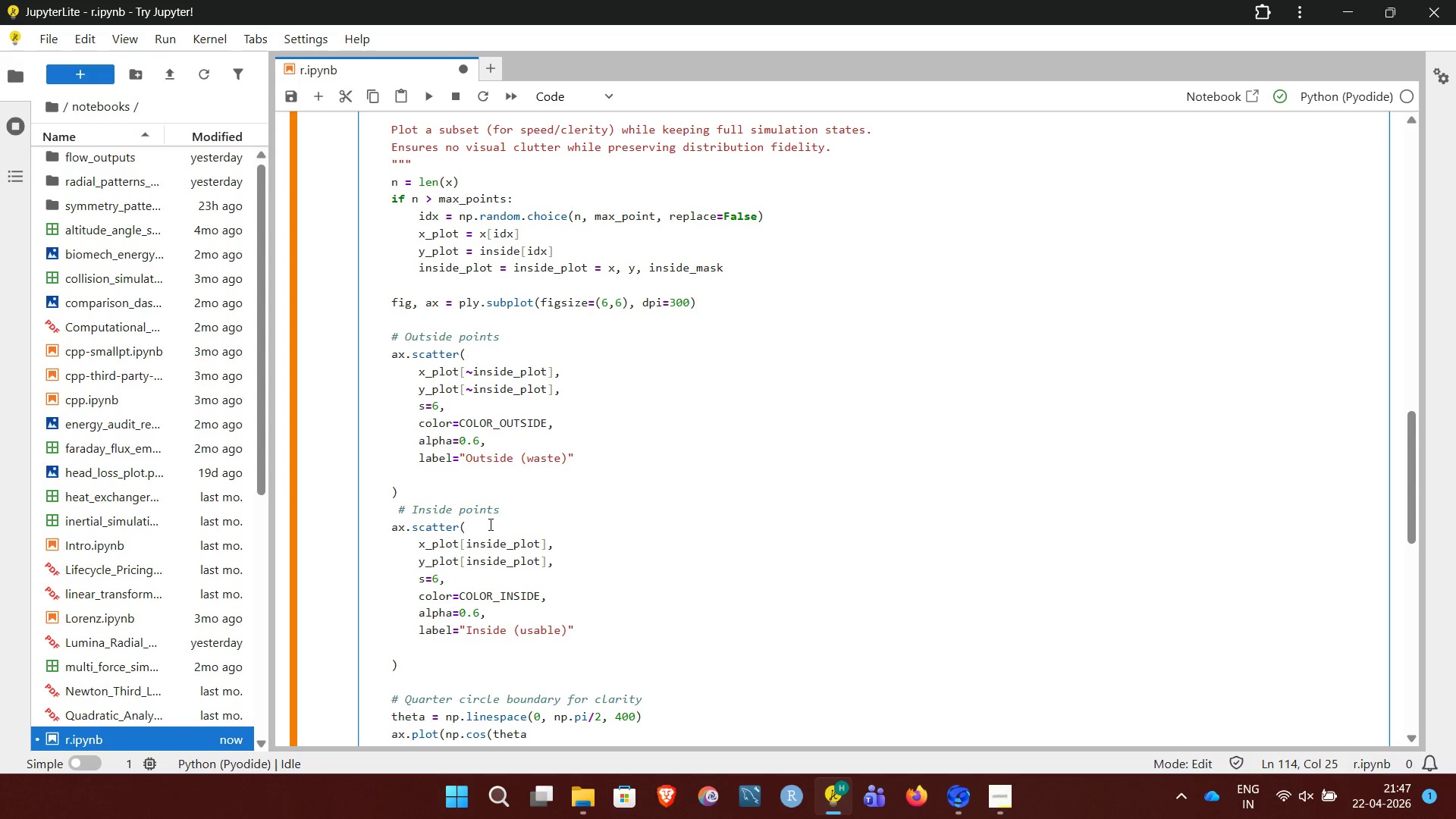 
type(), np.)
 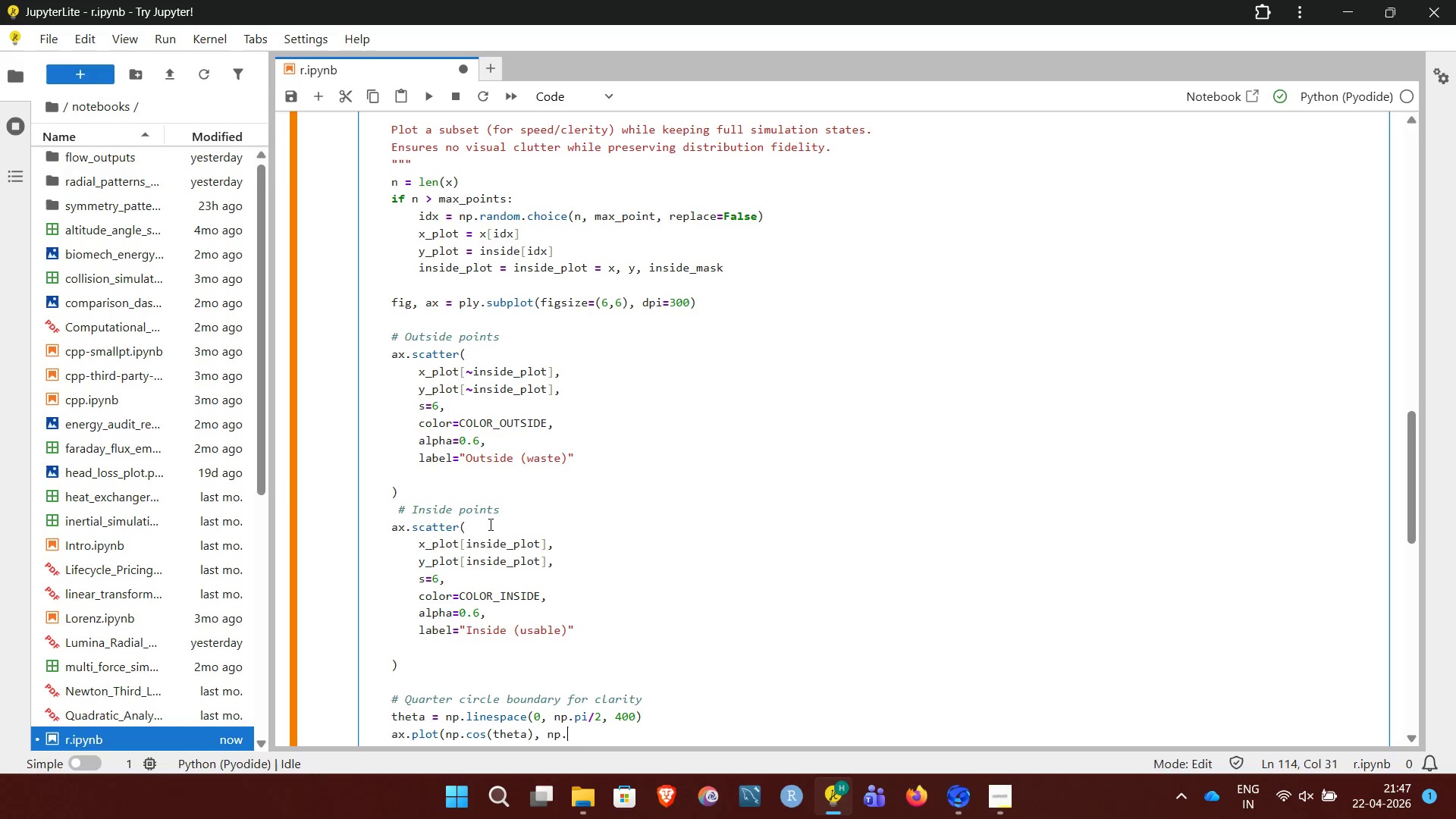 
type(sin(theta)
 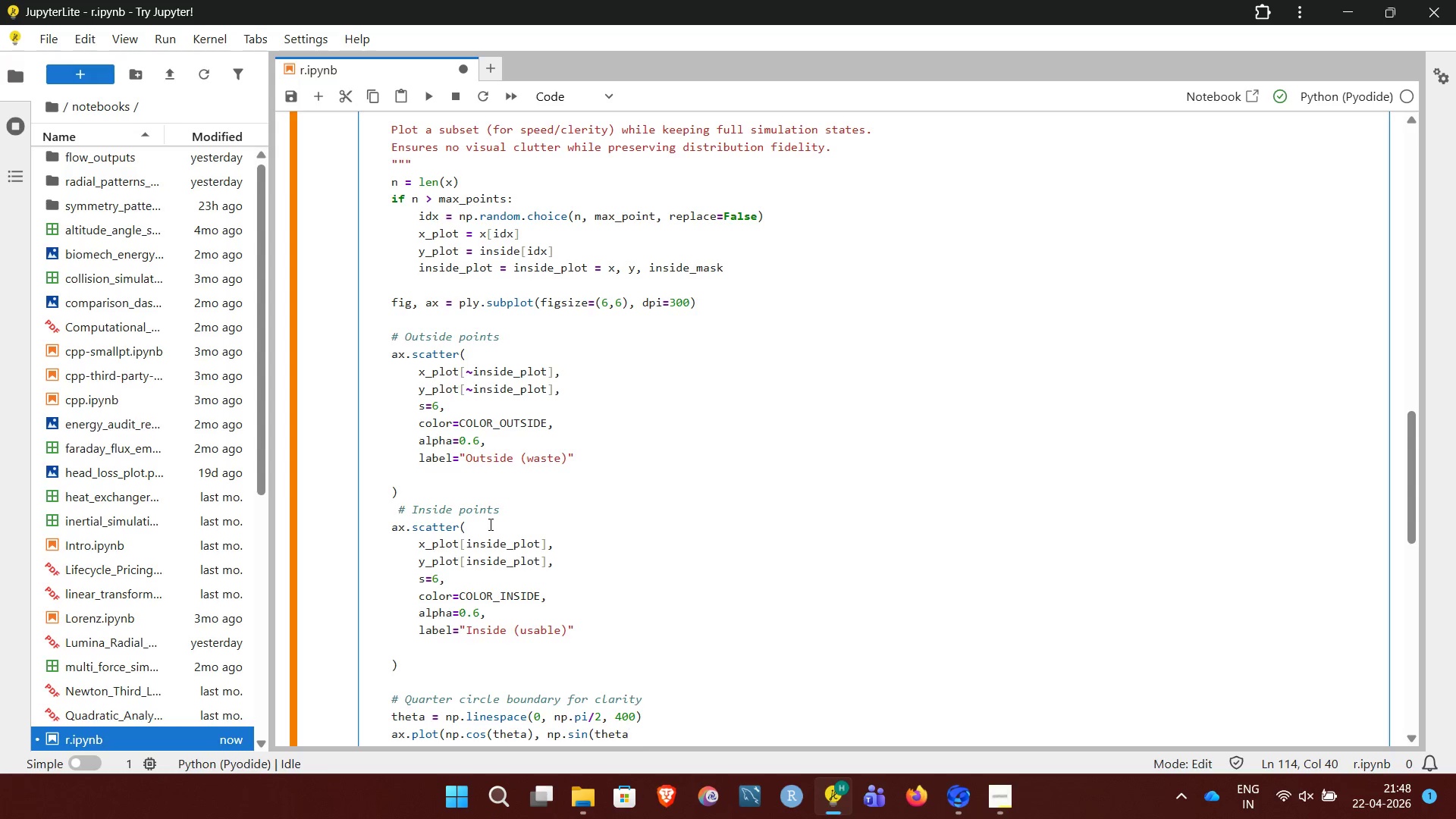 
type(, linewidth=1.5)
 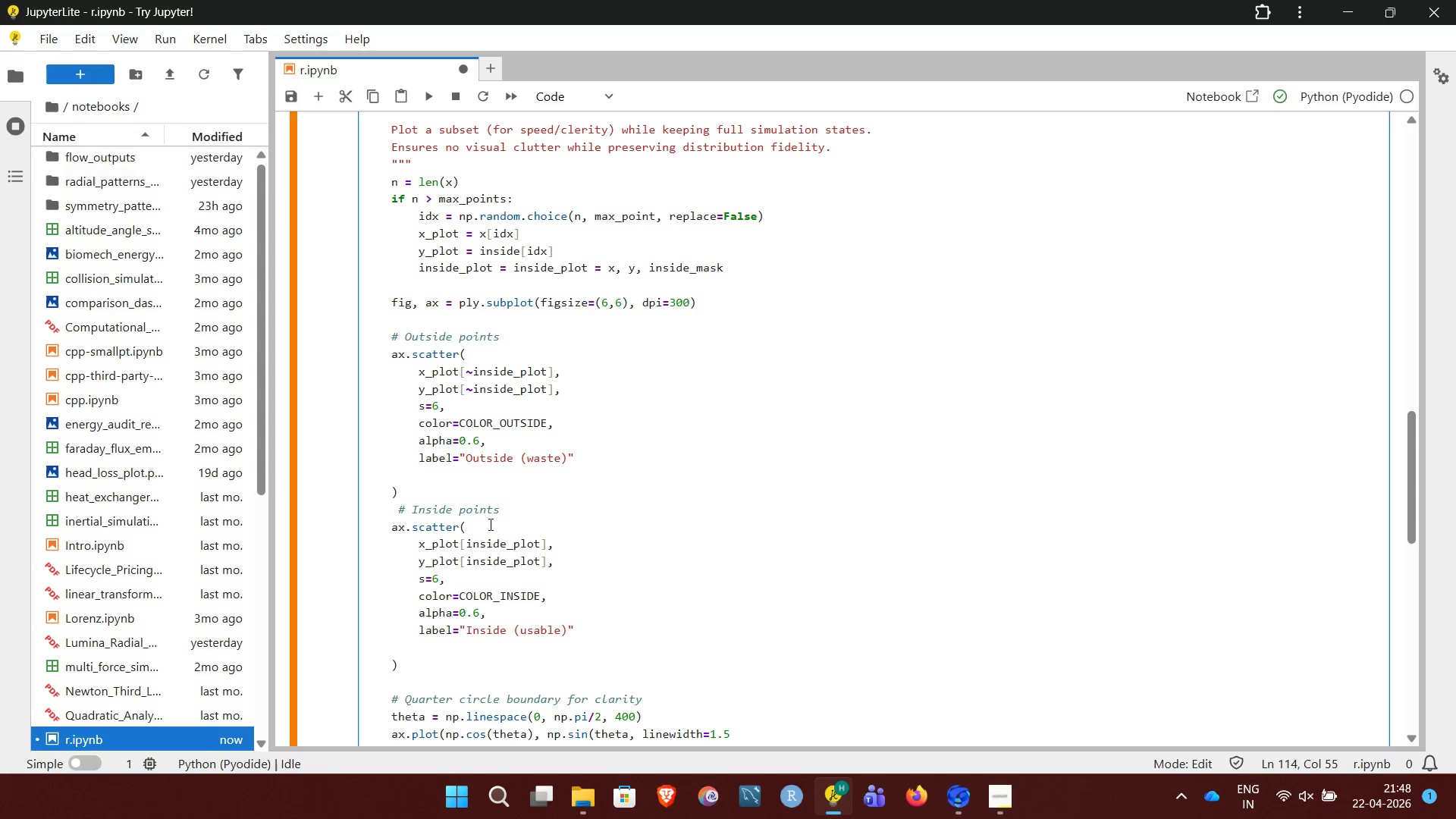 
key(Shift+0)
 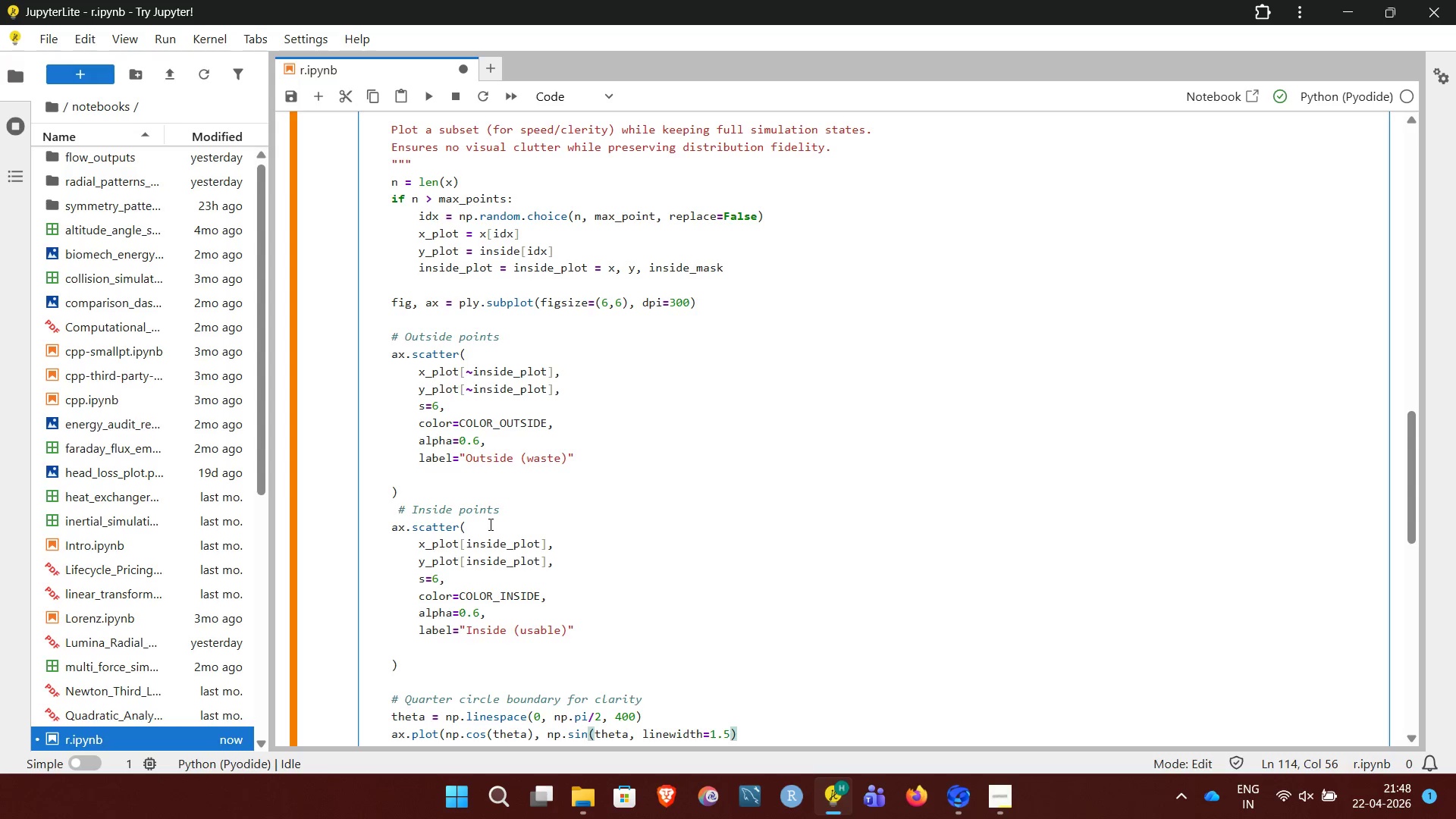 
key(NumpadEnter)
 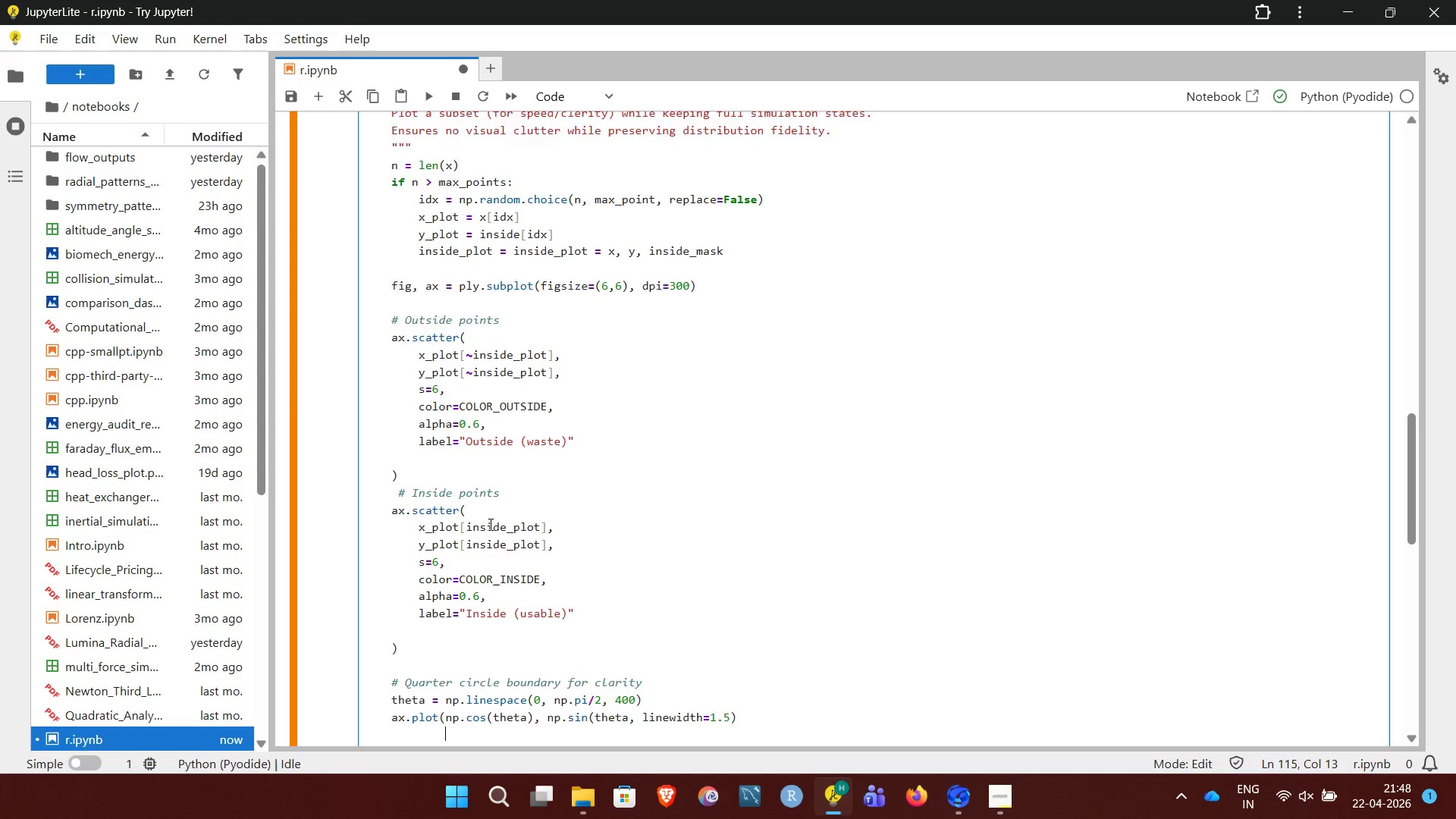 
key(NumpadEnter)
 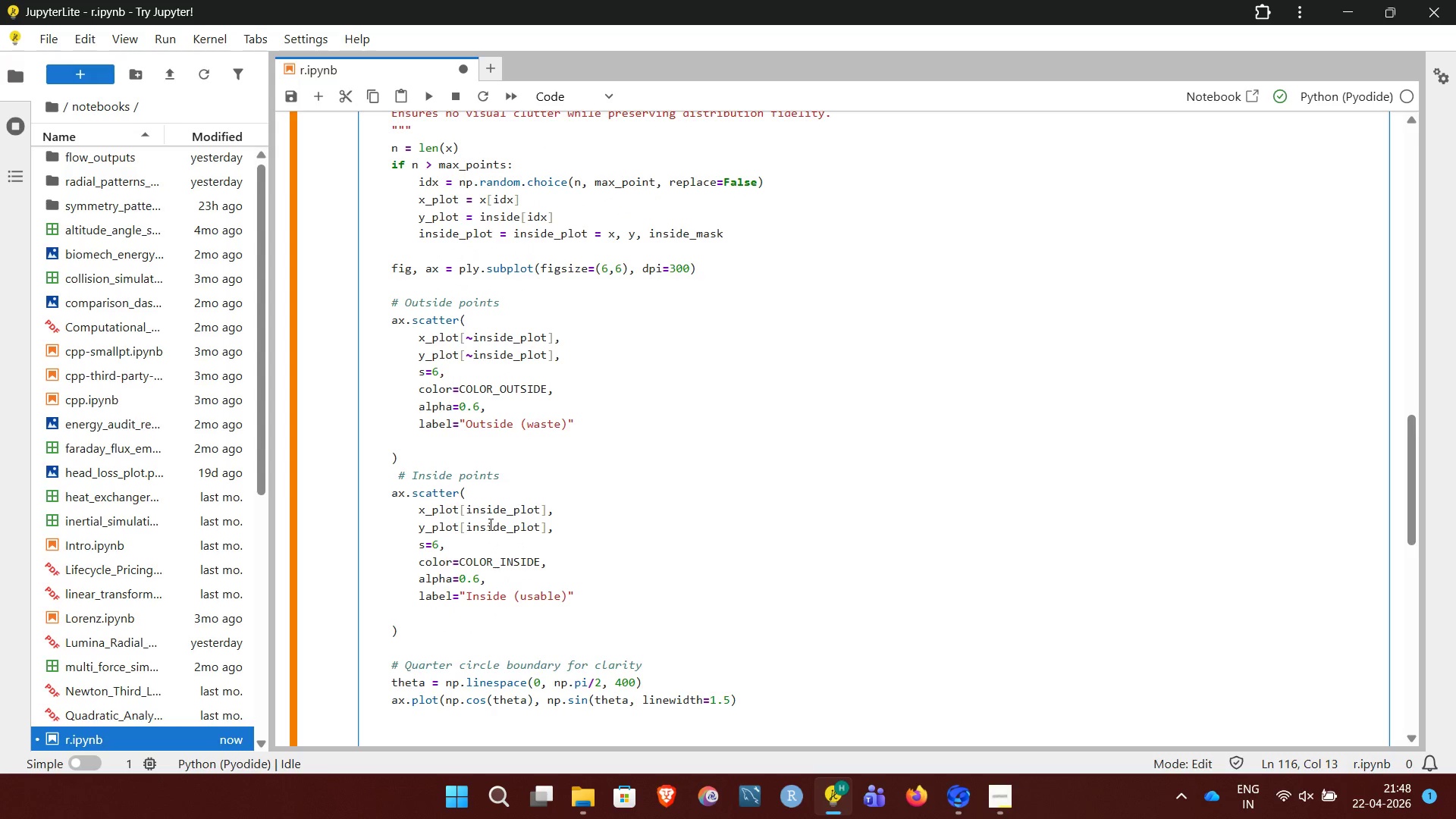 
wait(6.31)
 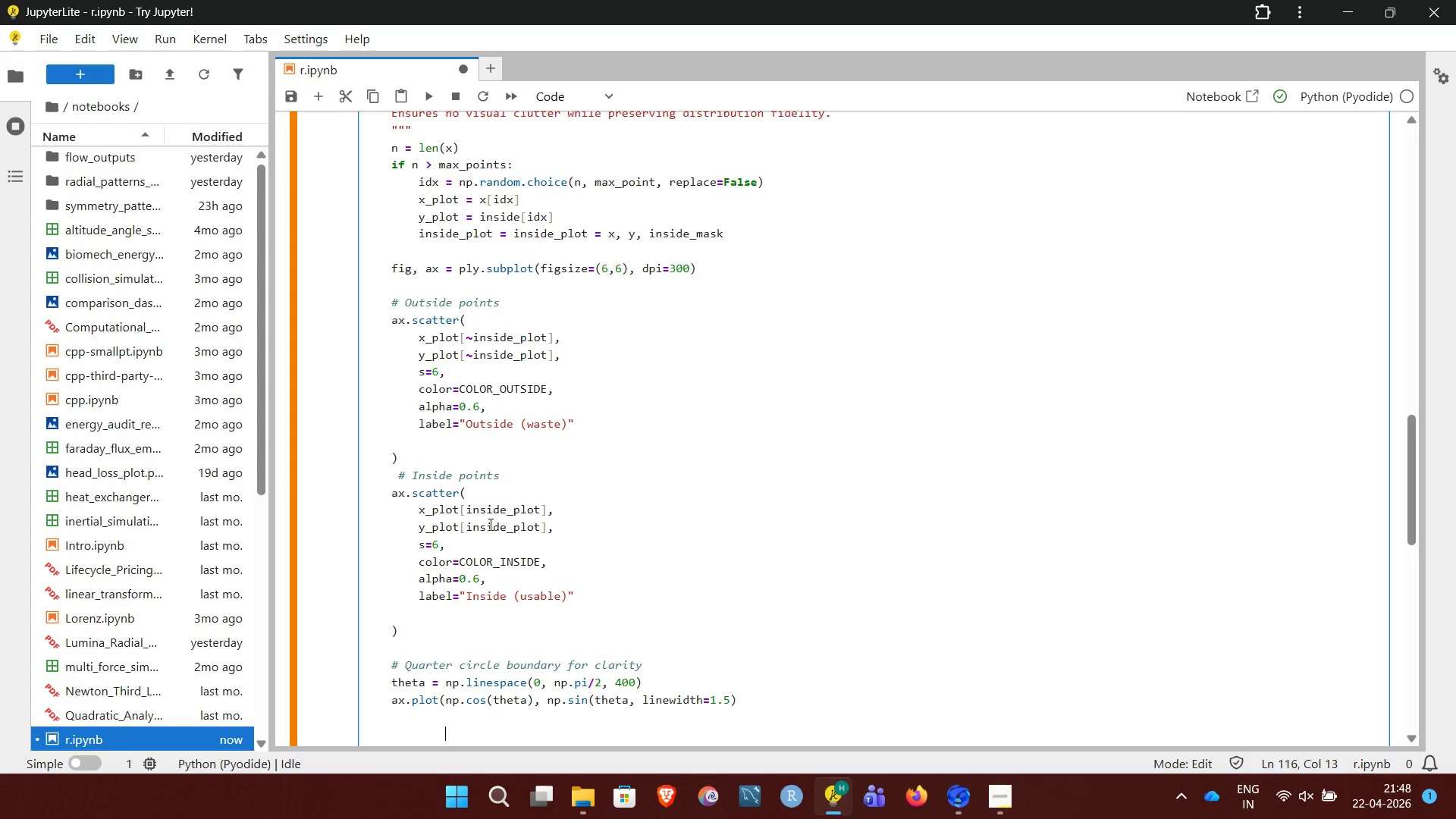 
hold_key(key=ArrowUp, duration=0.38)
 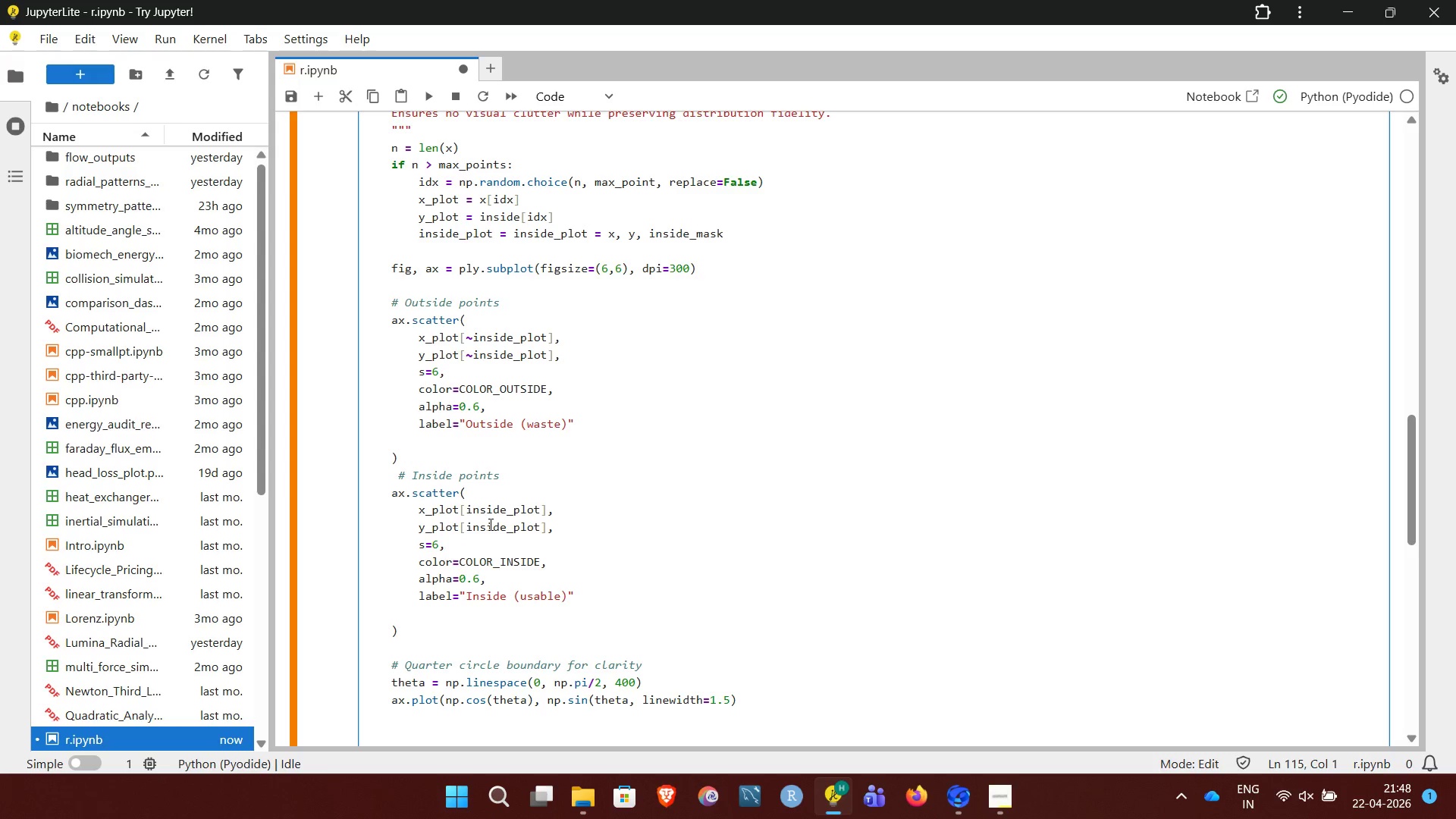 
key(ArrowUp)
 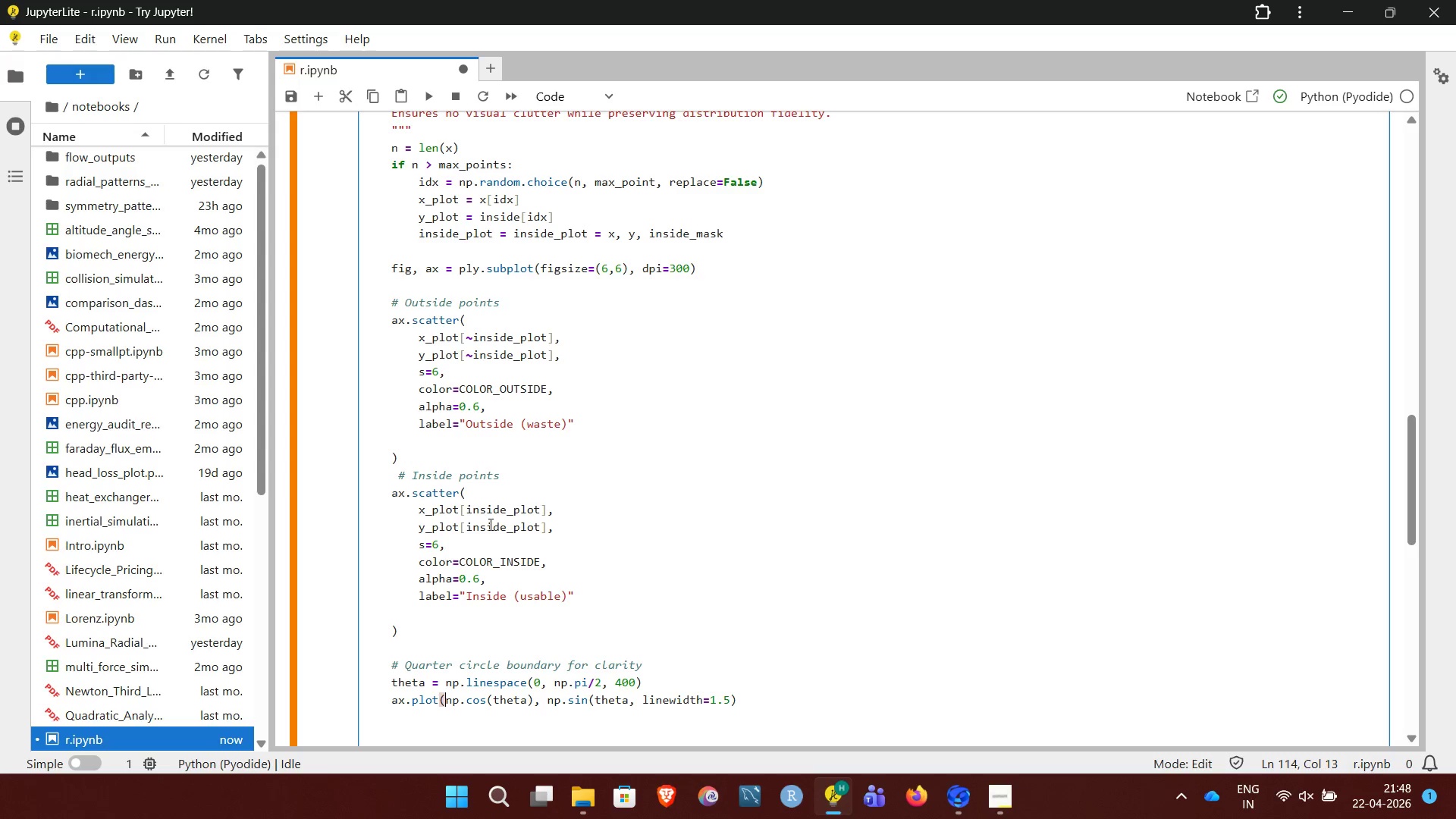 
hold_key(key=ArrowRight, duration=0.81)
 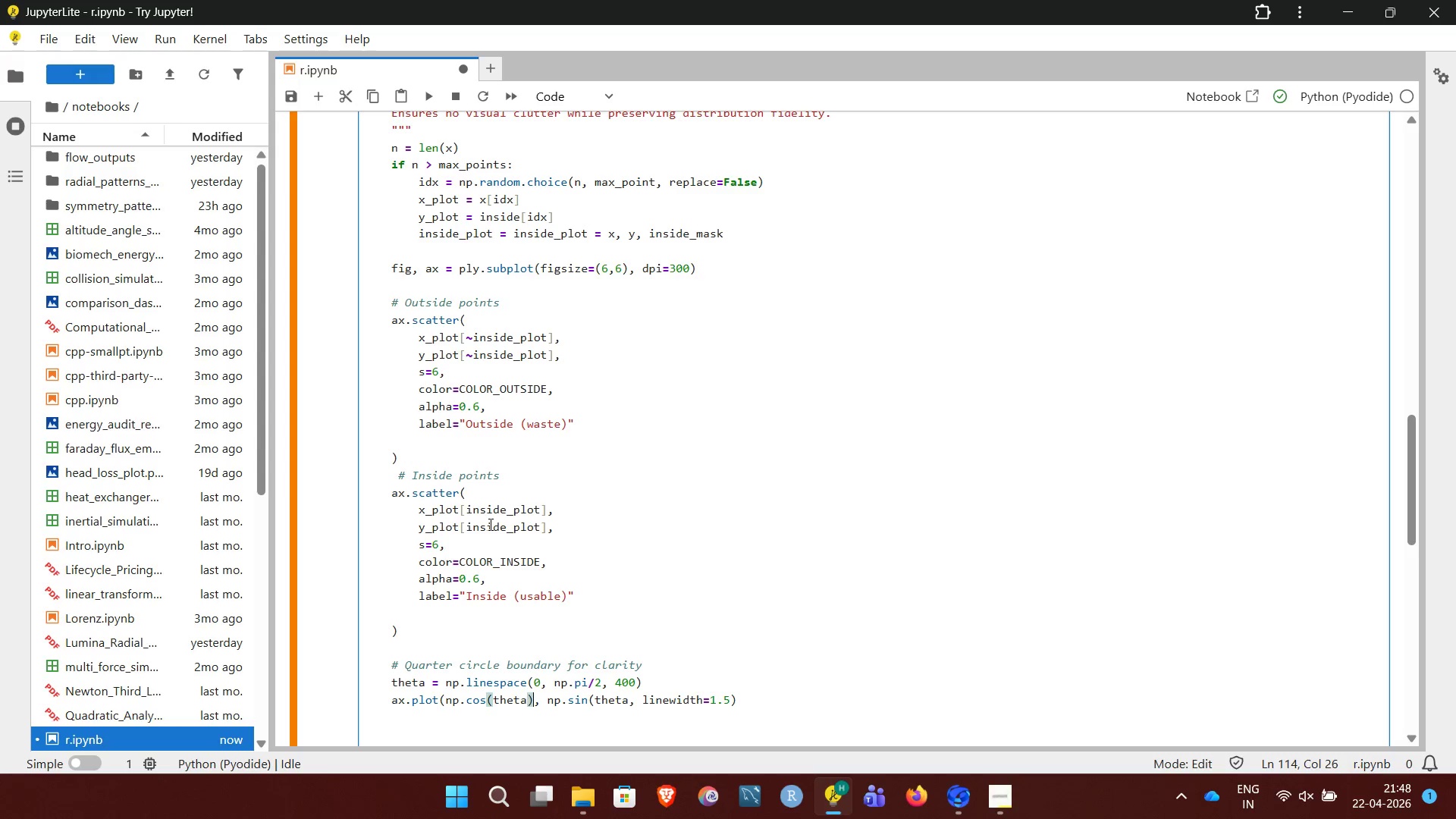 
hold_key(key=ArrowRight, duration=1.0)
 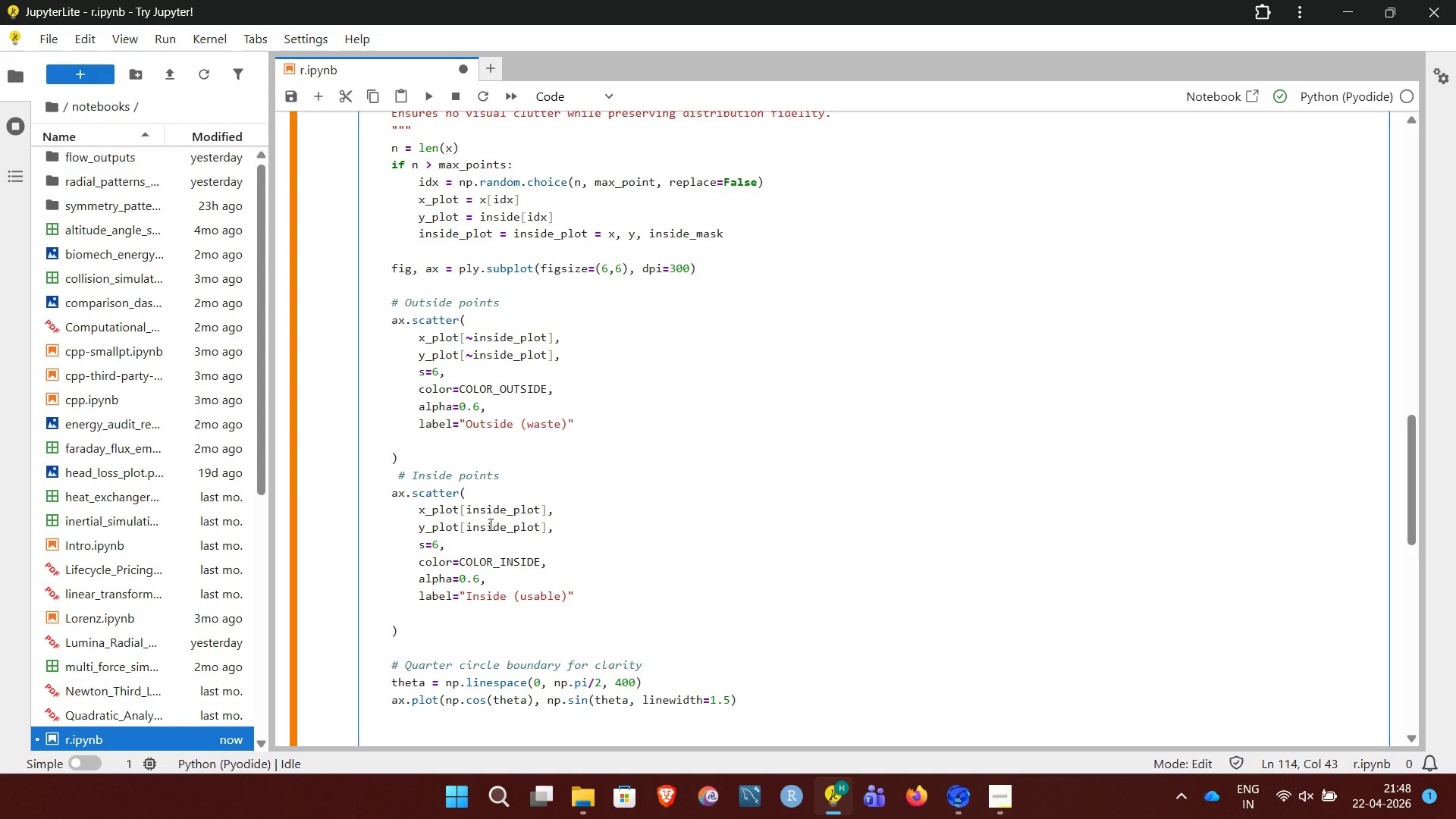 
key(ArrowLeft)
 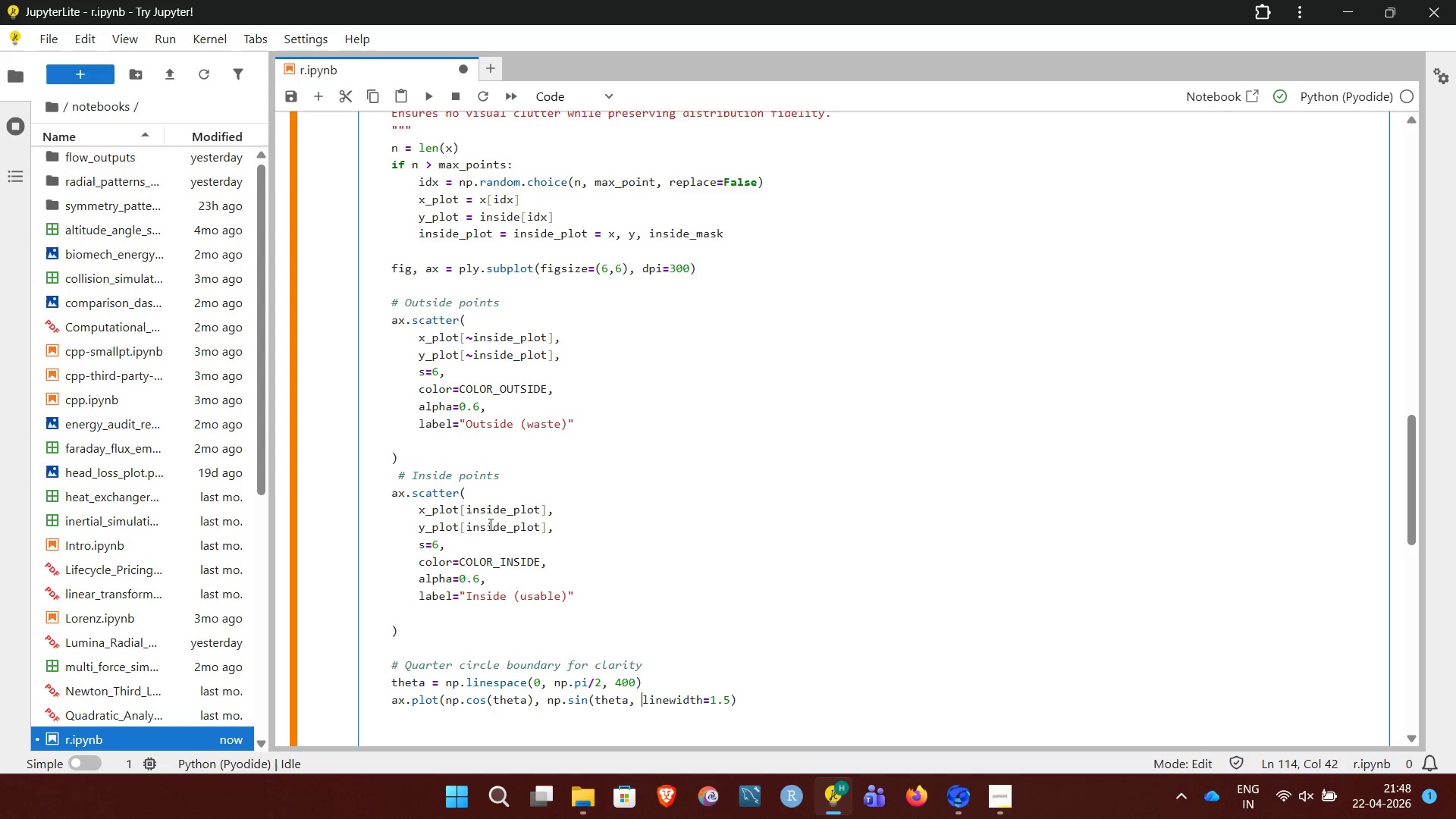 
key(ArrowLeft)
 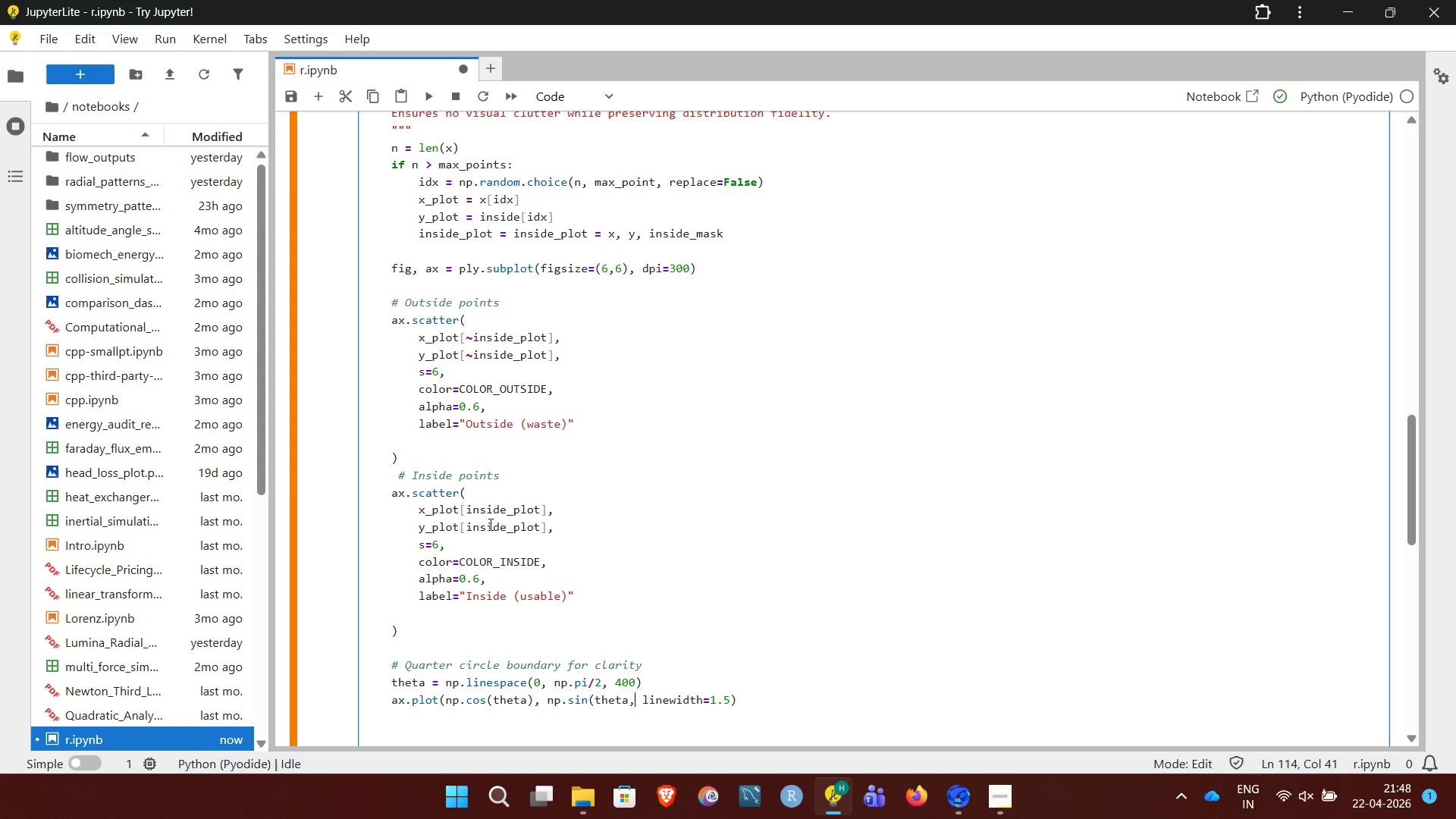 
key(ArrowLeft)
 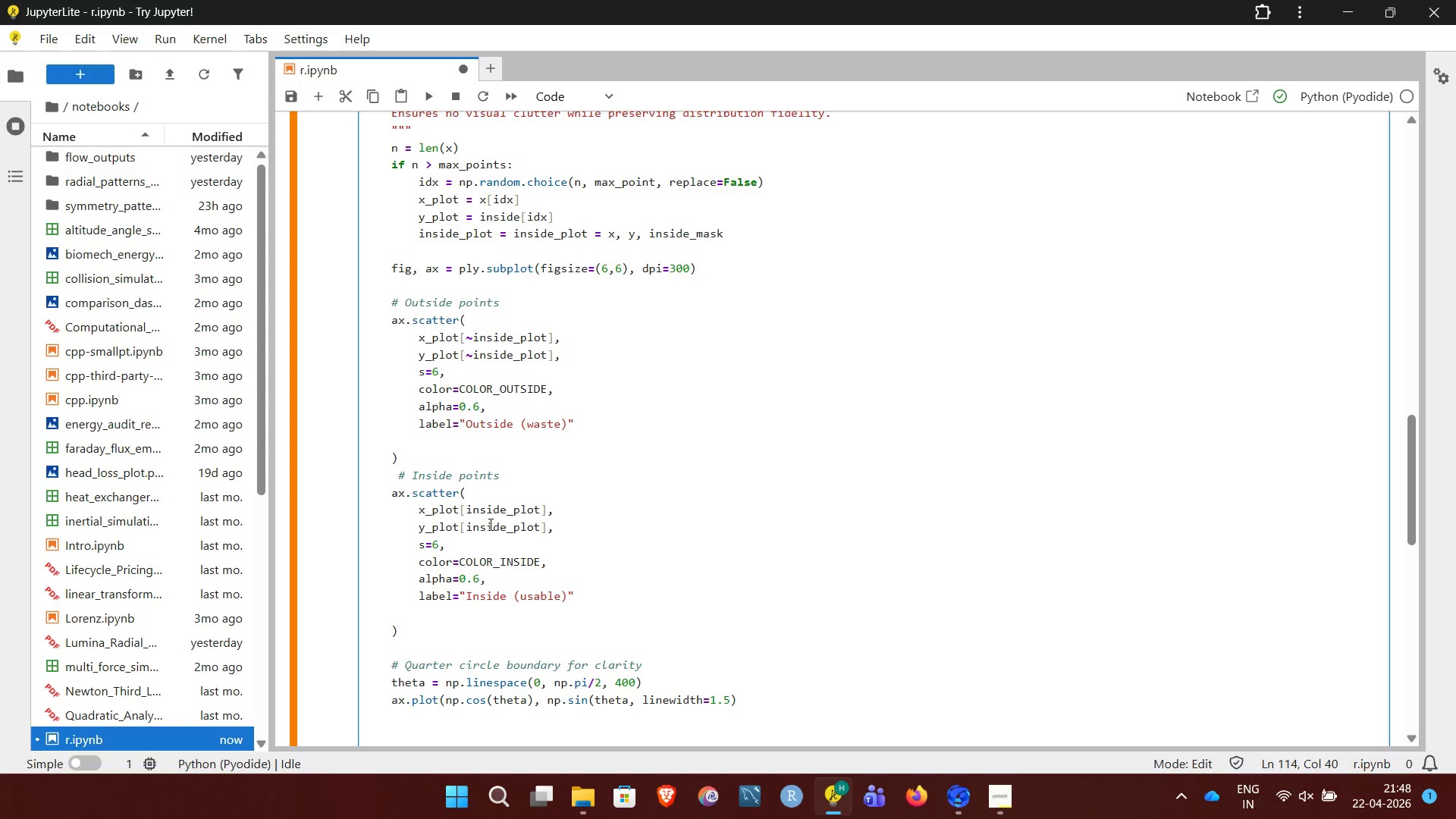 
key(Shift+0)
 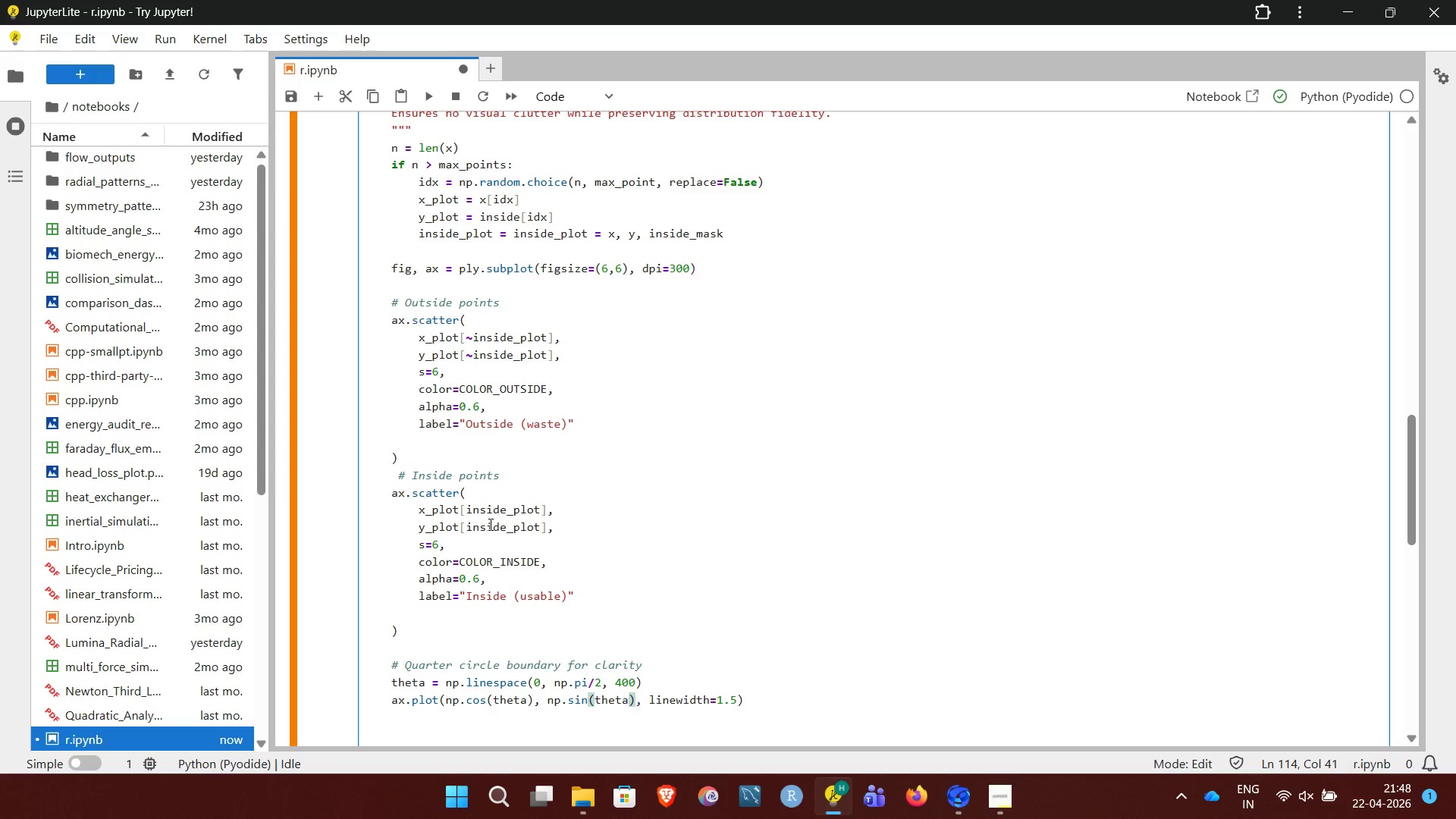 
hold_key(key=ArrowRight, duration=0.62)
 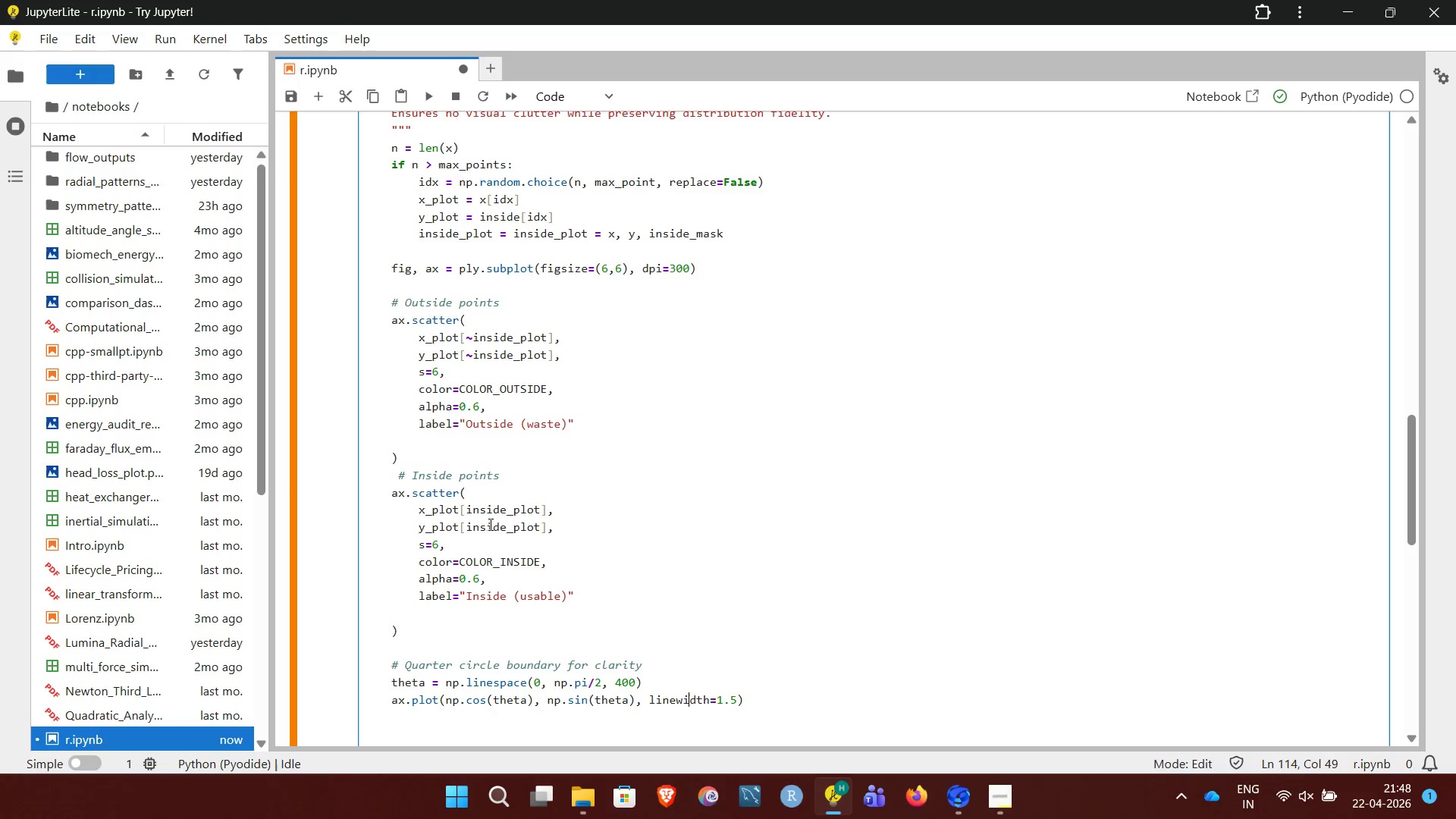 
hold_key(key=ArrowRight, duration=0.36)
 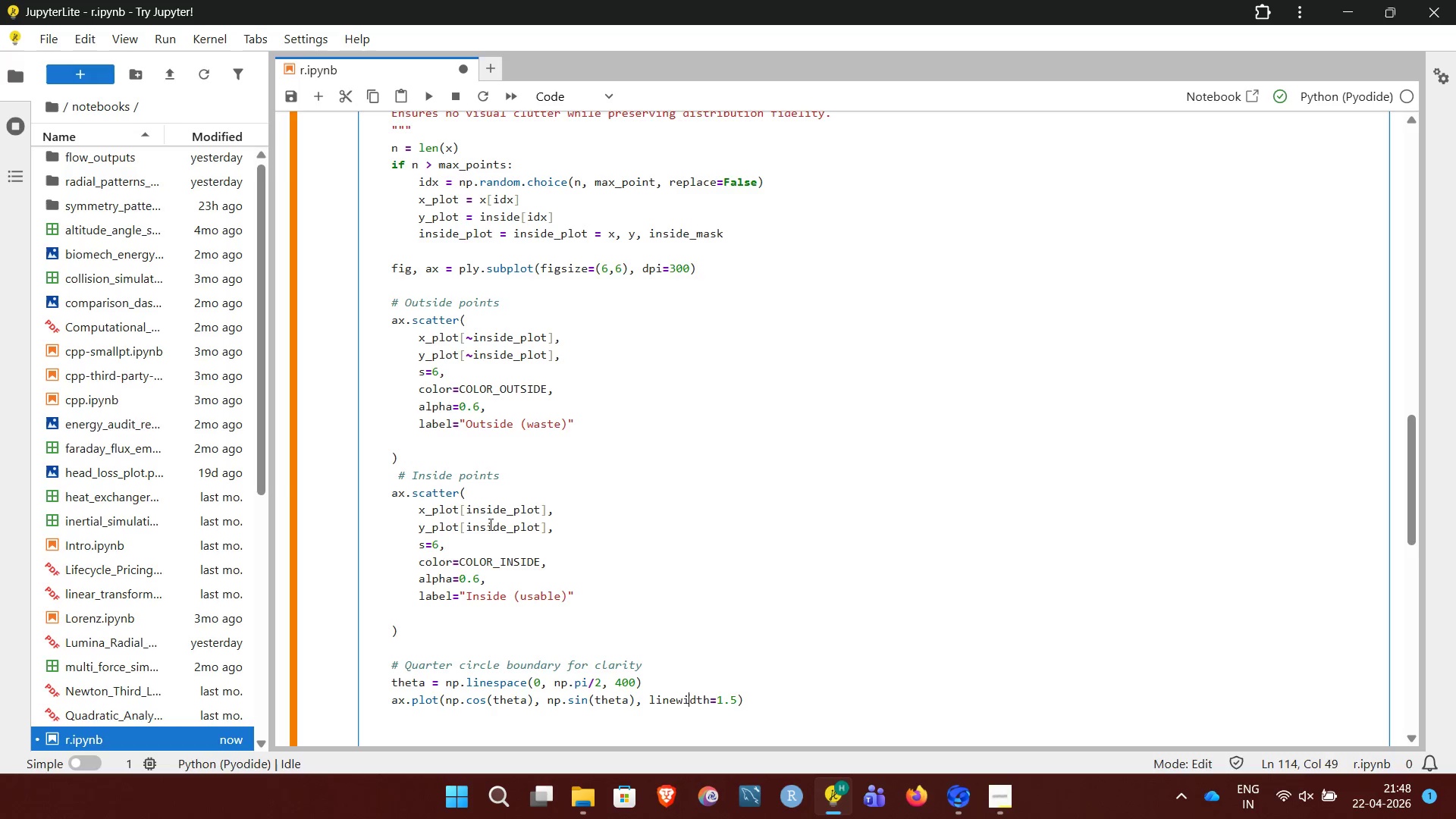 
key(ArrowRight)
 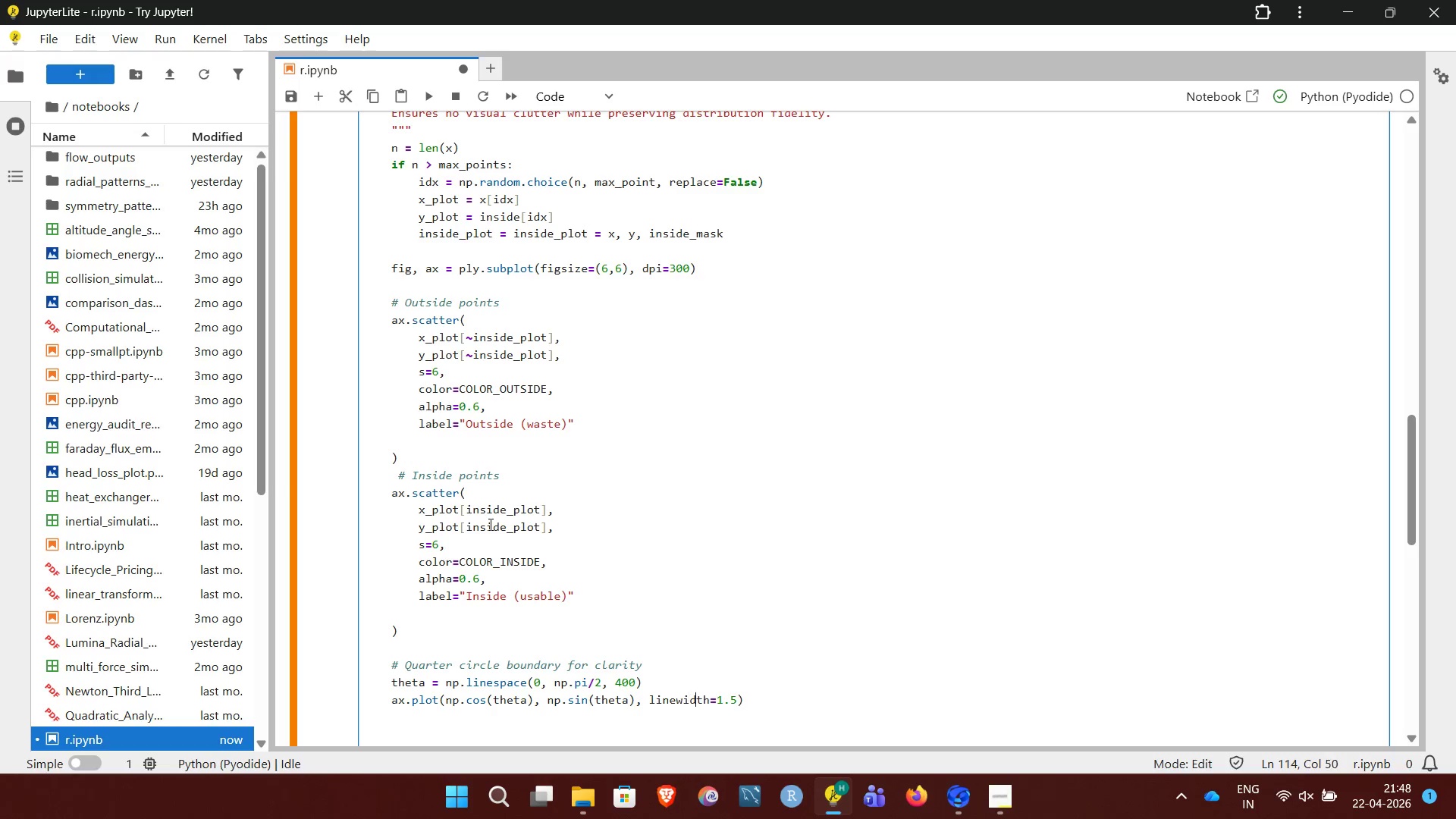 
key(ArrowRight)
 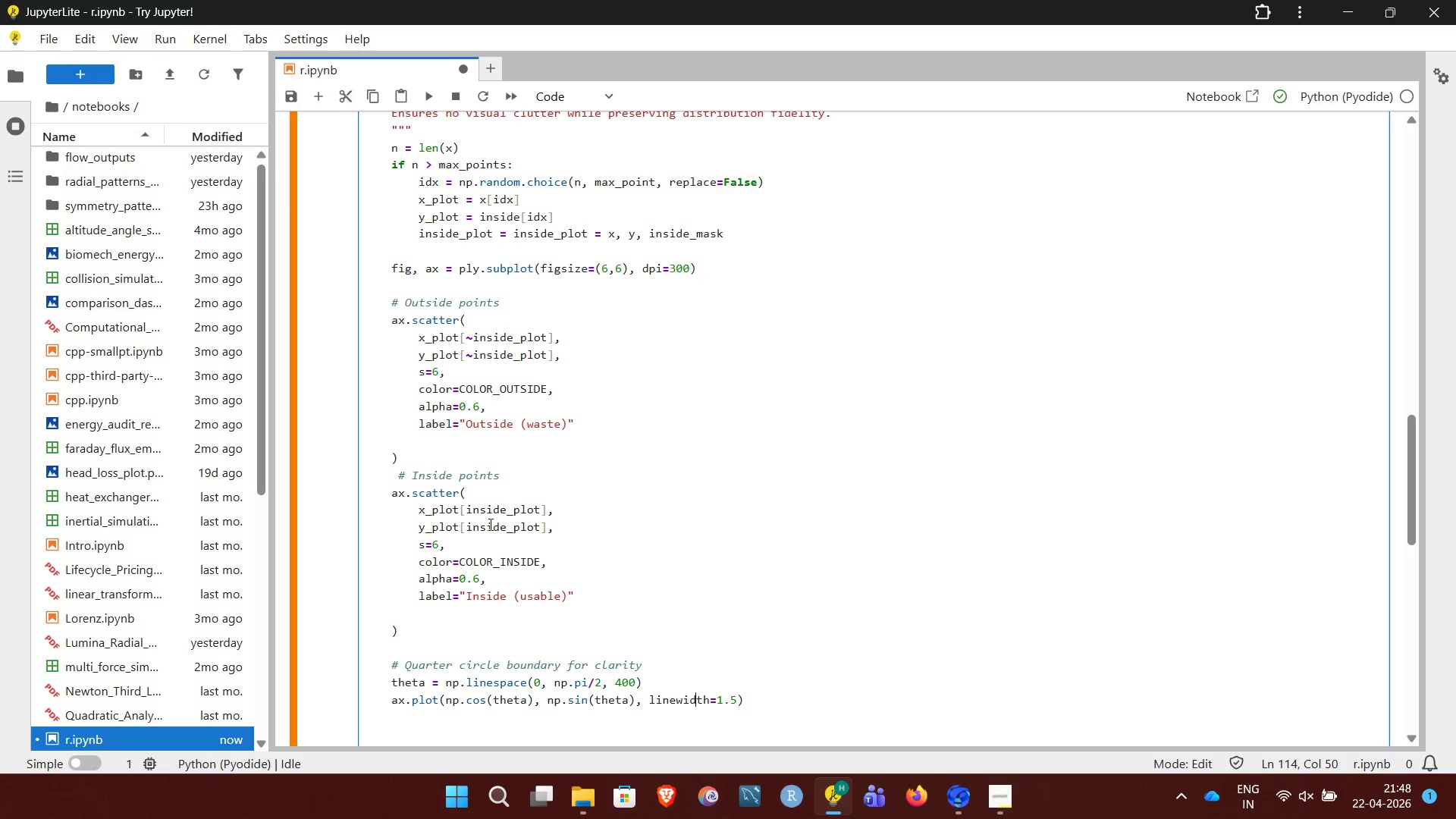 
key(ArrowRight)
 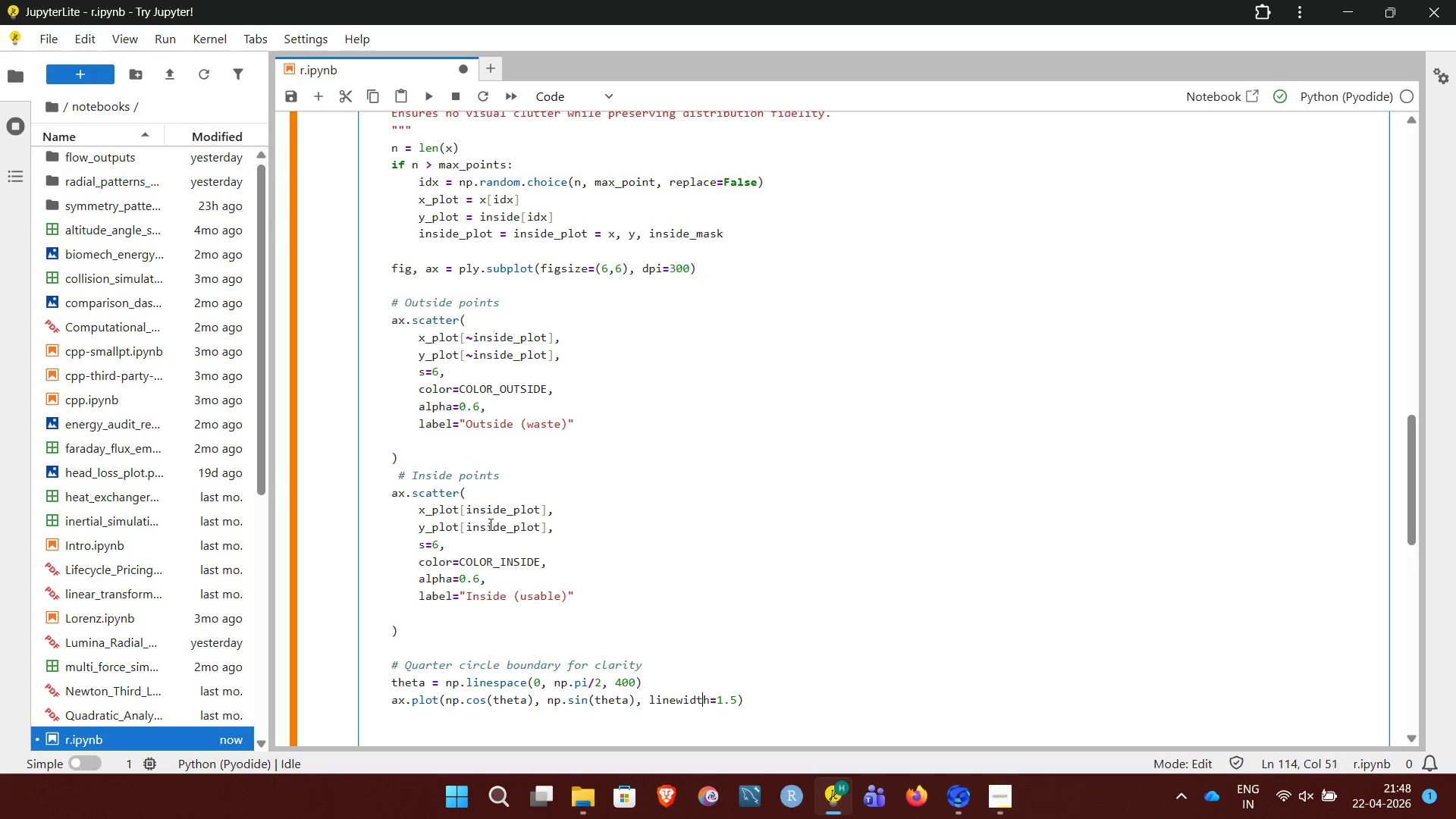 
key(ArrowRight)
 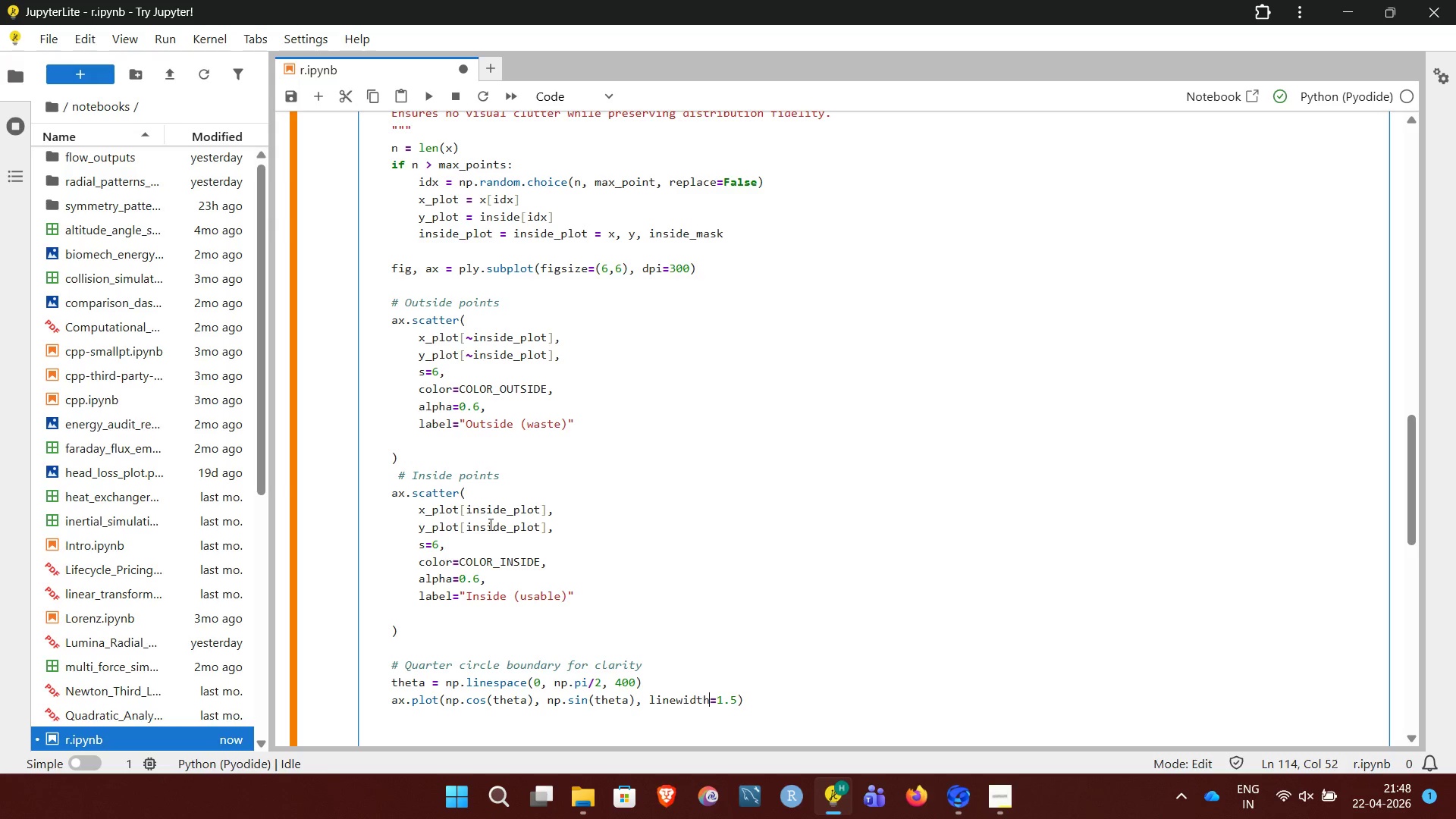 
key(ArrowRight)
 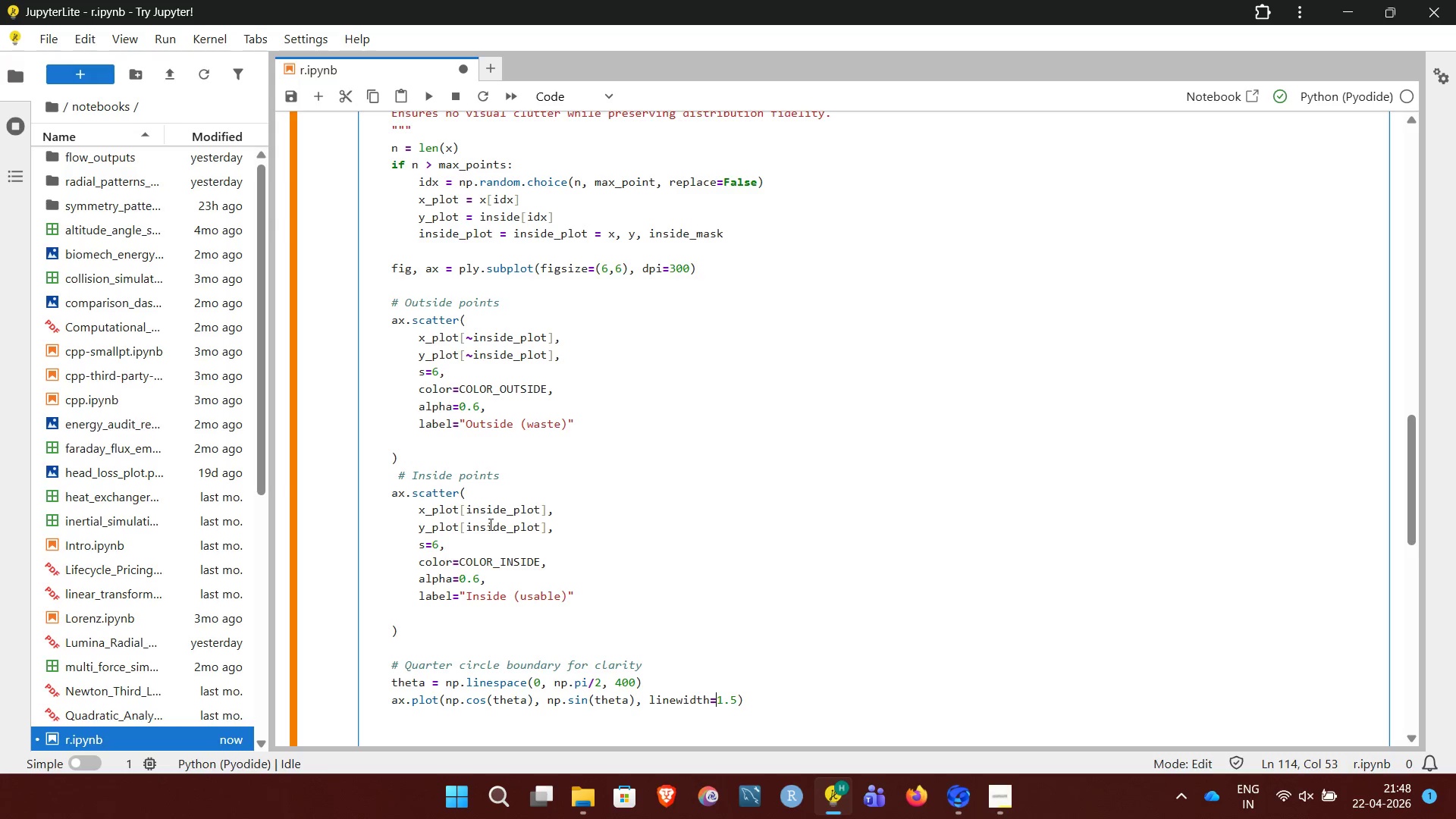 
key(ArrowRight)
 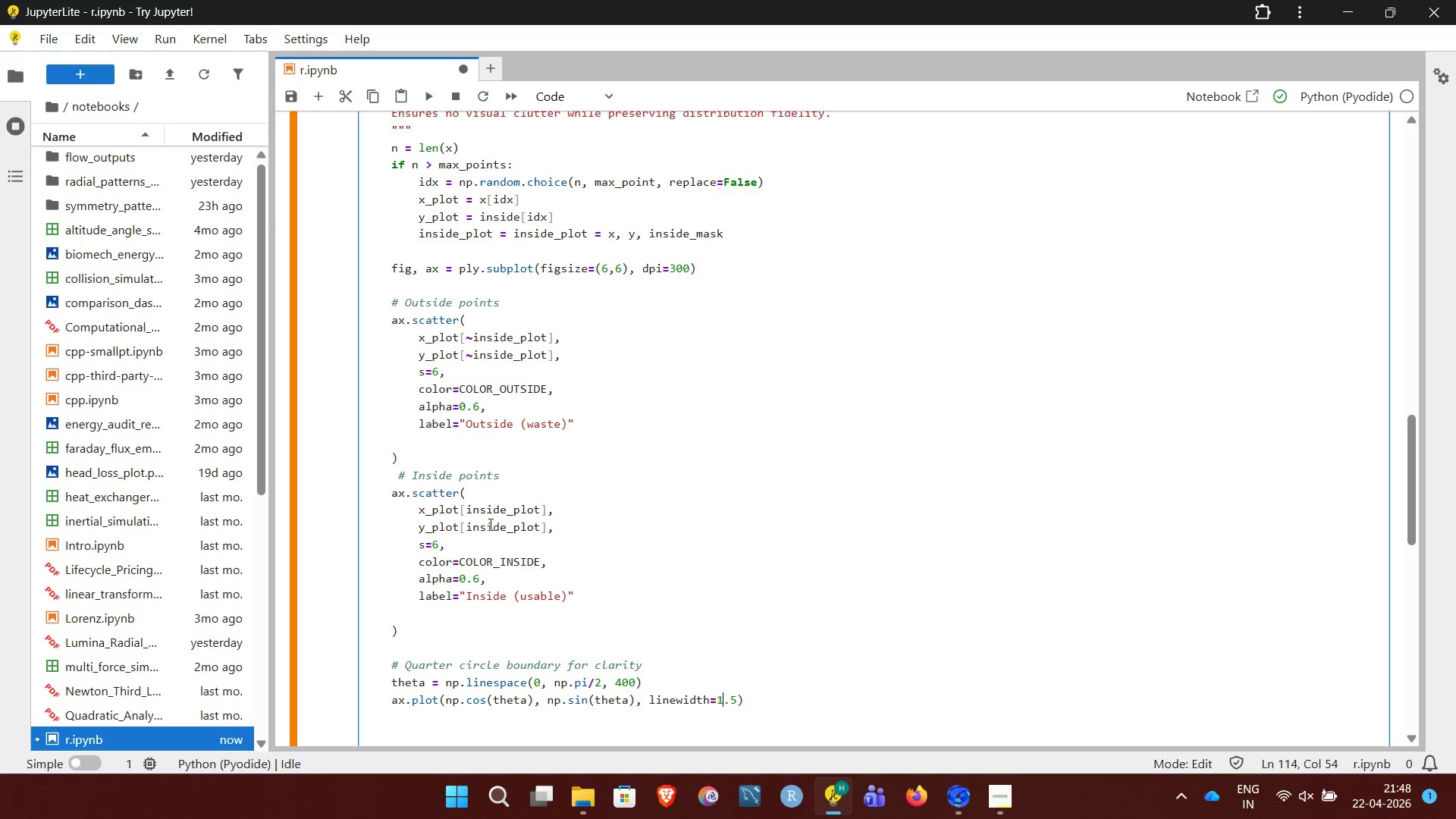 
key(ArrowRight)
 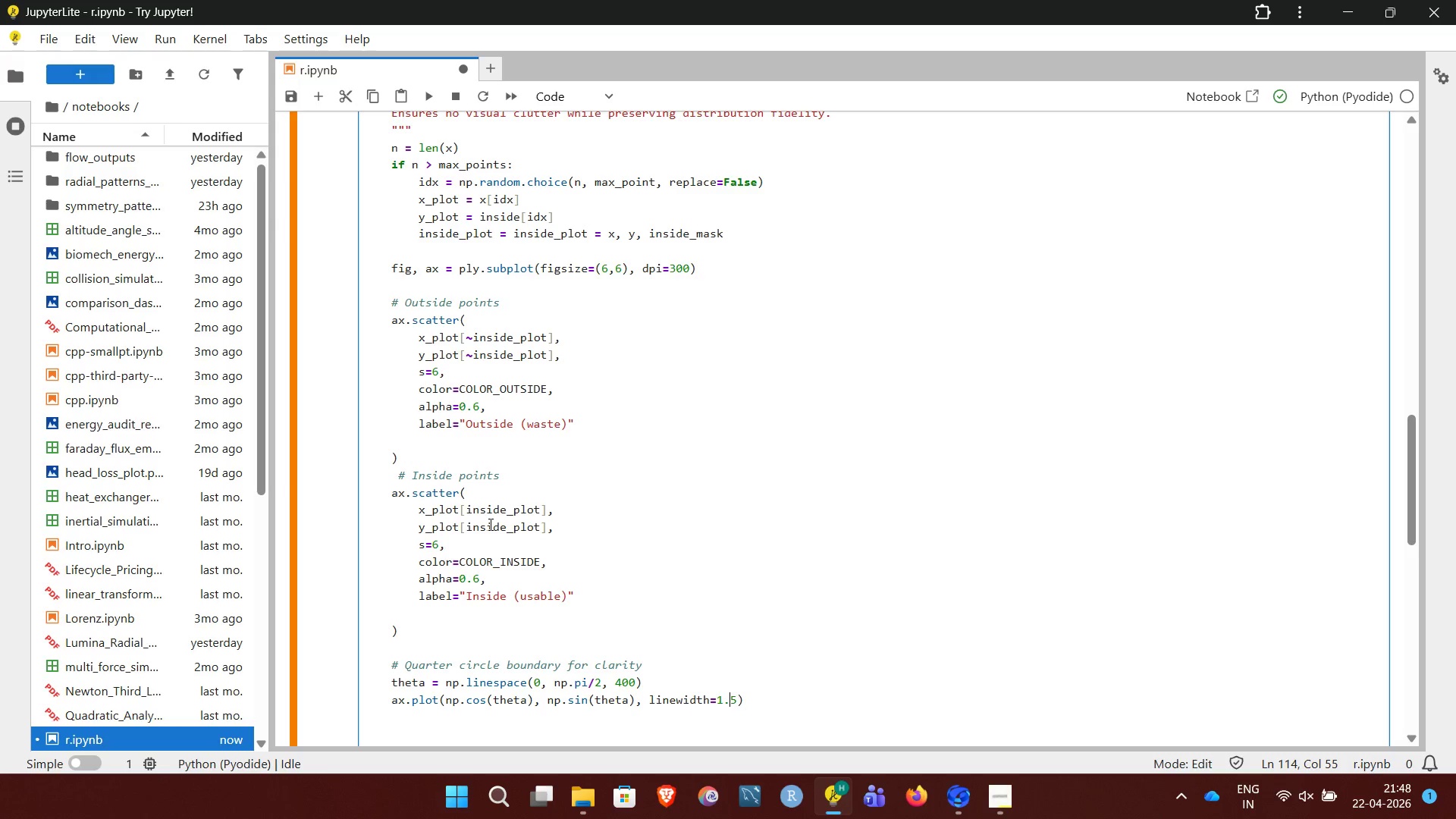 
key(ArrowRight)
 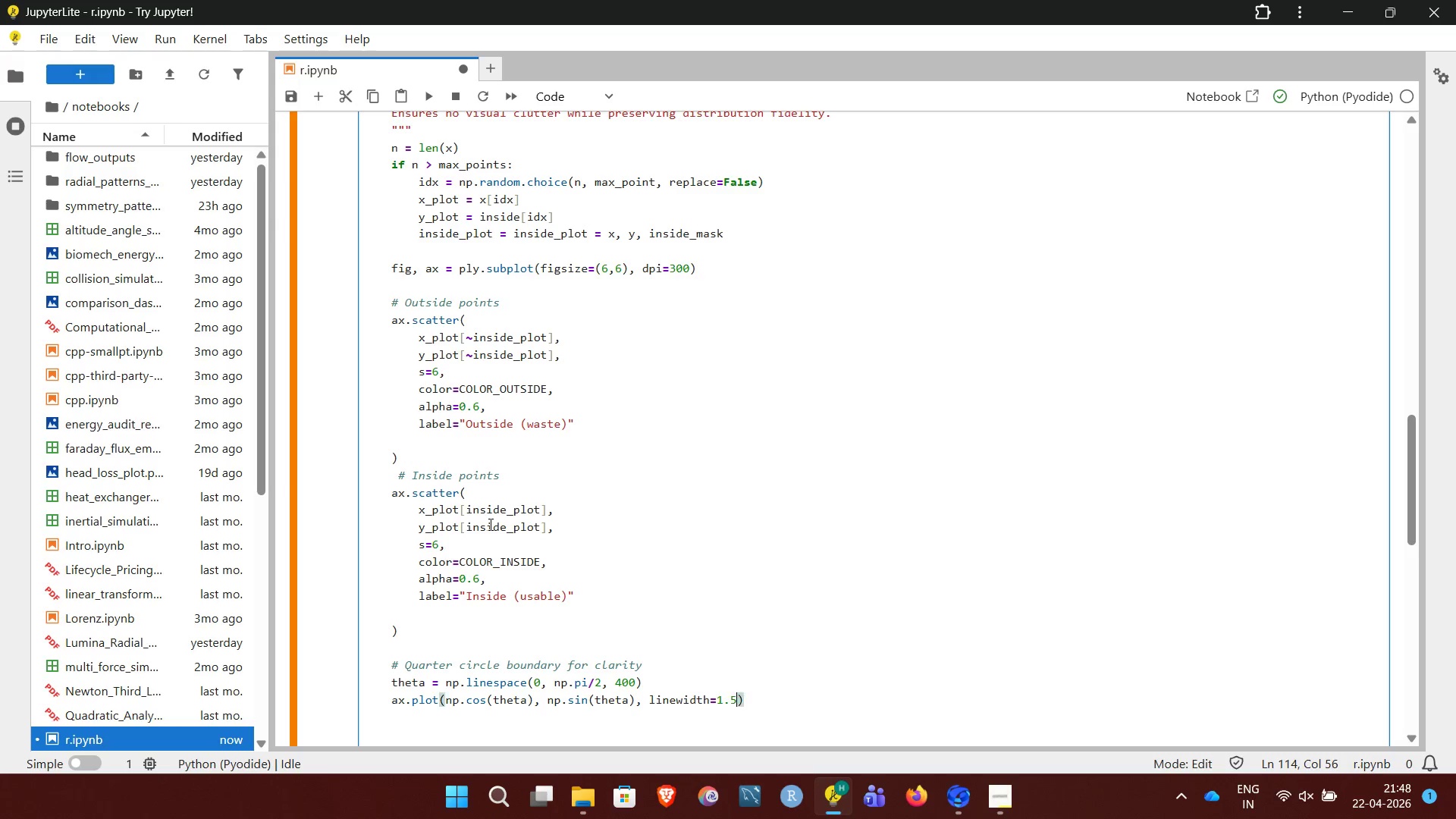 
key(ArrowRight)
 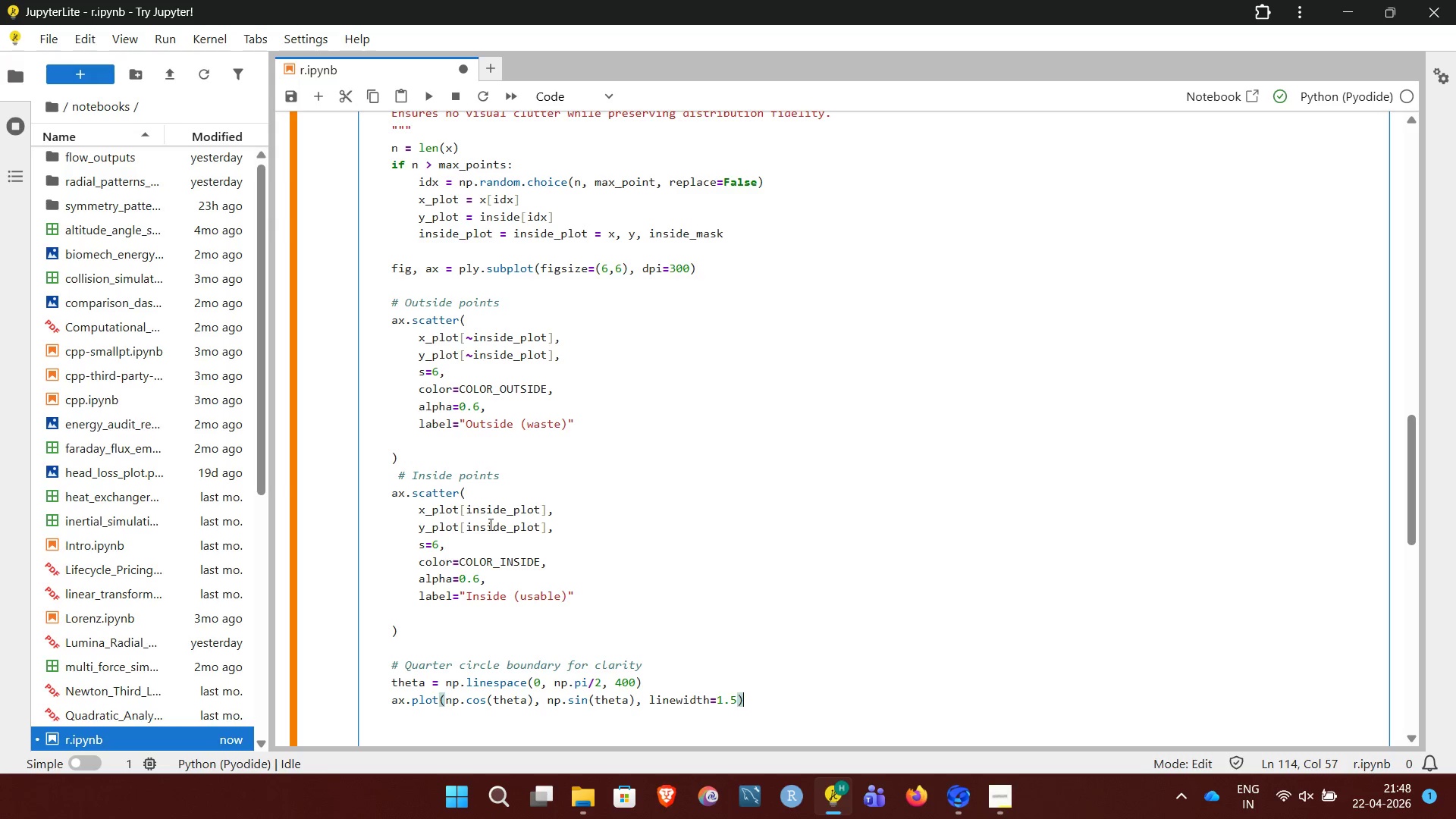 
key(NumpadEnter)
 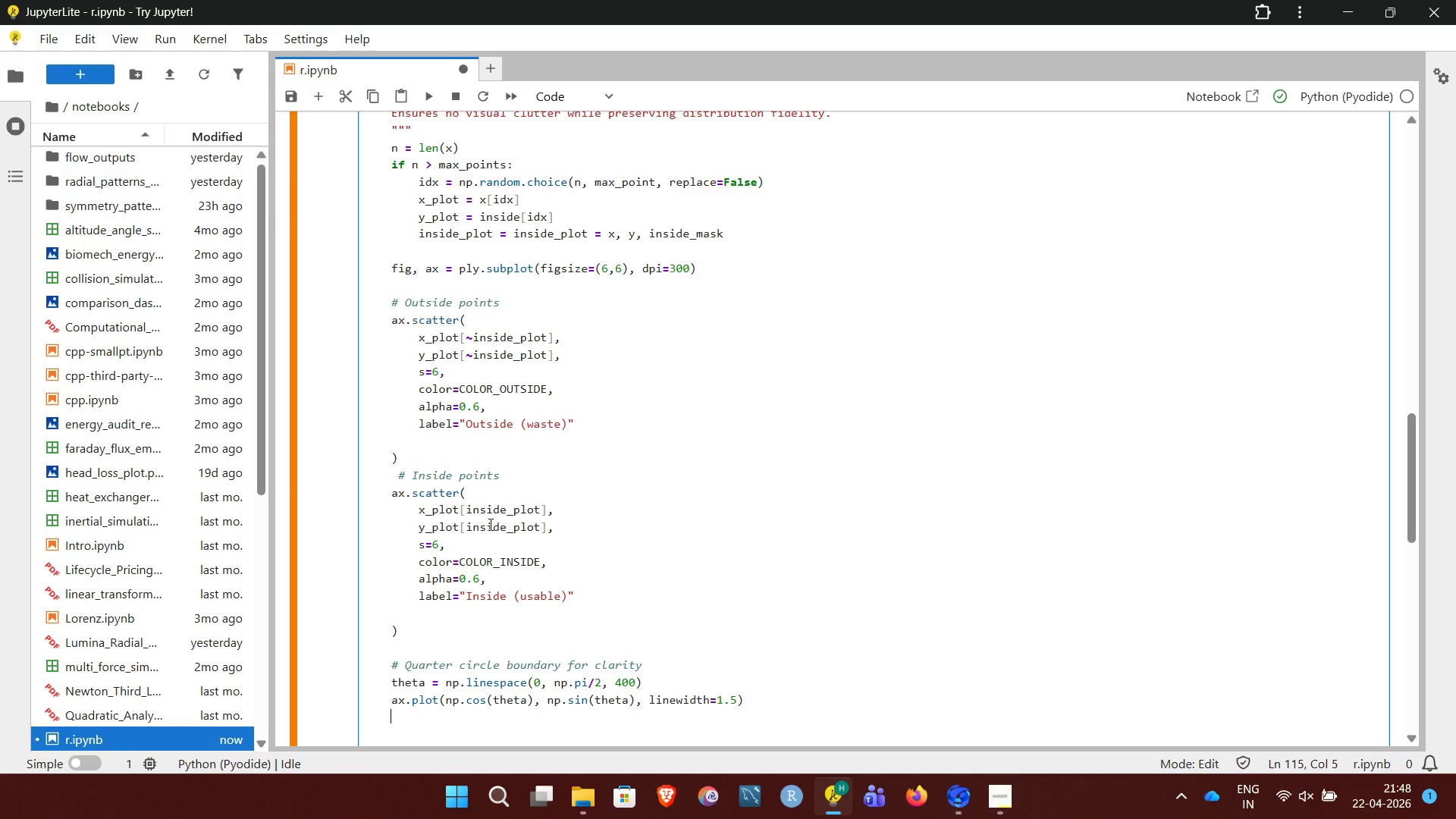 
key(NumpadEnter)
type(ax.set_xlim(0,1))
key(NumpadEnter)
type(ax.set_ylim(0,1))
key(NumpadEnter)
type(ax.set_aspect('eq)
 